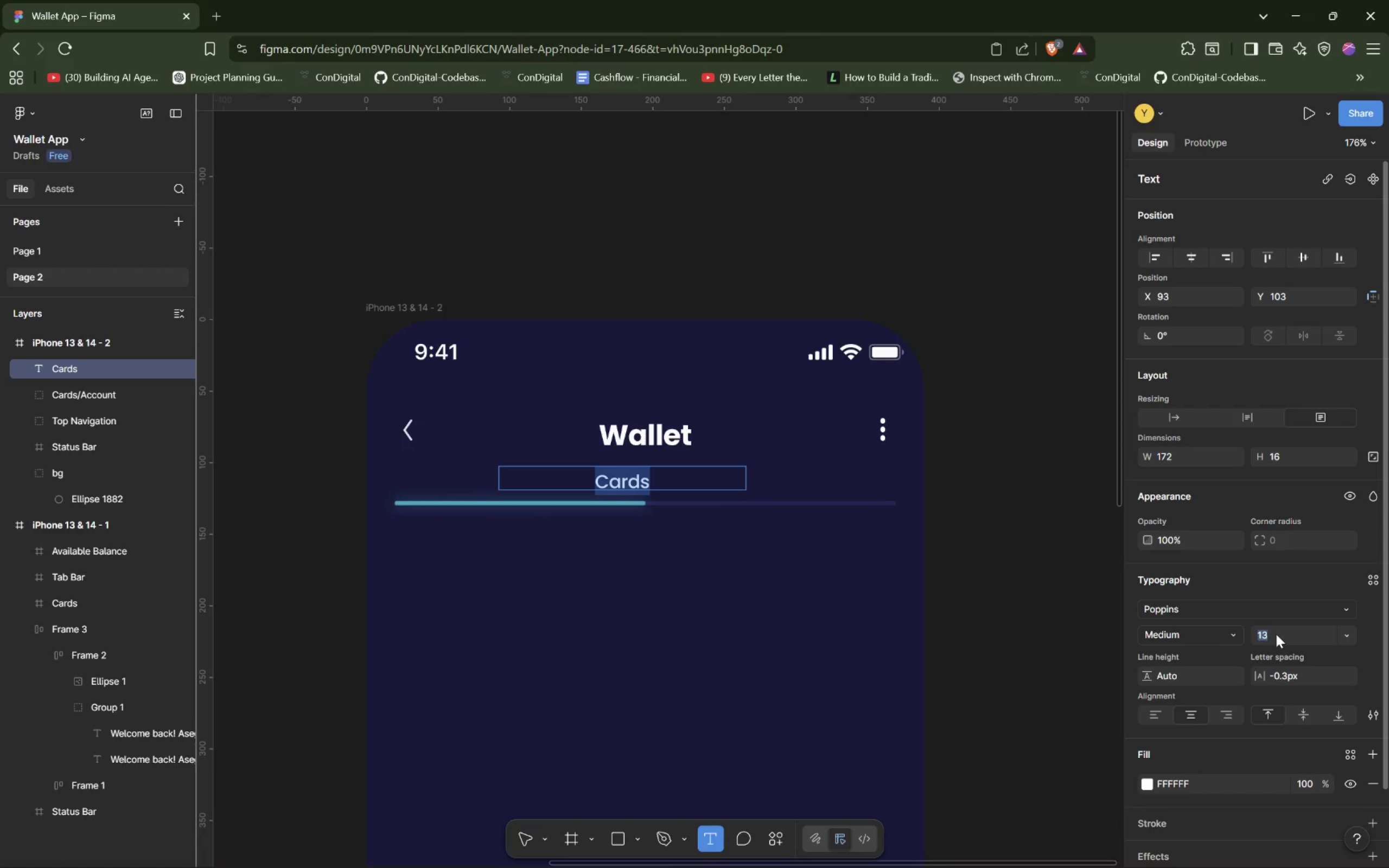 
type(15)
 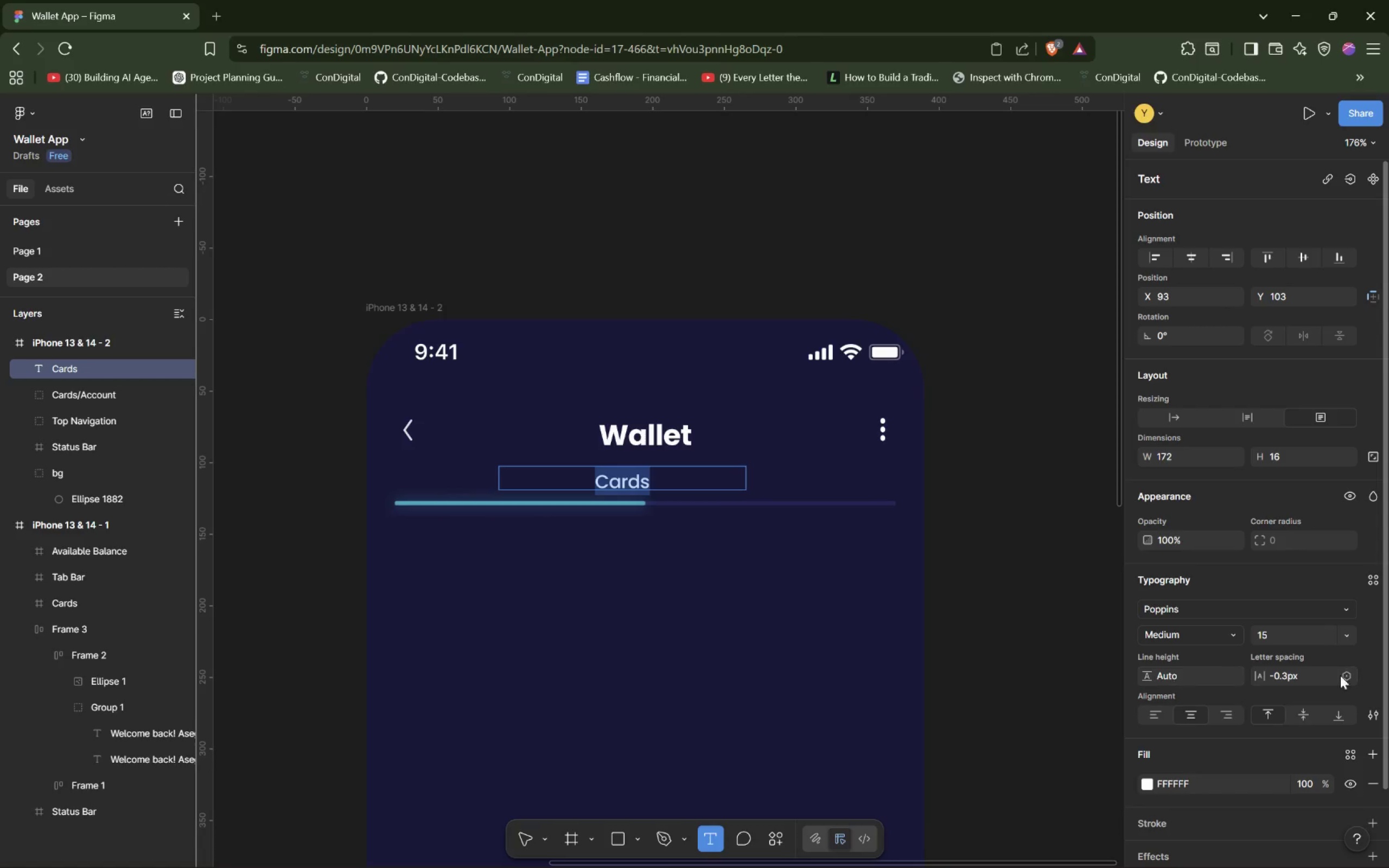 
wait(5.62)
 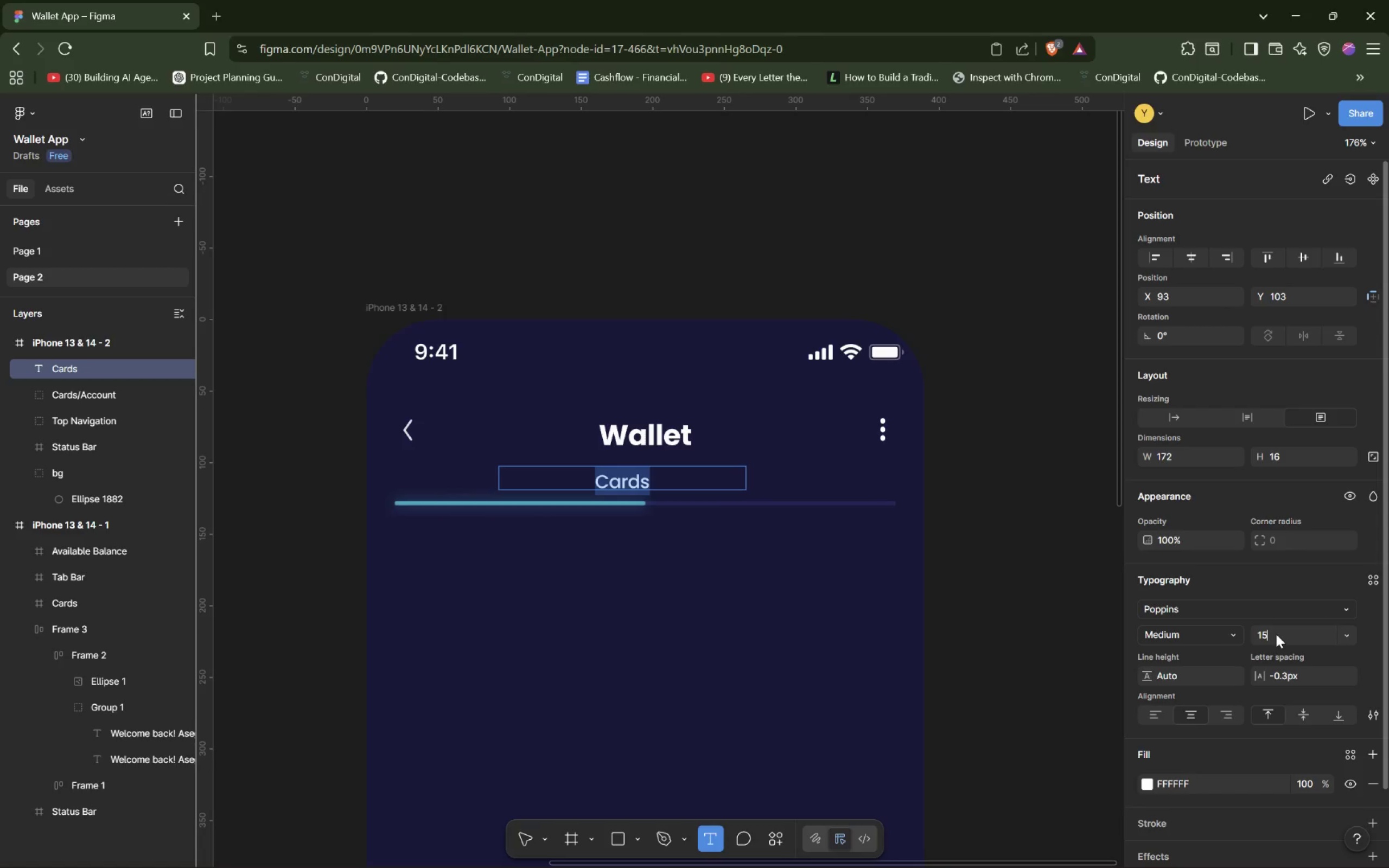 
double_click([1304, 784])
 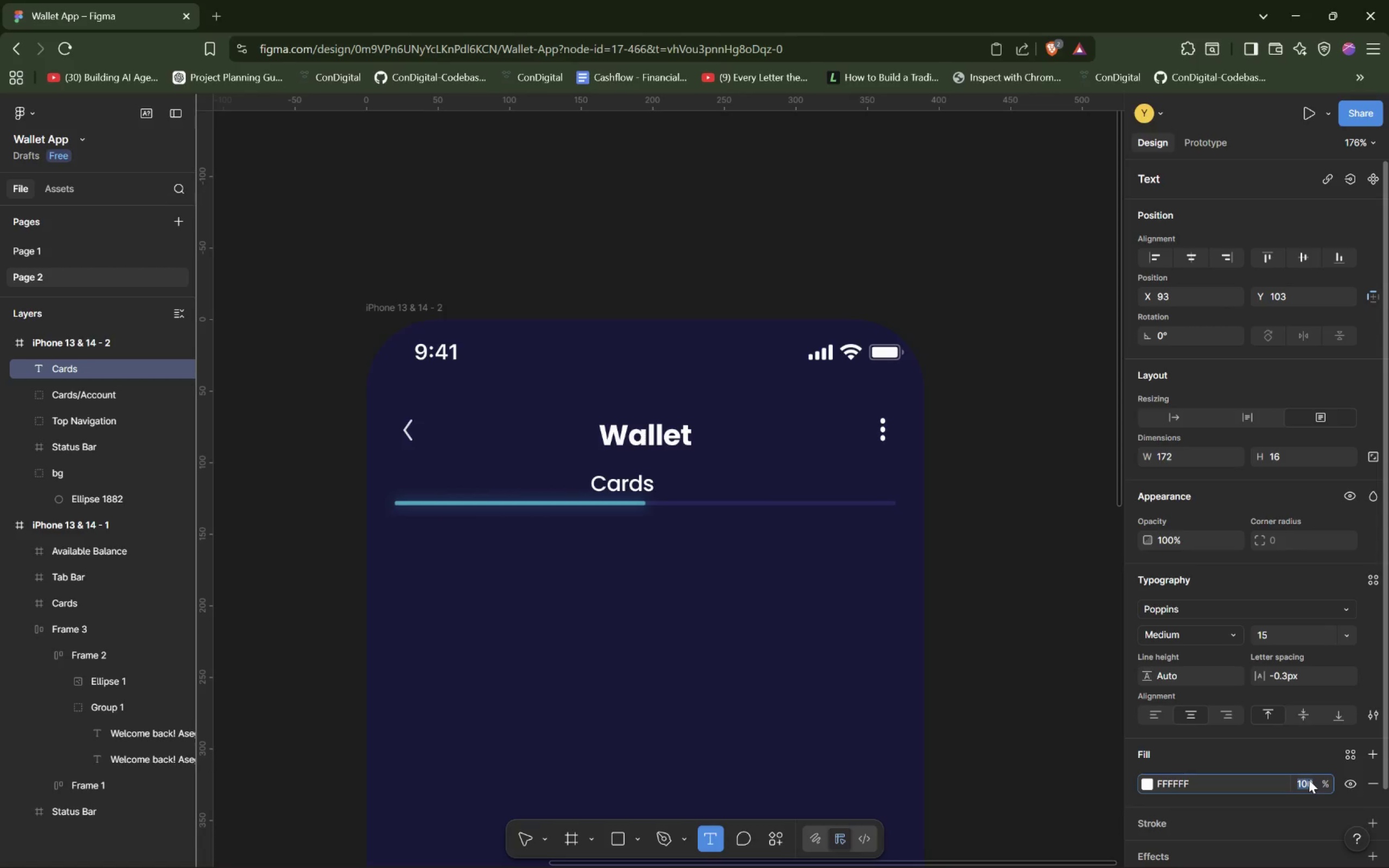 
type(87)
 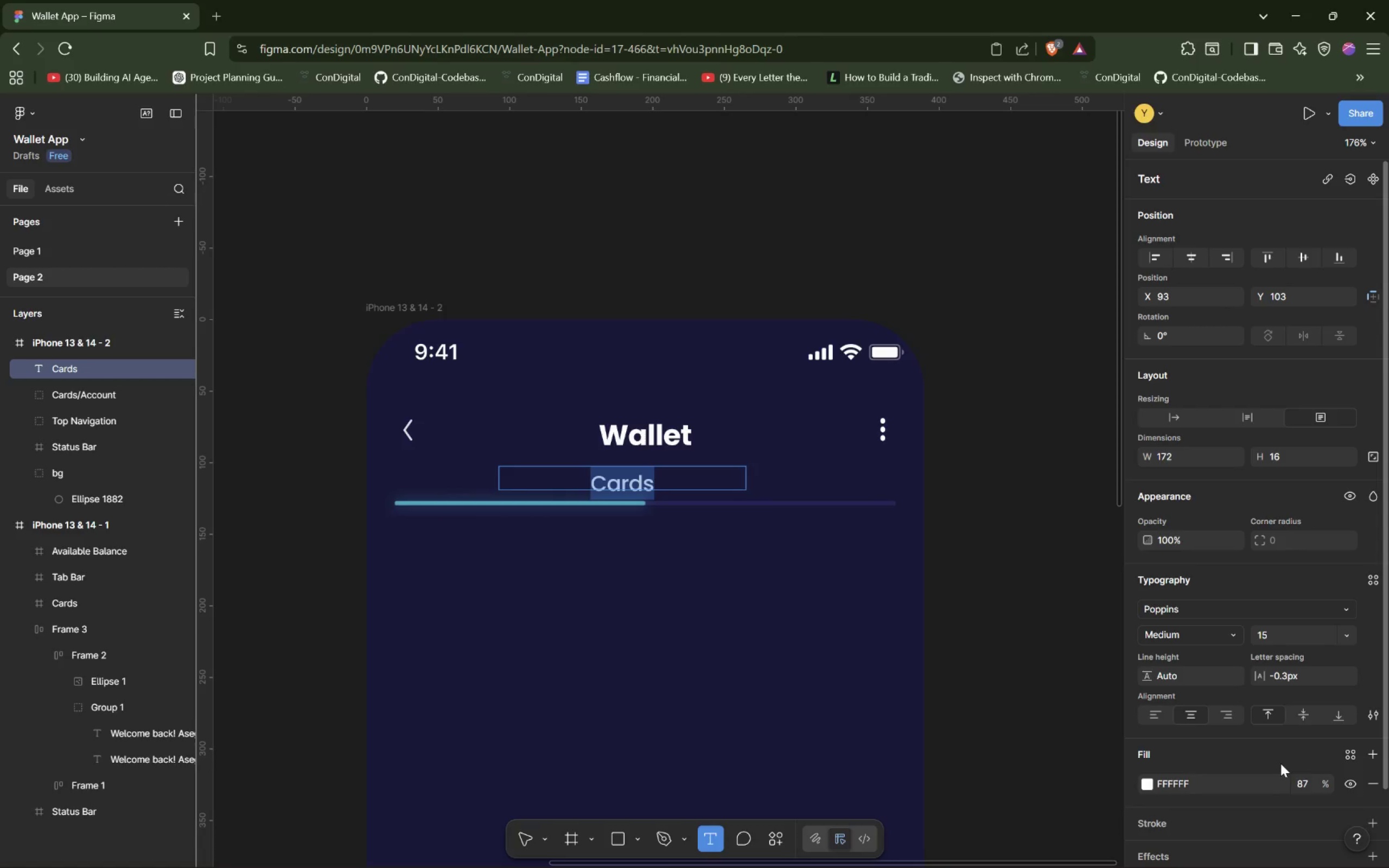 
wait(11.21)
 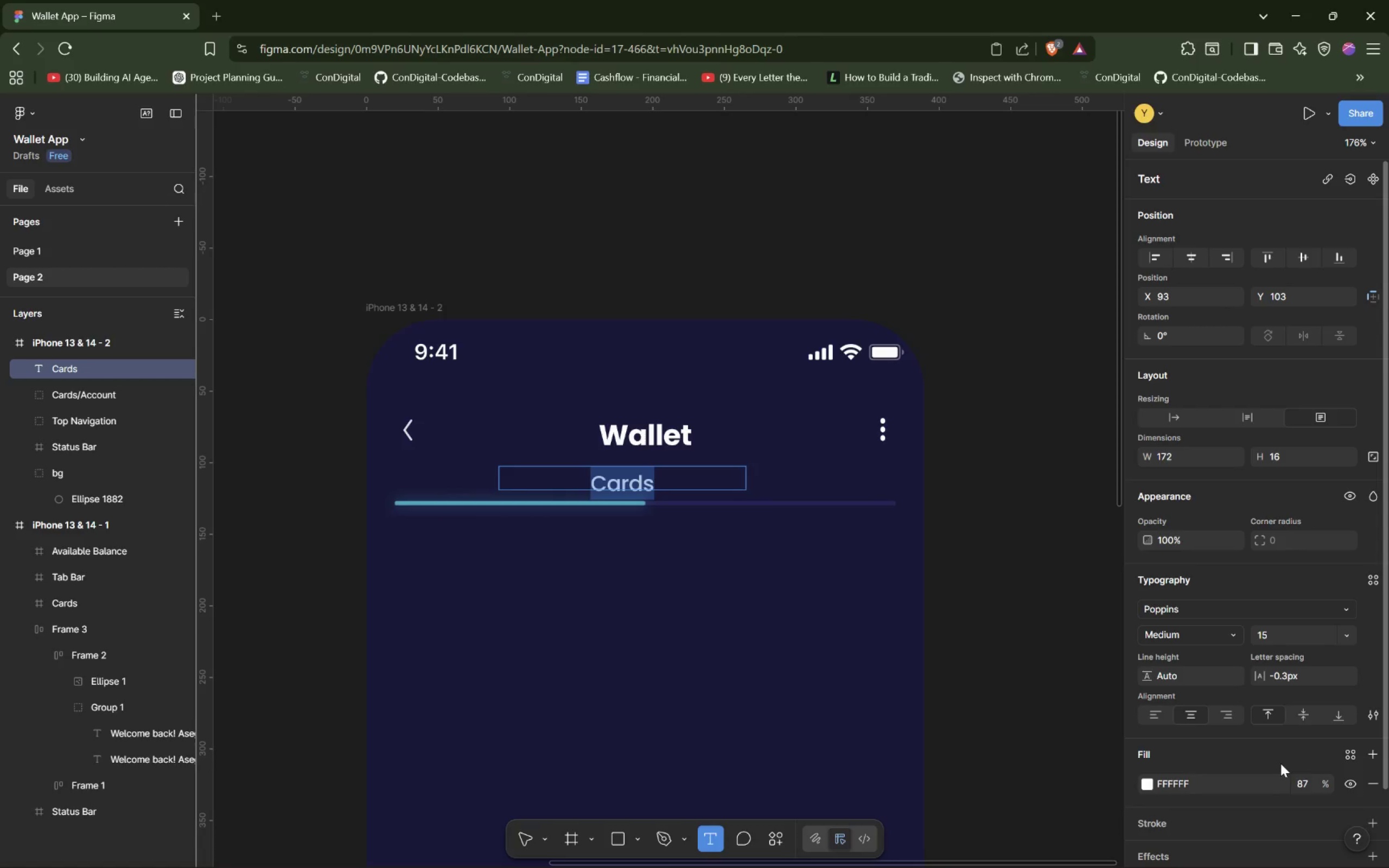 
left_click([674, 480])
 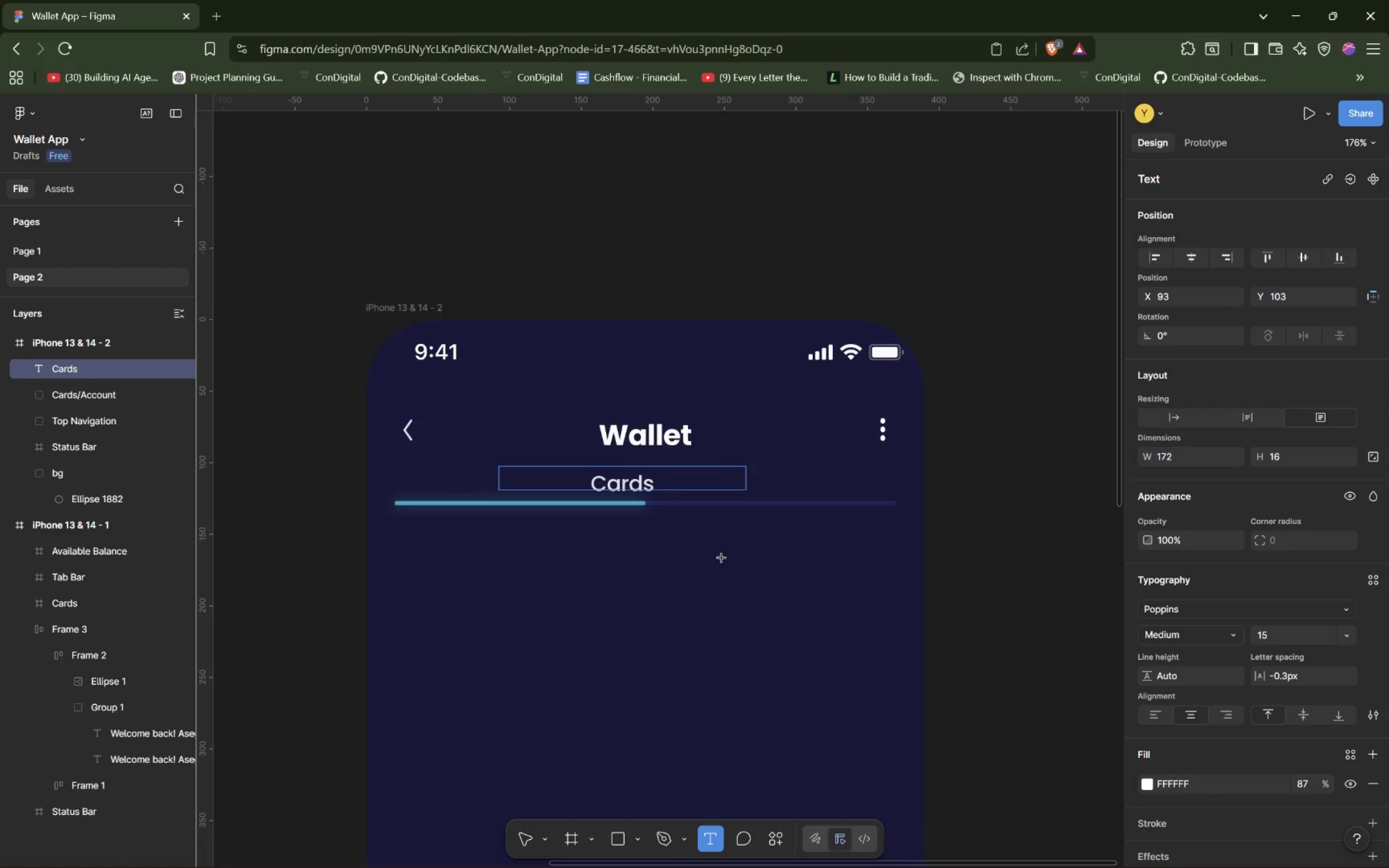 
left_click([722, 558])
 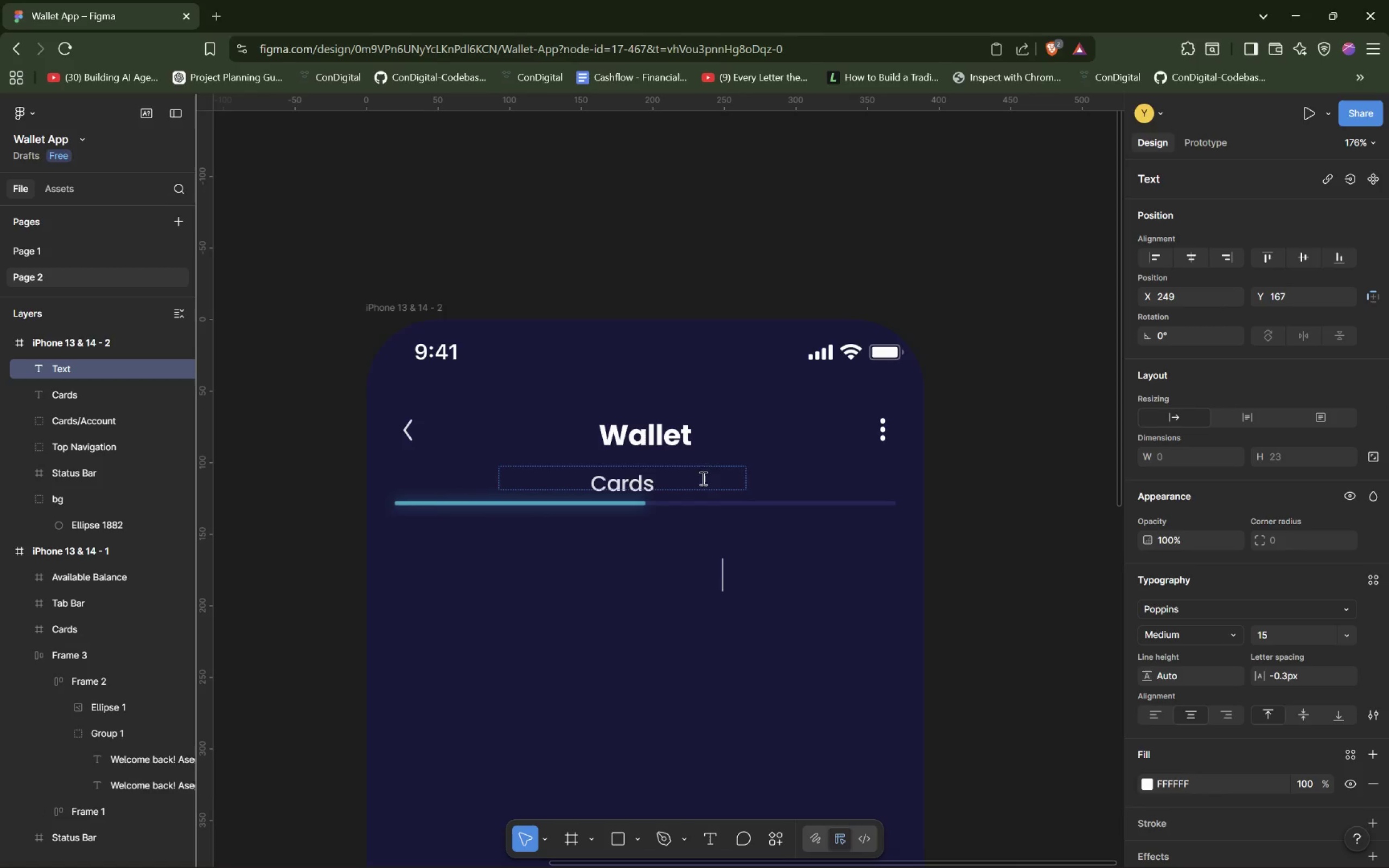 
left_click([731, 478])
 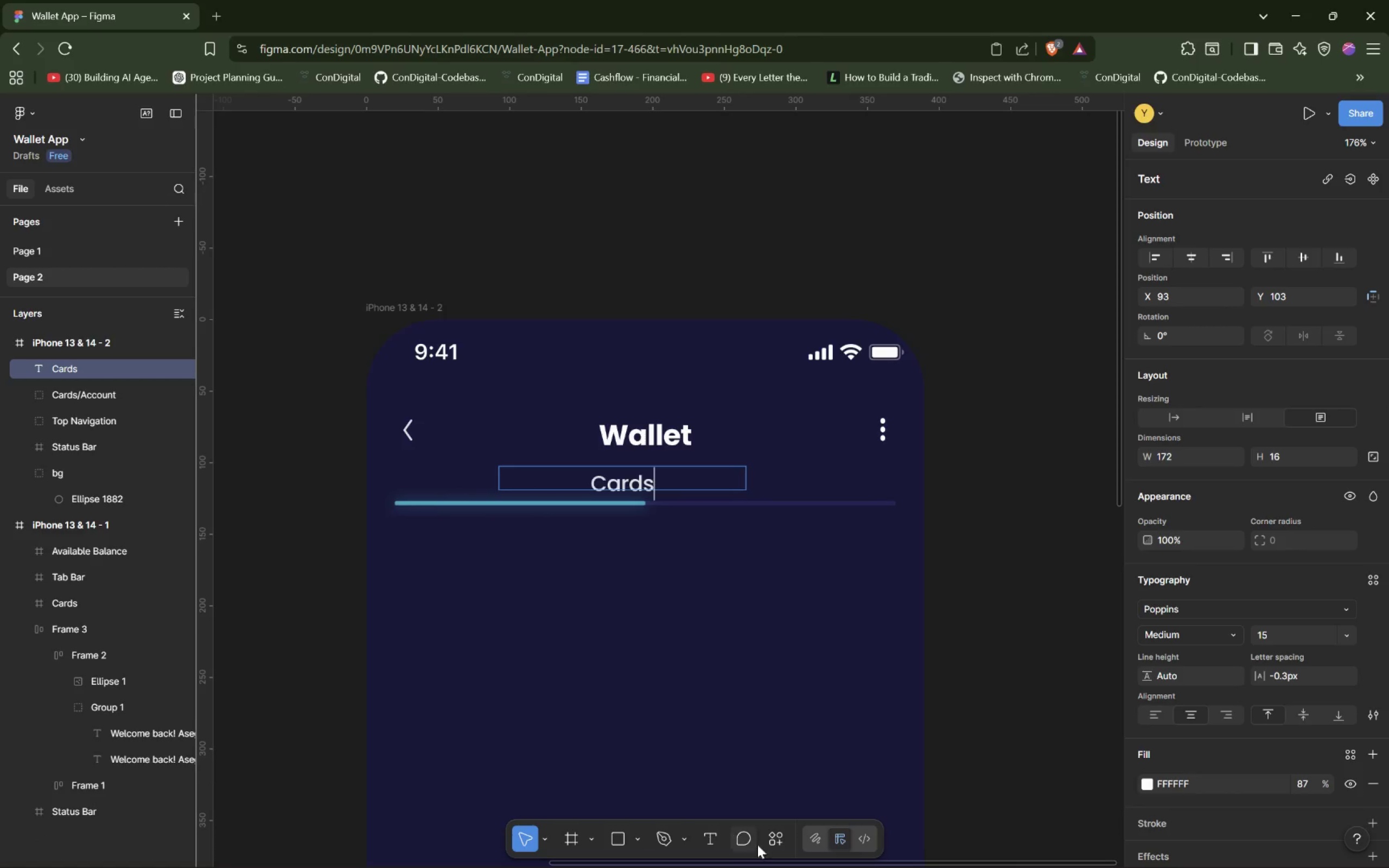 
left_click([715, 662])
 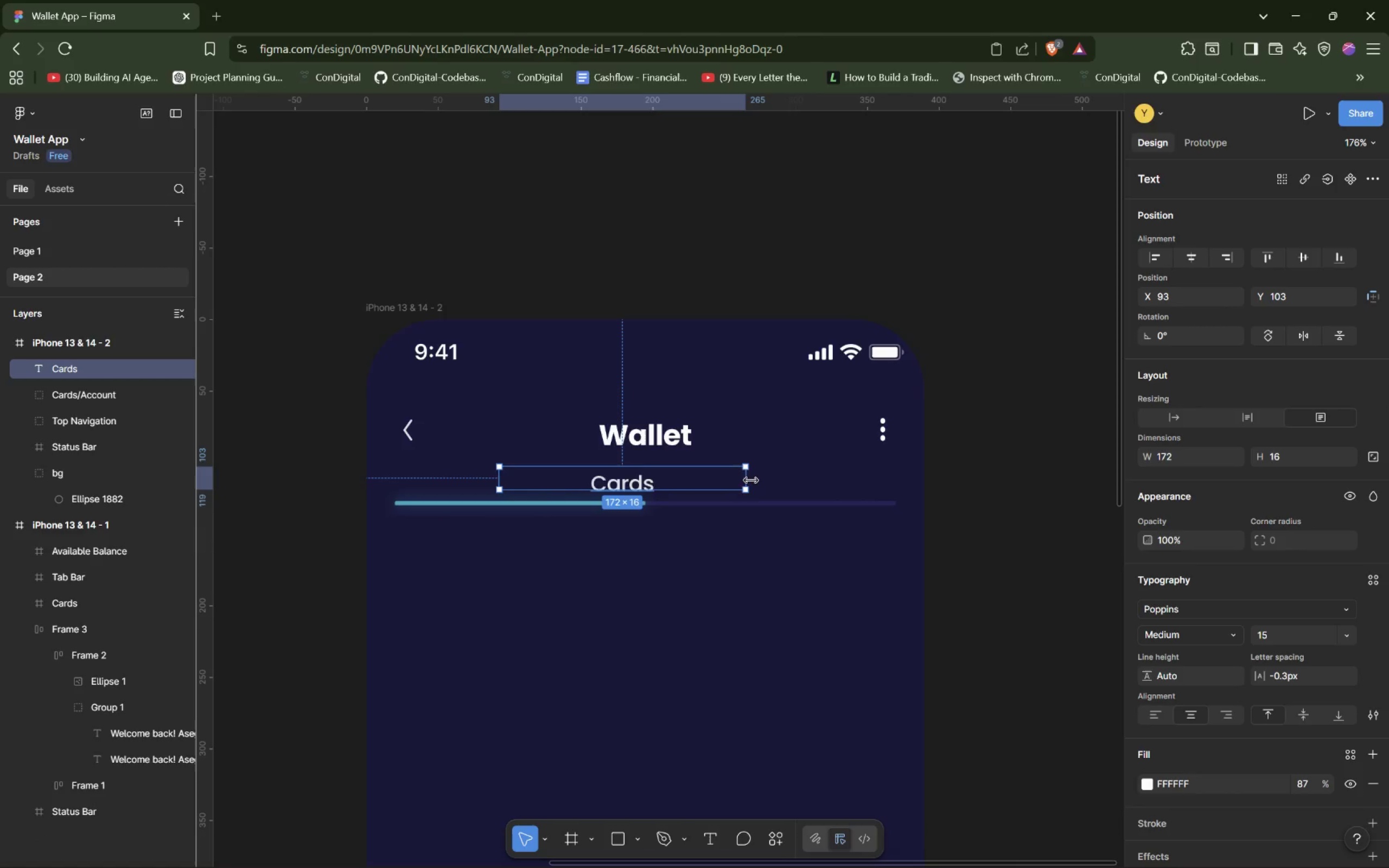 
left_click_drag(start_coordinate=[748, 481], to_coordinate=[581, 499])
 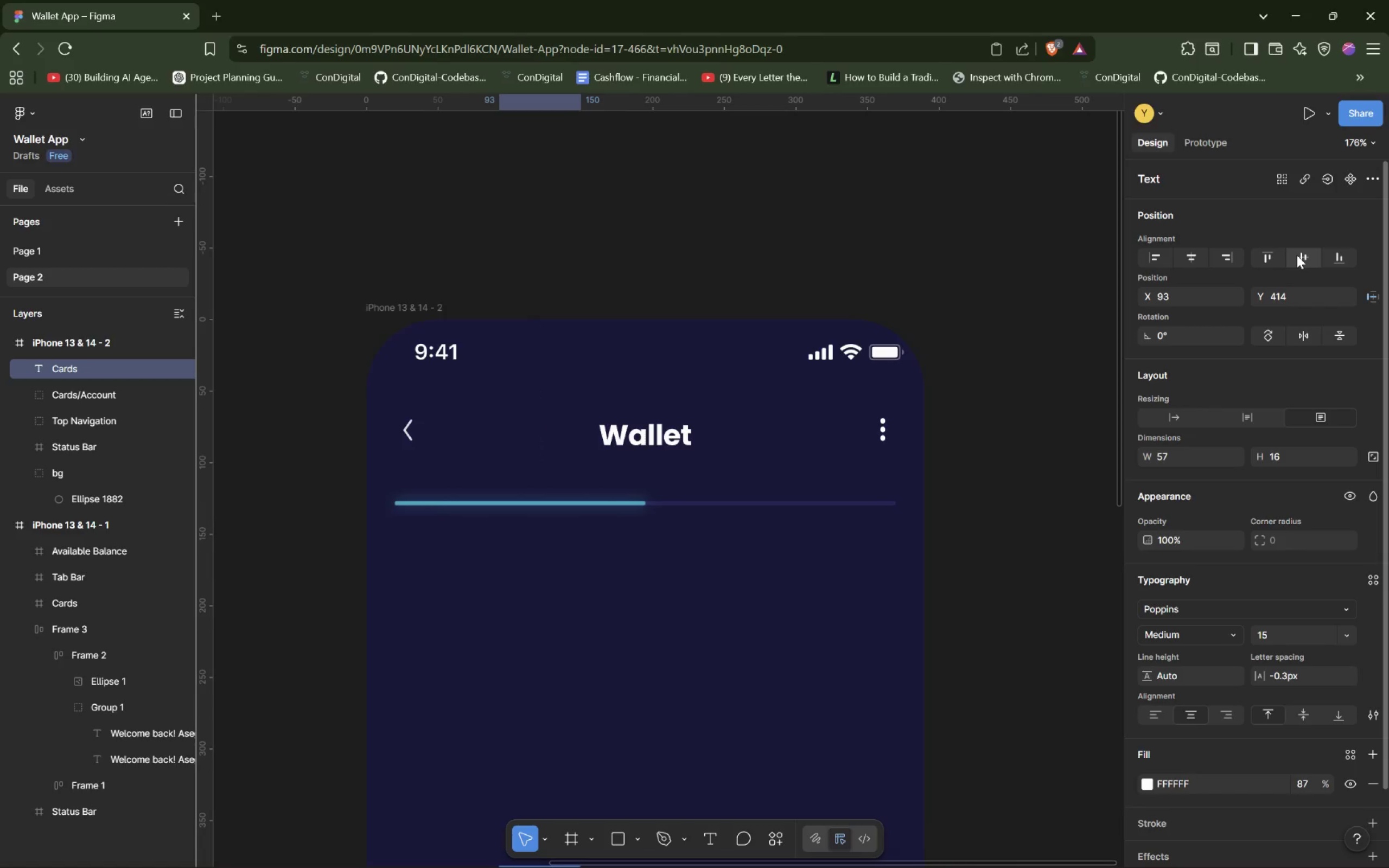 
wait(5.89)
 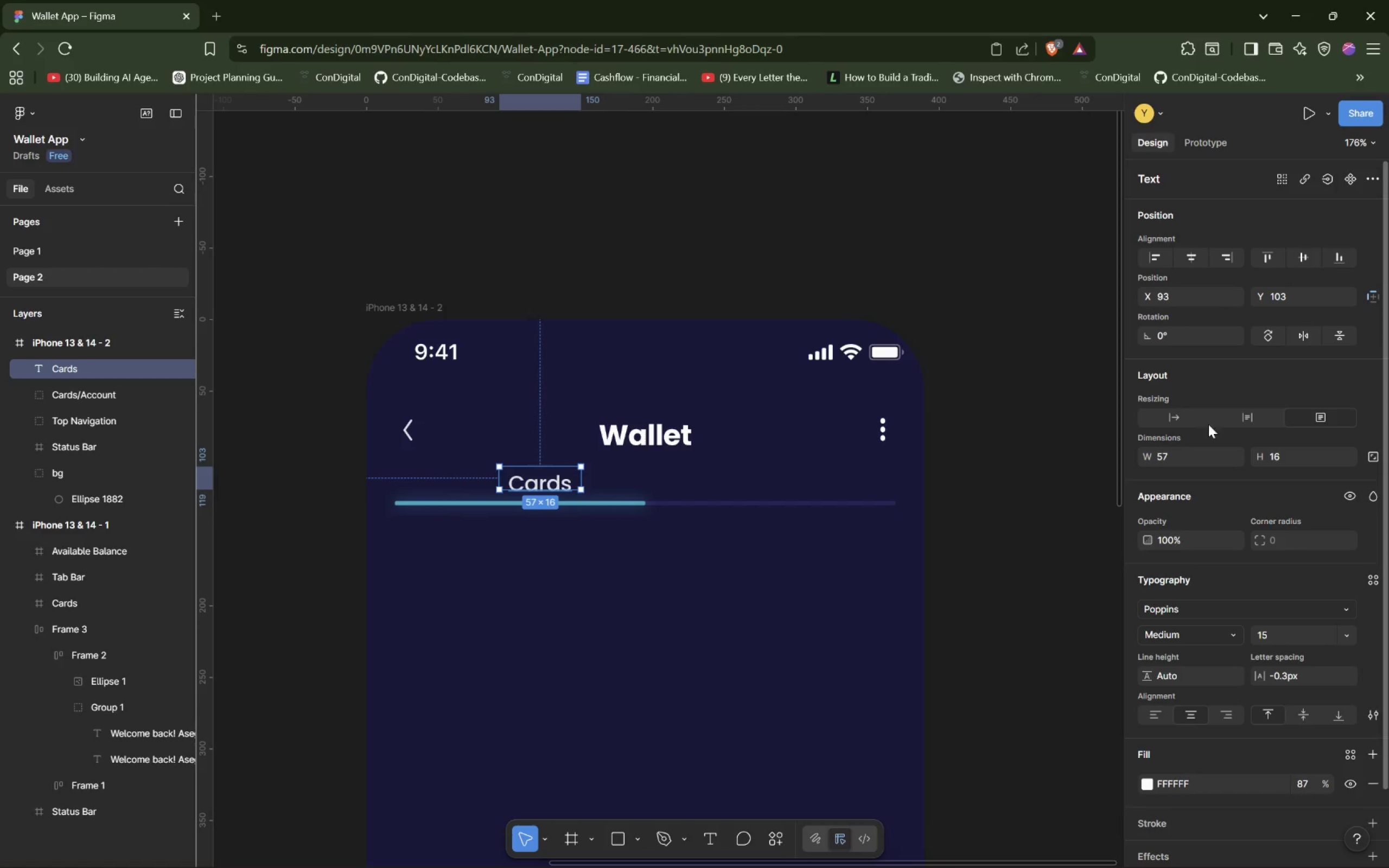 
key(Control+Z)
 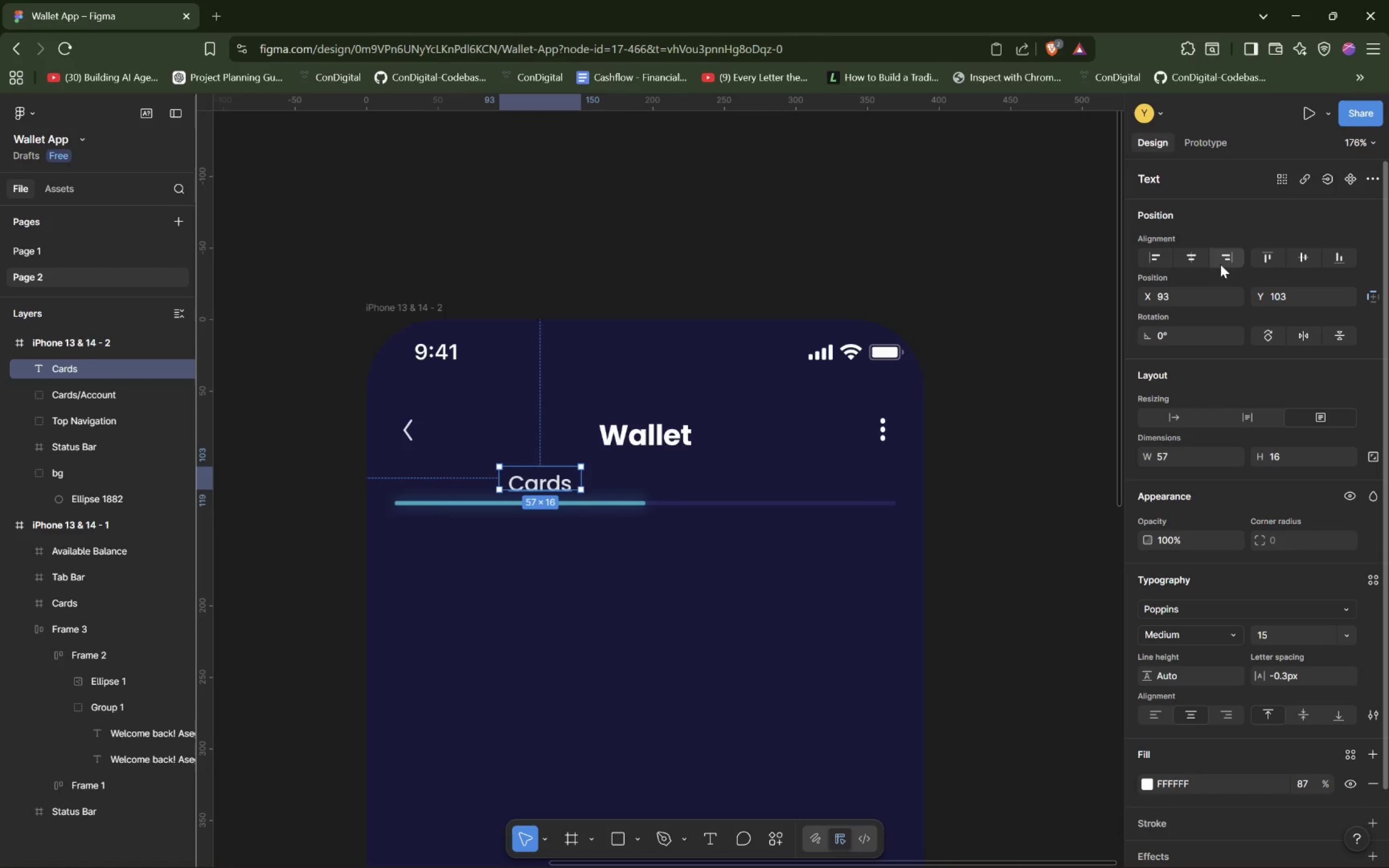 
left_click([1195, 260])
 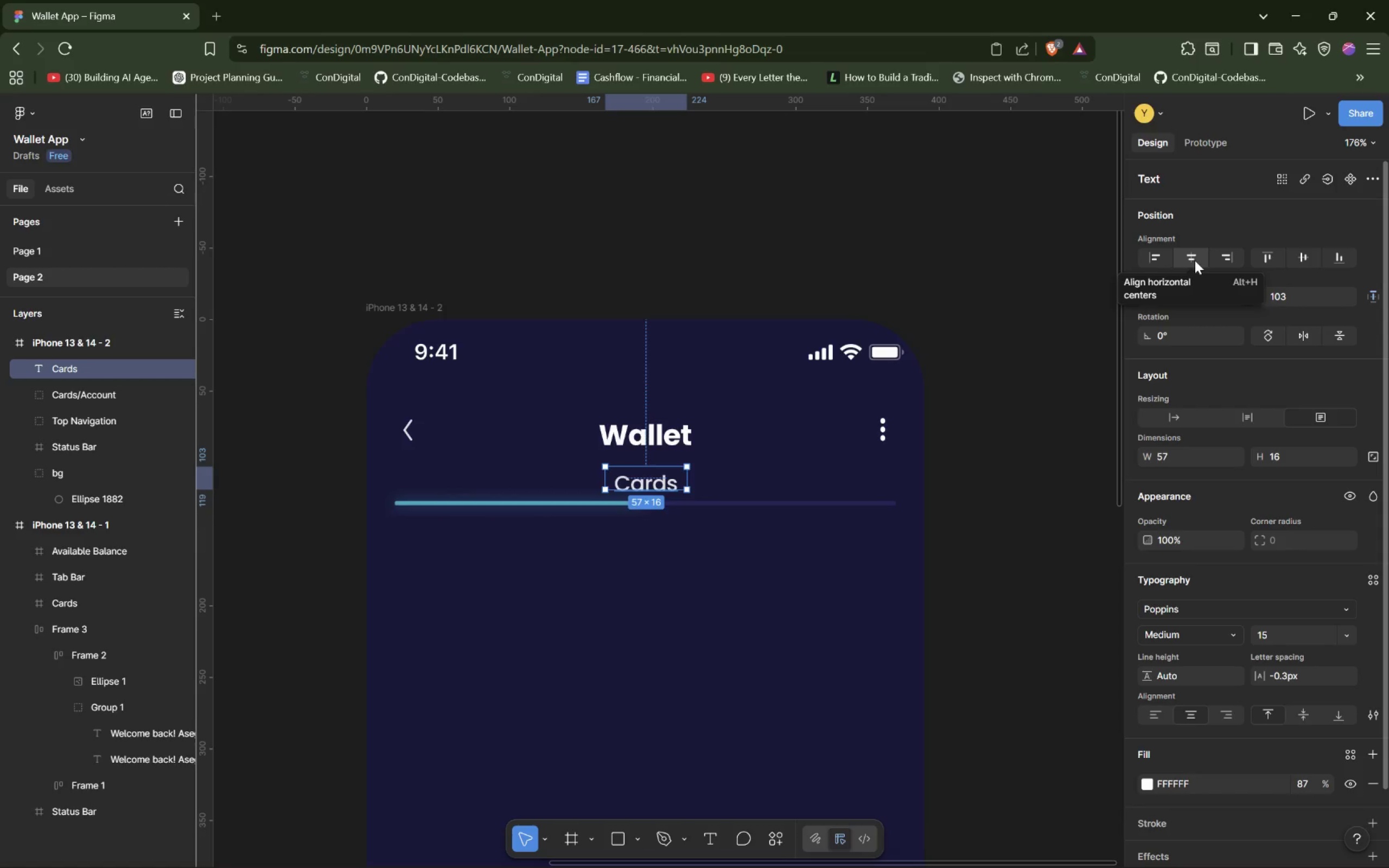 
key(Control+Z)
 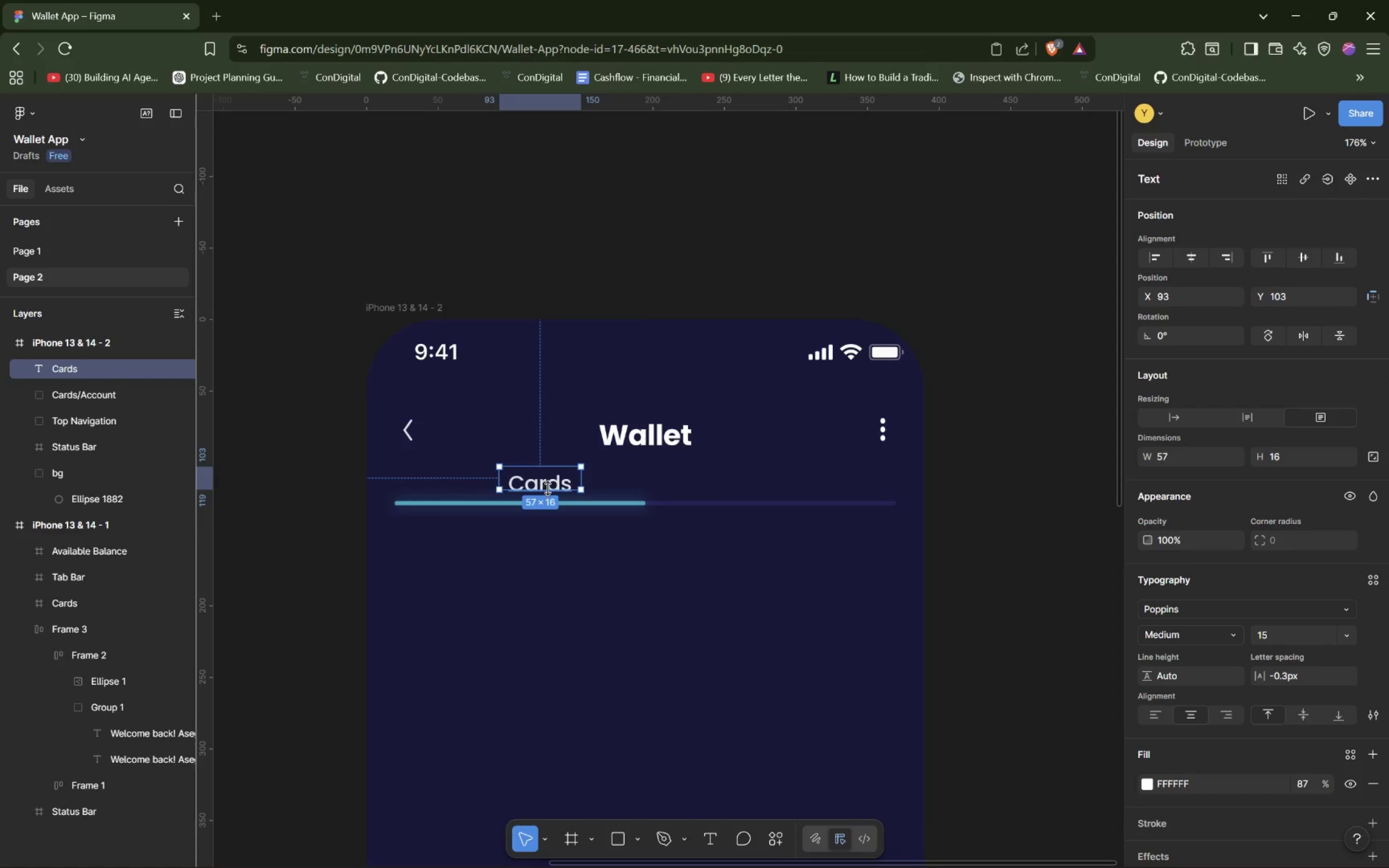 
left_click_drag(start_coordinate=[547, 487], to_coordinate=[520, 485])
 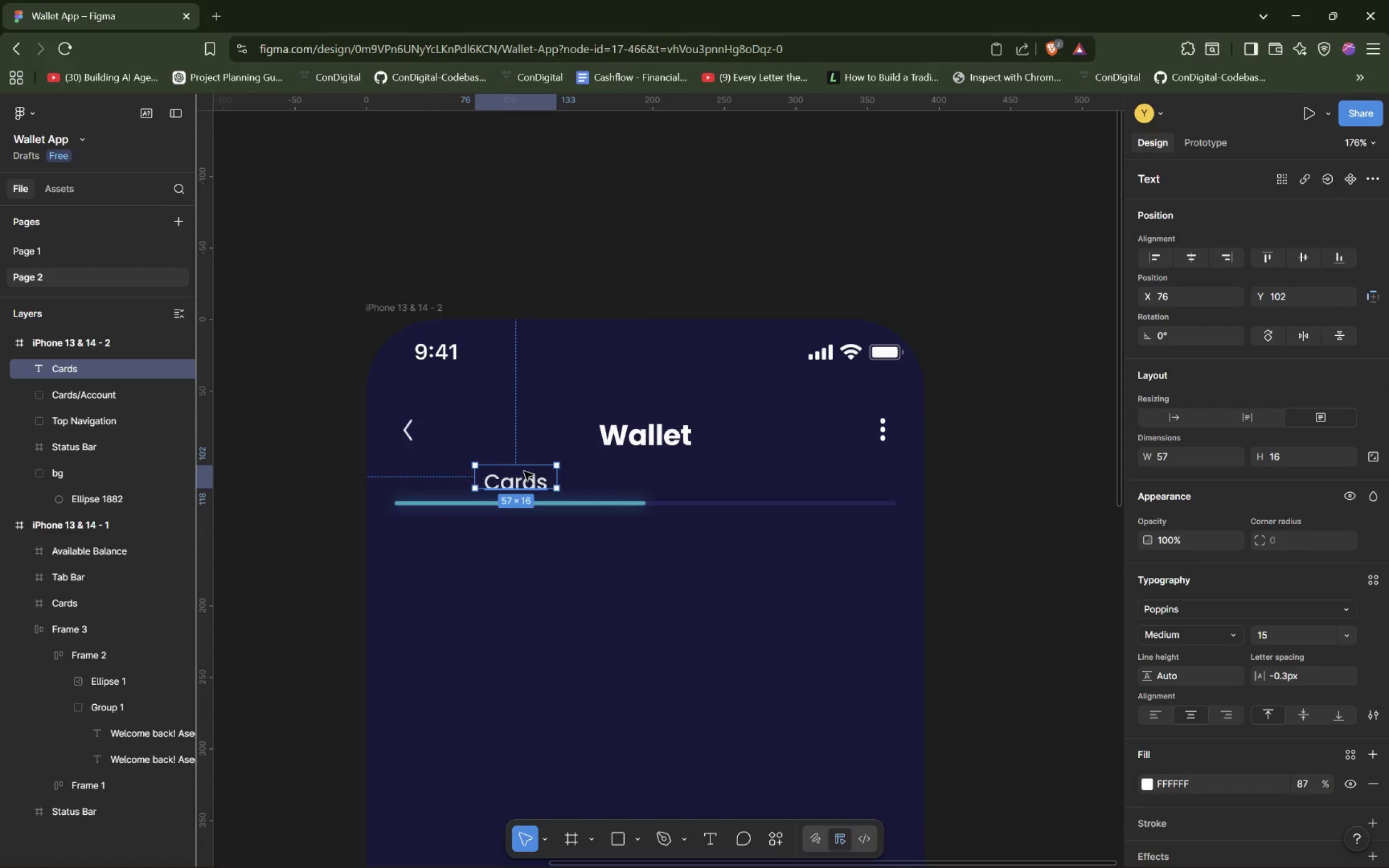 
left_click_drag(start_coordinate=[522, 467], to_coordinate=[523, 460])
 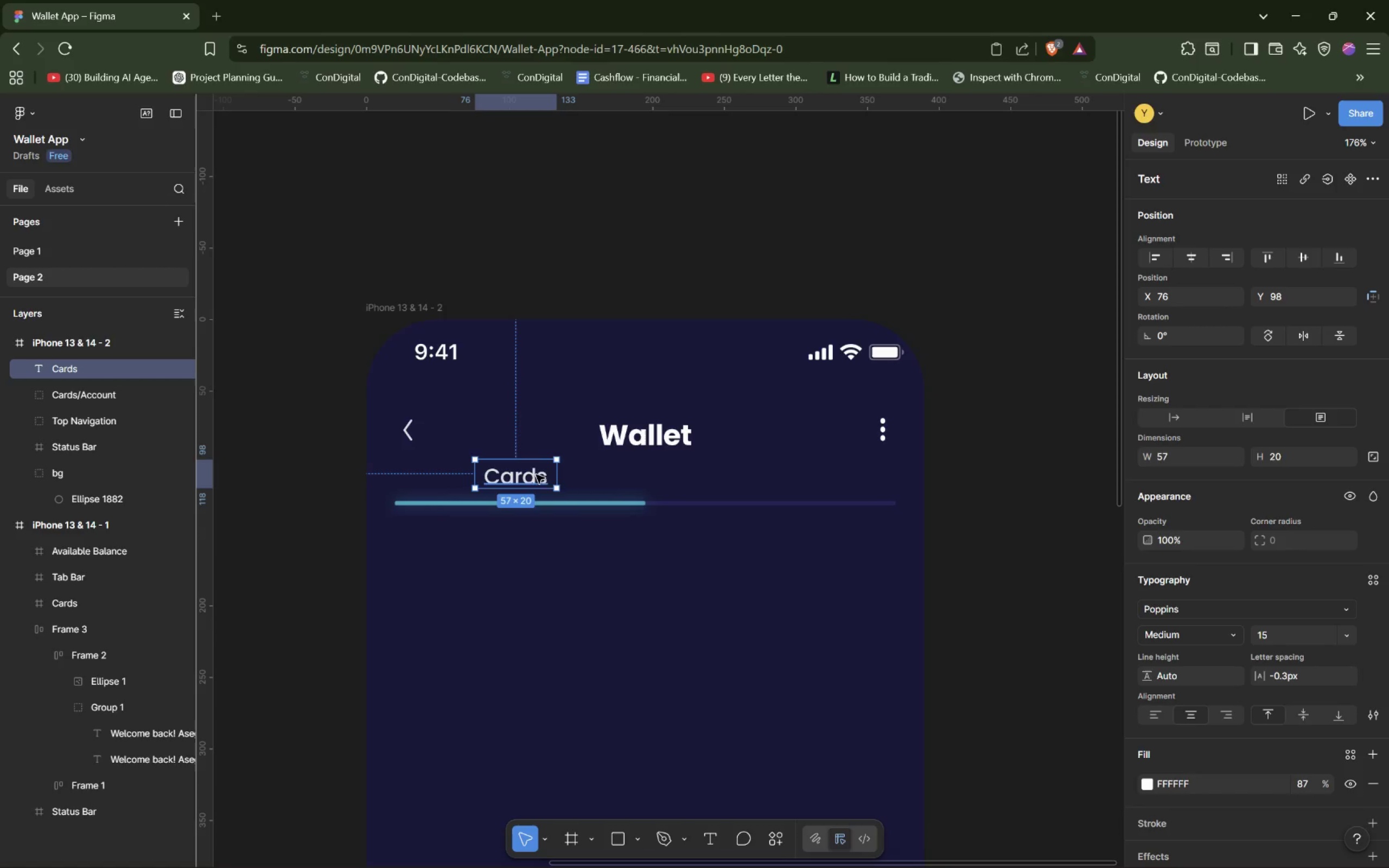 
hold_key(key=AltLeft, duration=1.53)
left_click_drag(start_coordinate=[536, 475], to_coordinate=[794, 474])
 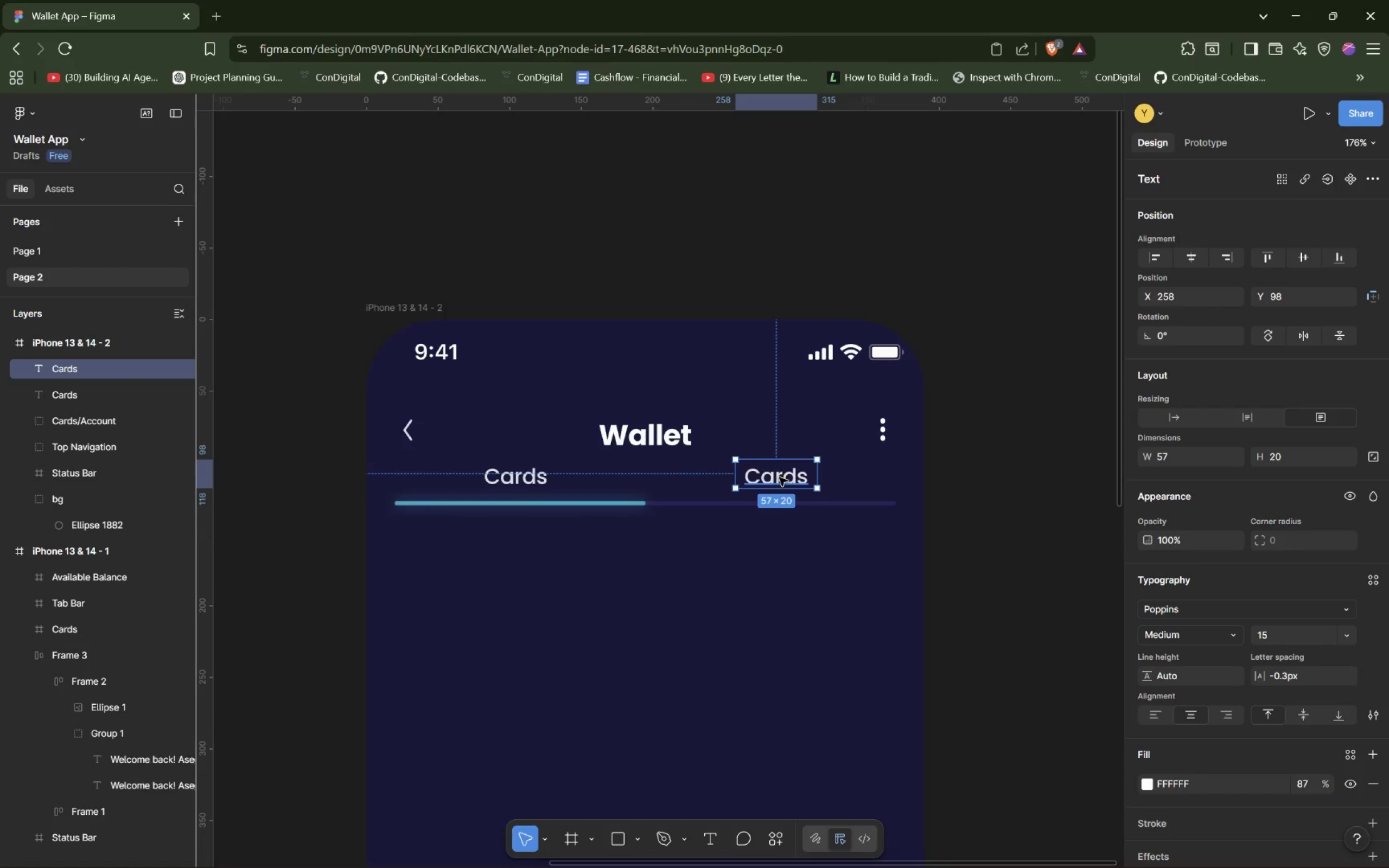 
hold_key(key=AltLeft, duration=1.51)
 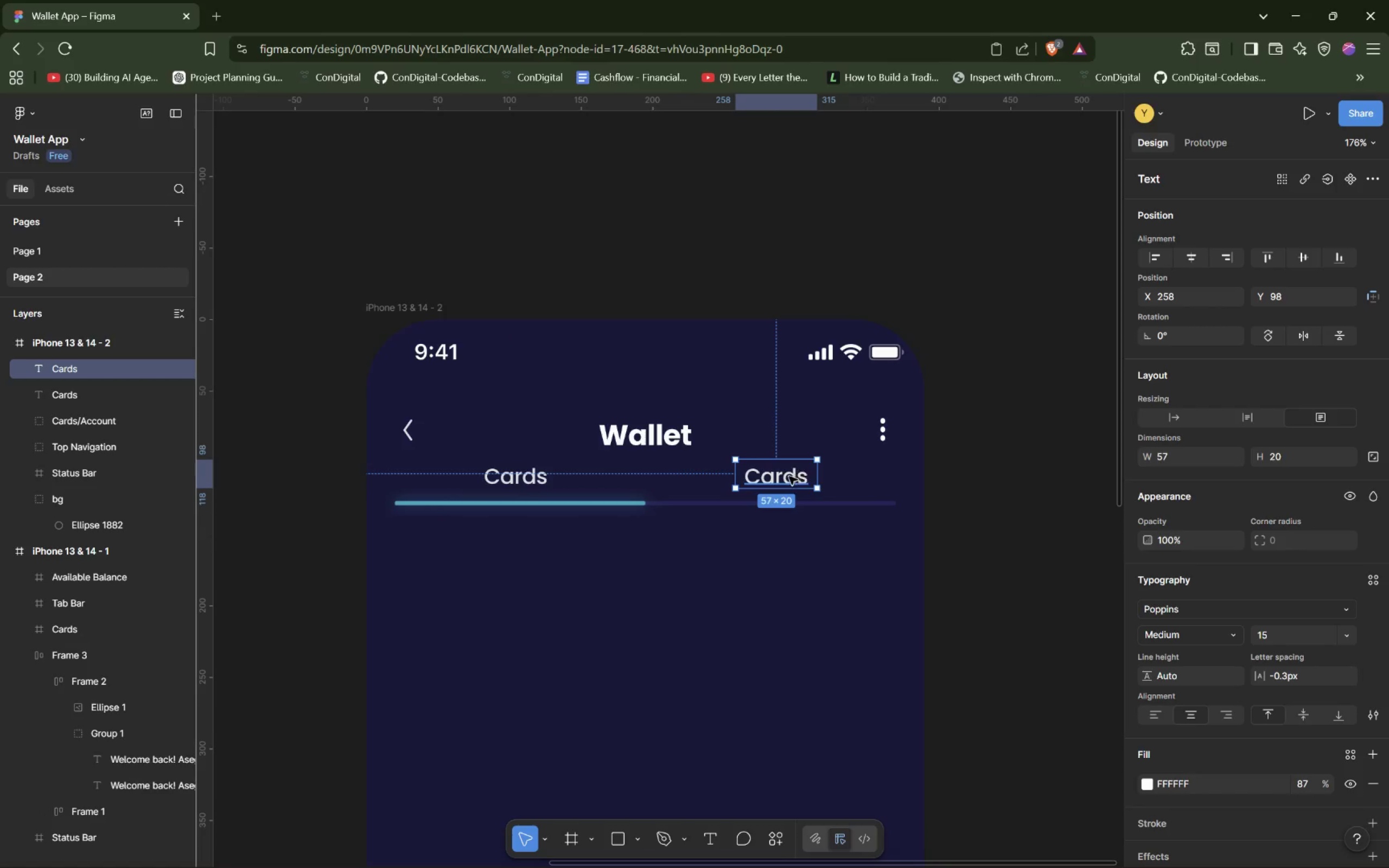 
hold_key(key=AltLeft, duration=0.39)
 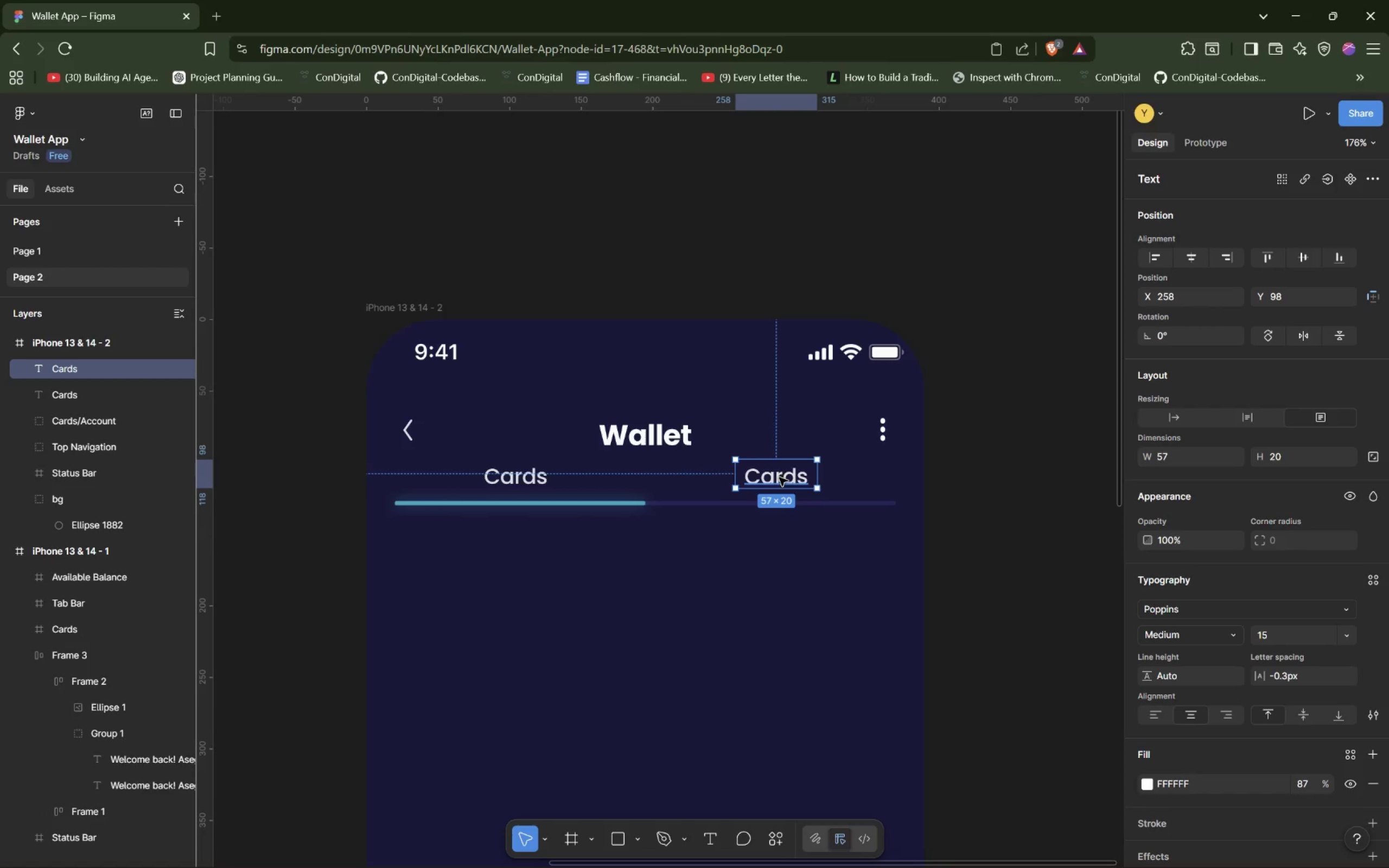 
double_click([779, 477])
 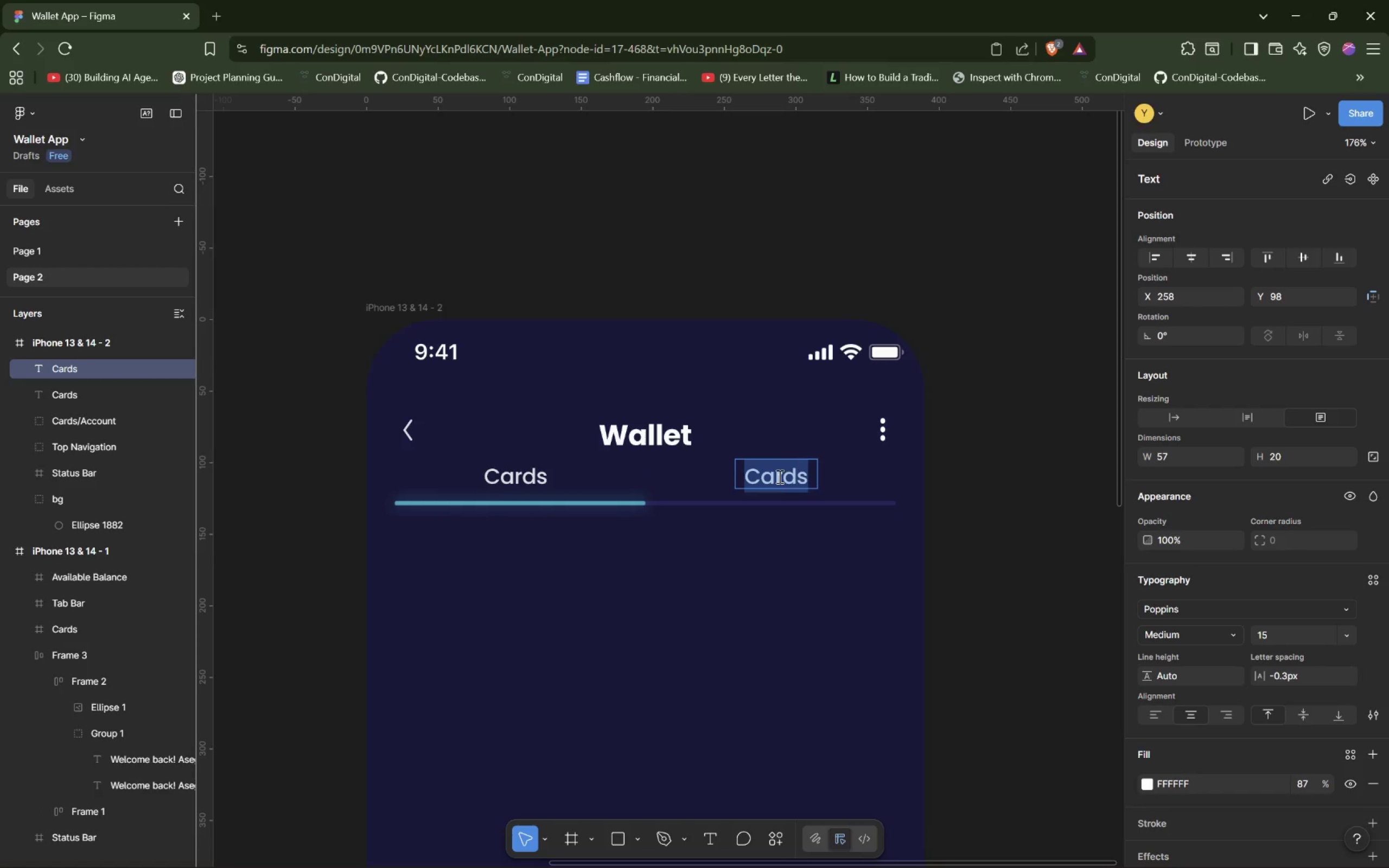 
type(Accounts)
 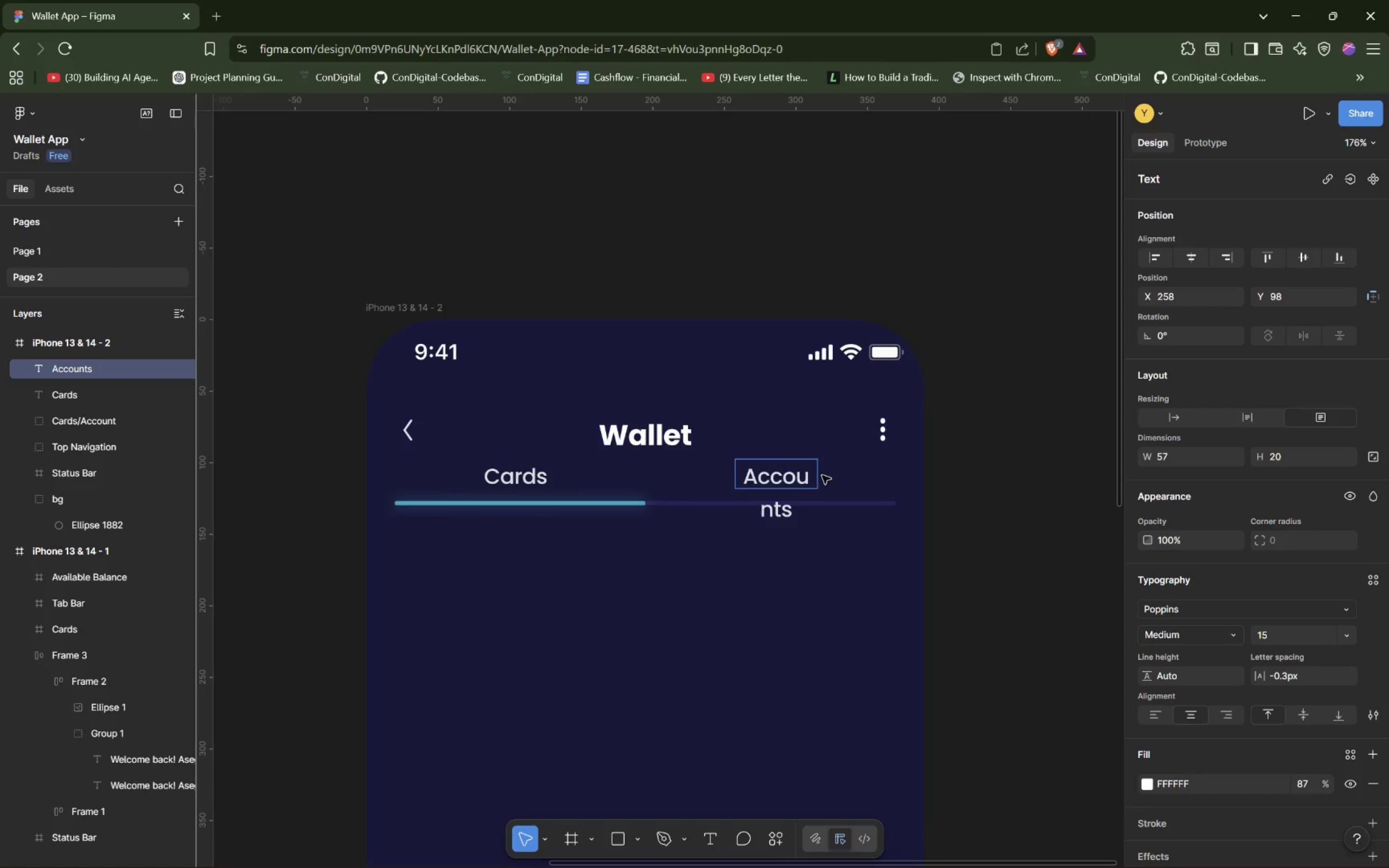 
left_click([803, 475])
 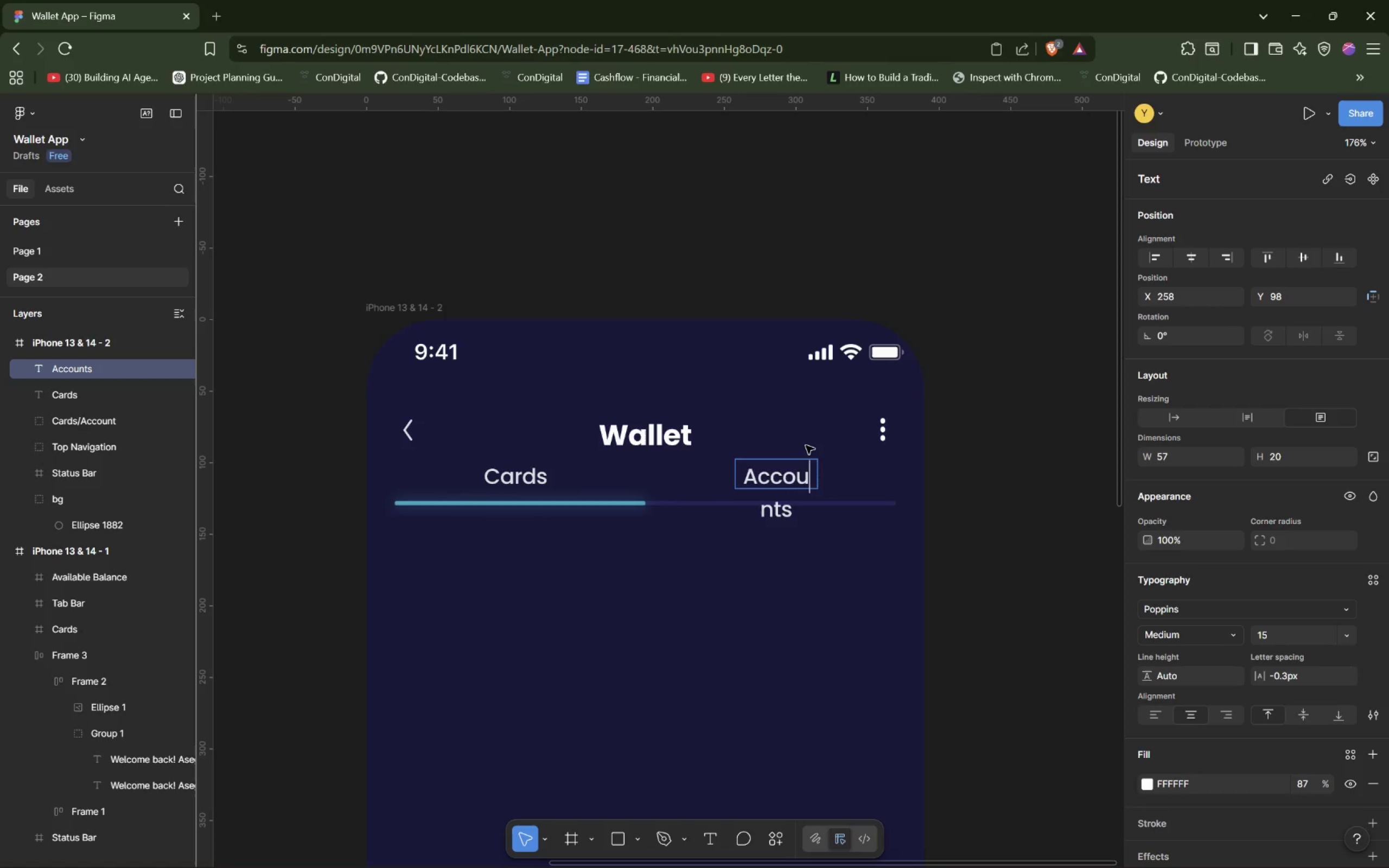 
left_click([806, 445])
 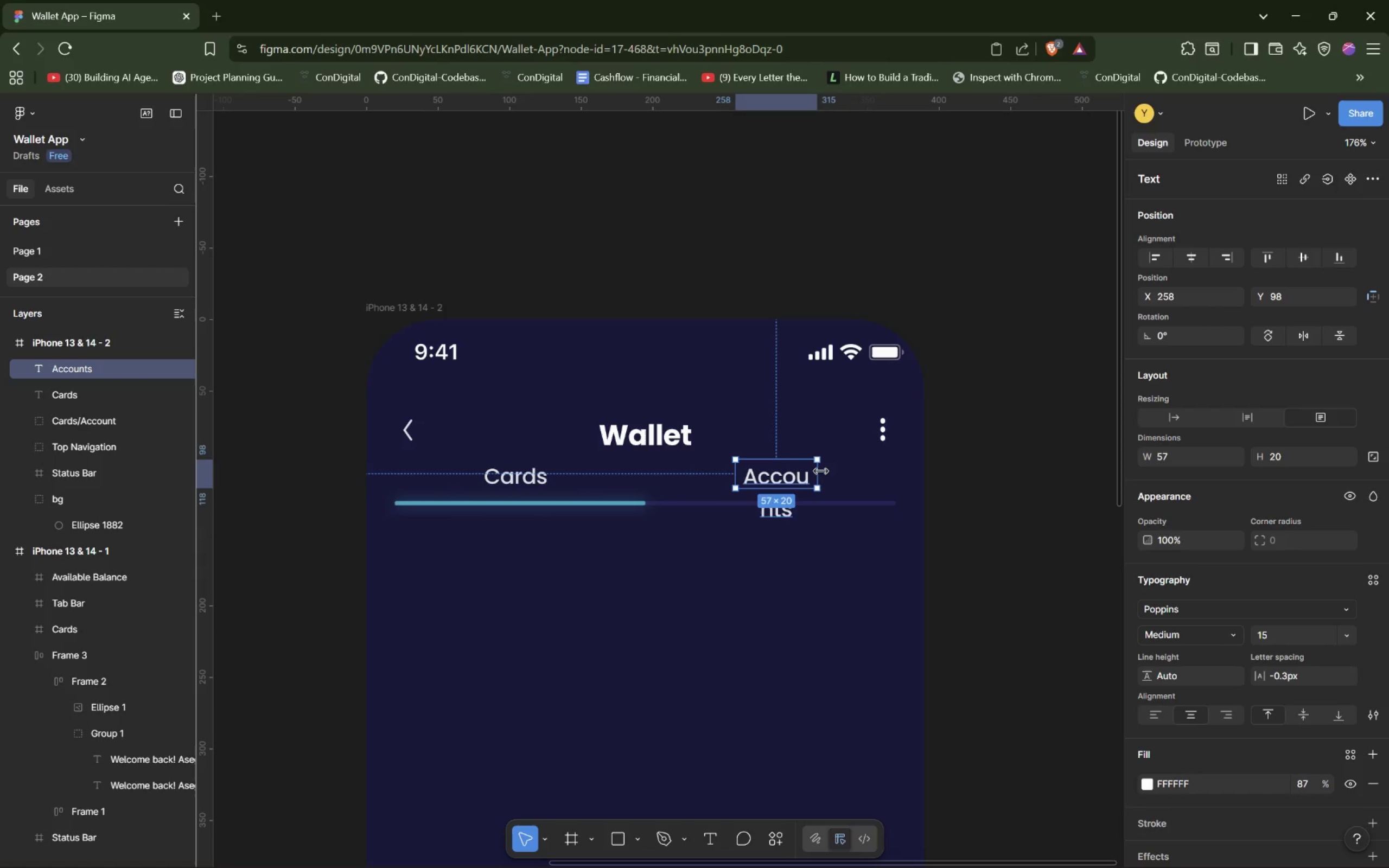 
left_click_drag(start_coordinate=[821, 471], to_coordinate=[846, 473])
 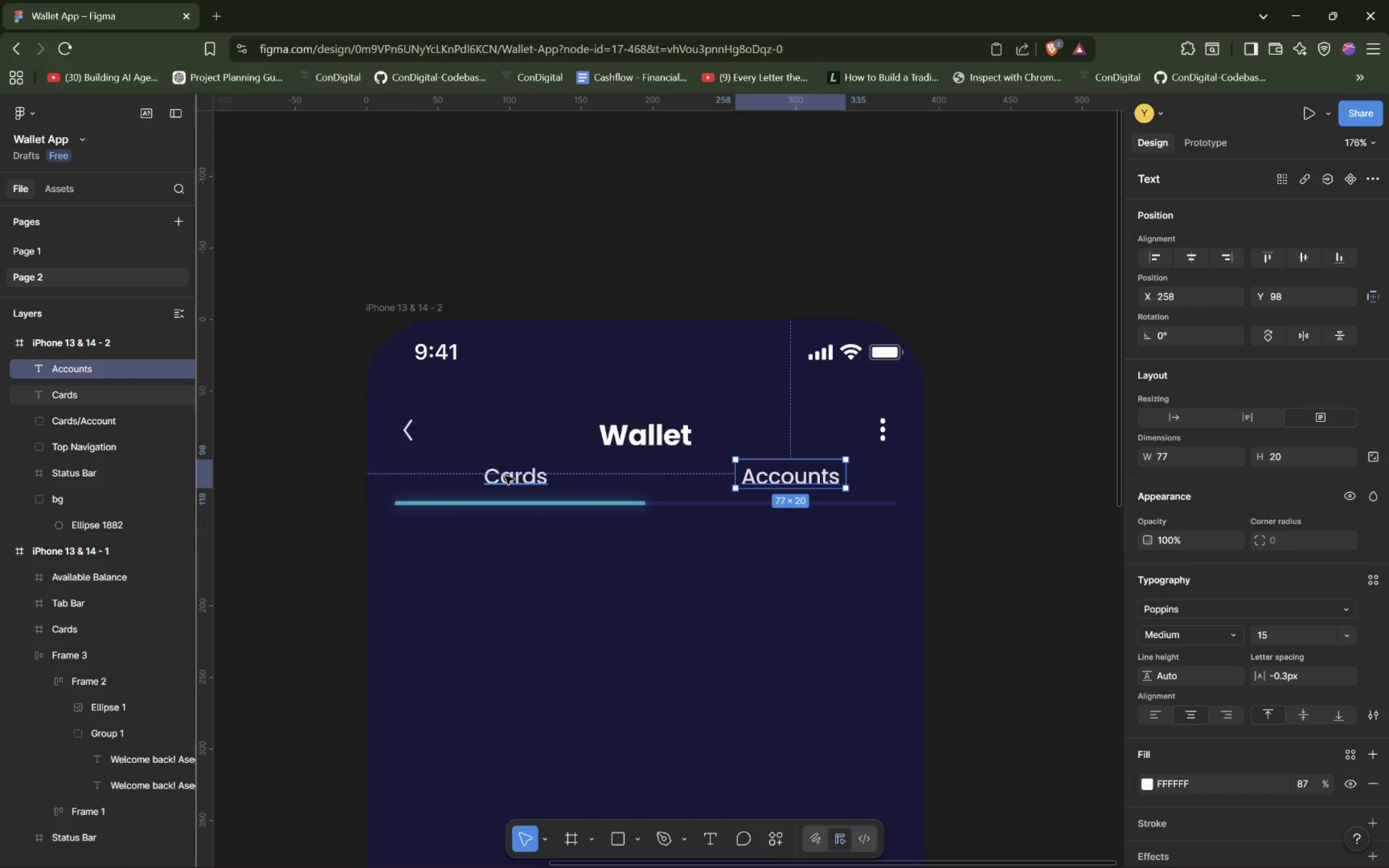 
left_click([509, 476])
 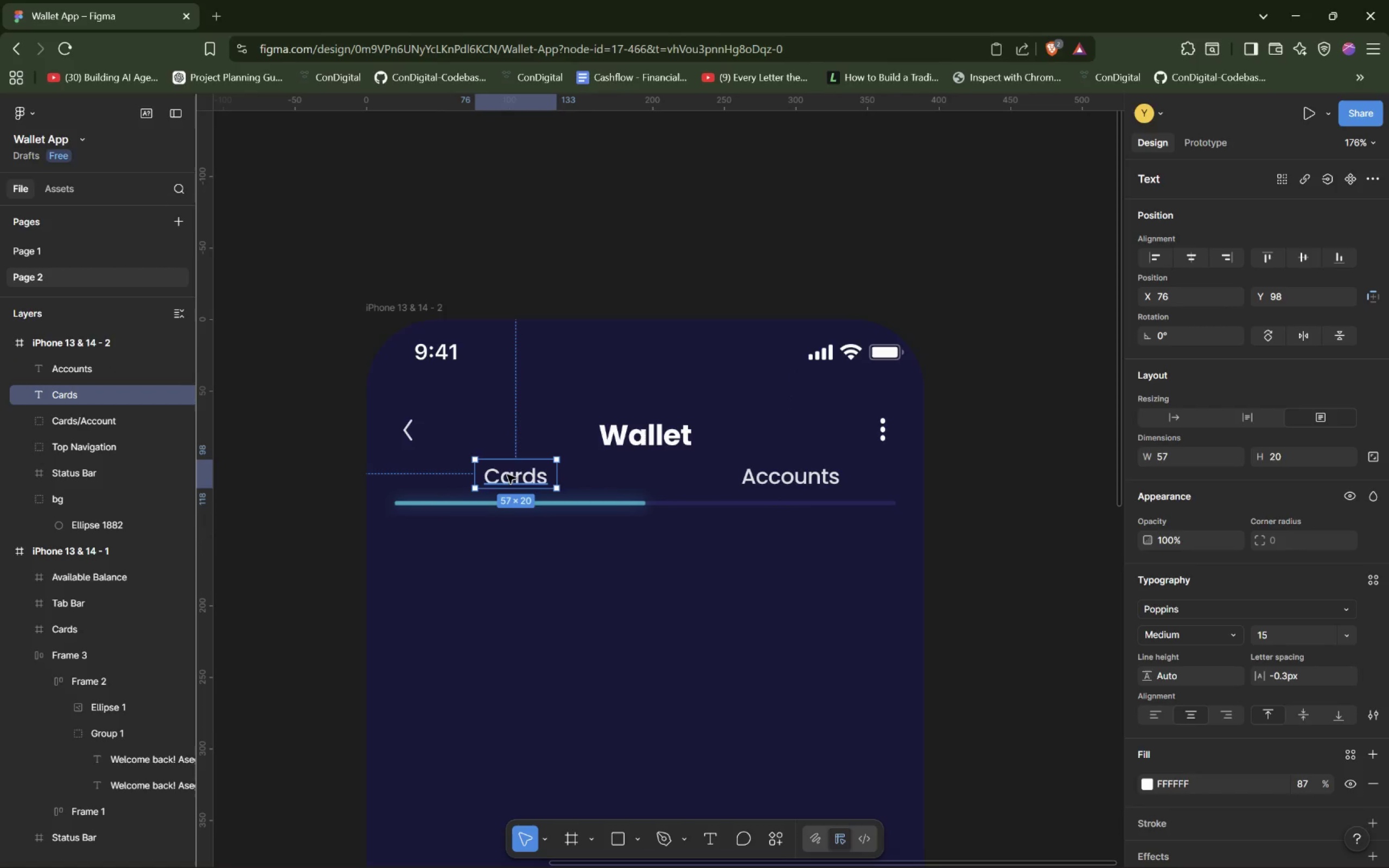 
hold_key(key=ControlLeft, duration=1.14)
left_click([780, 475])
 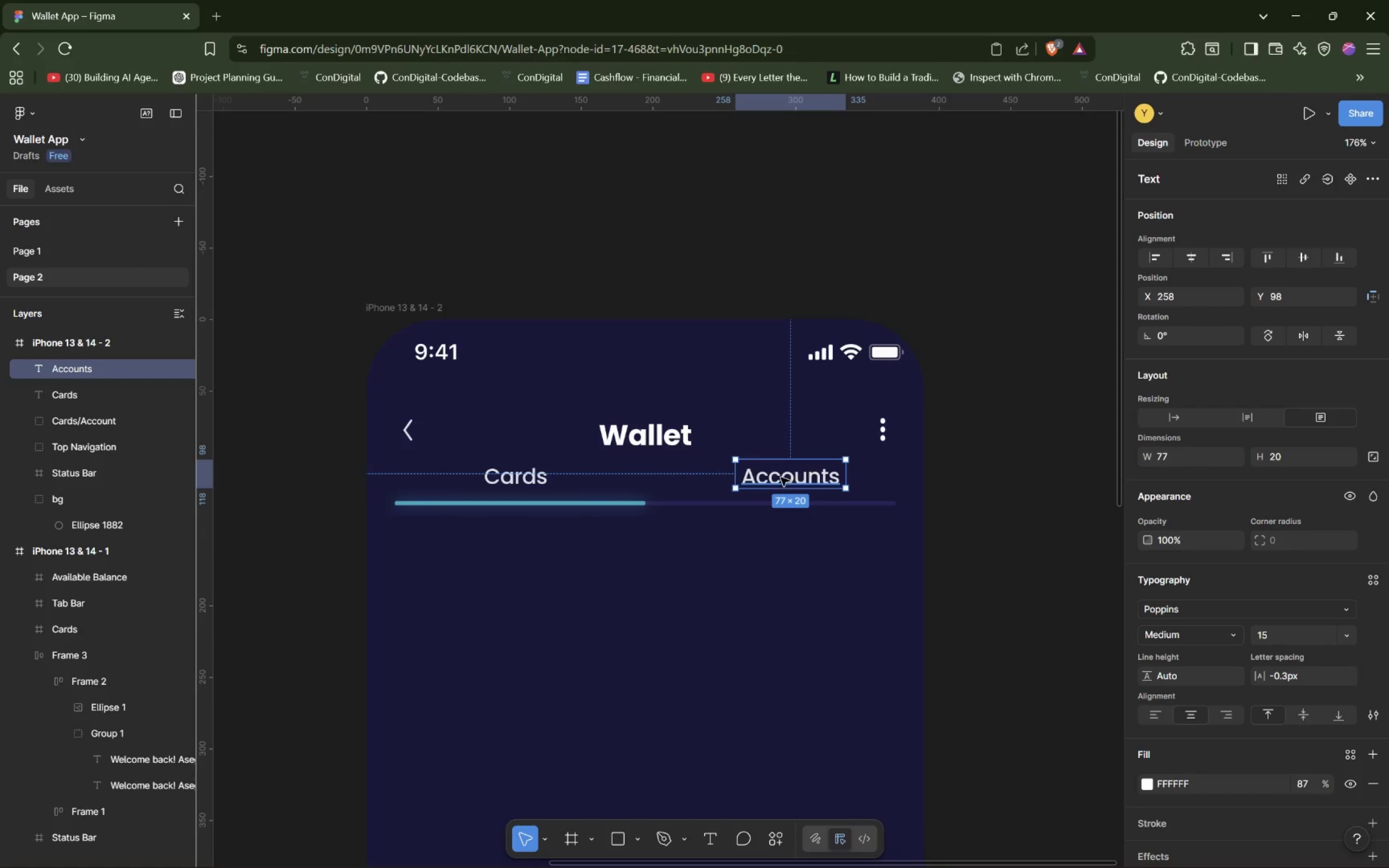 
key(Control+F)
 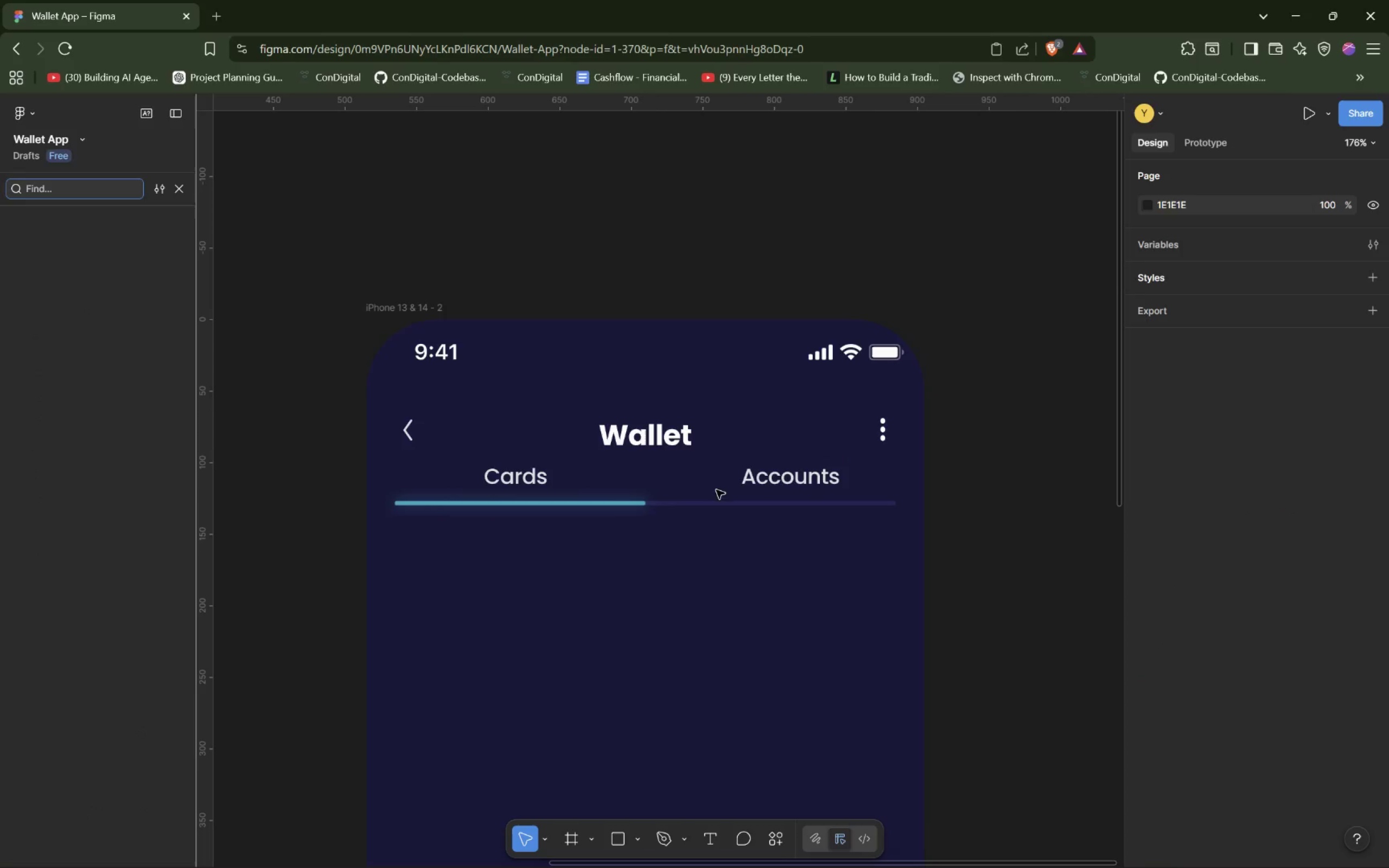 
wait(6.81)
 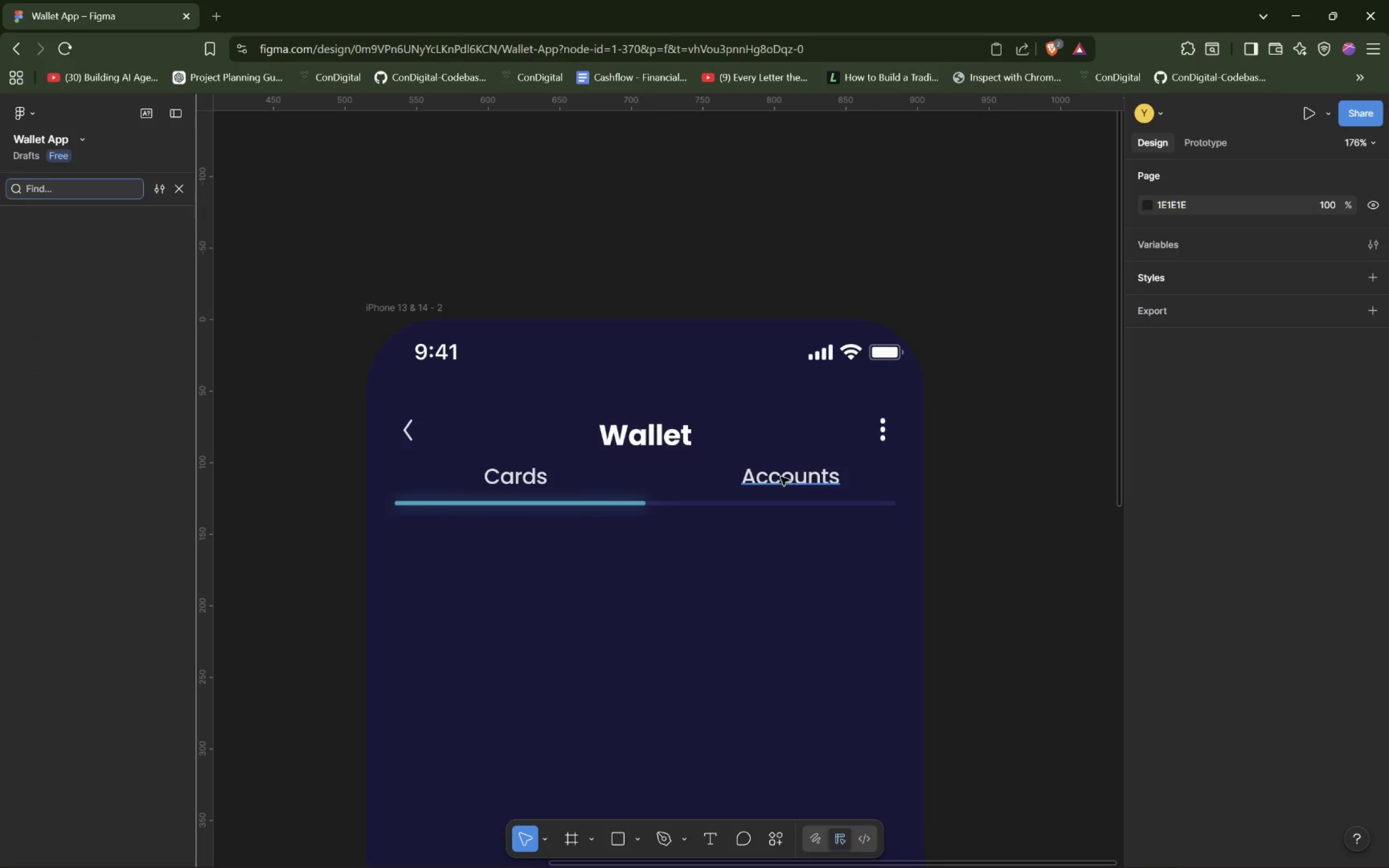 
hold_key(key=ControlLeft, duration=0.64)
left_click([519, 480])
 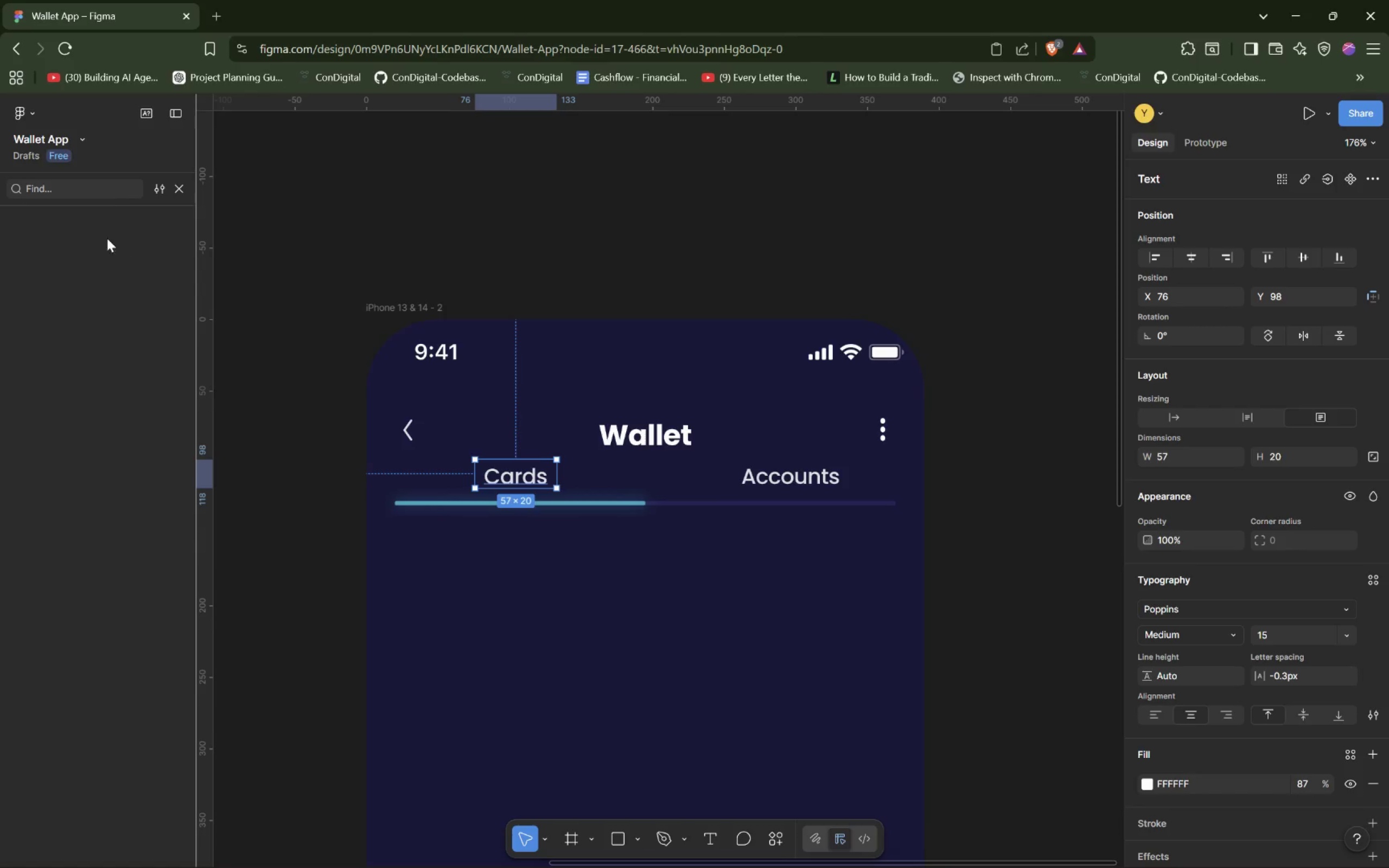 
left_click([180, 191])
 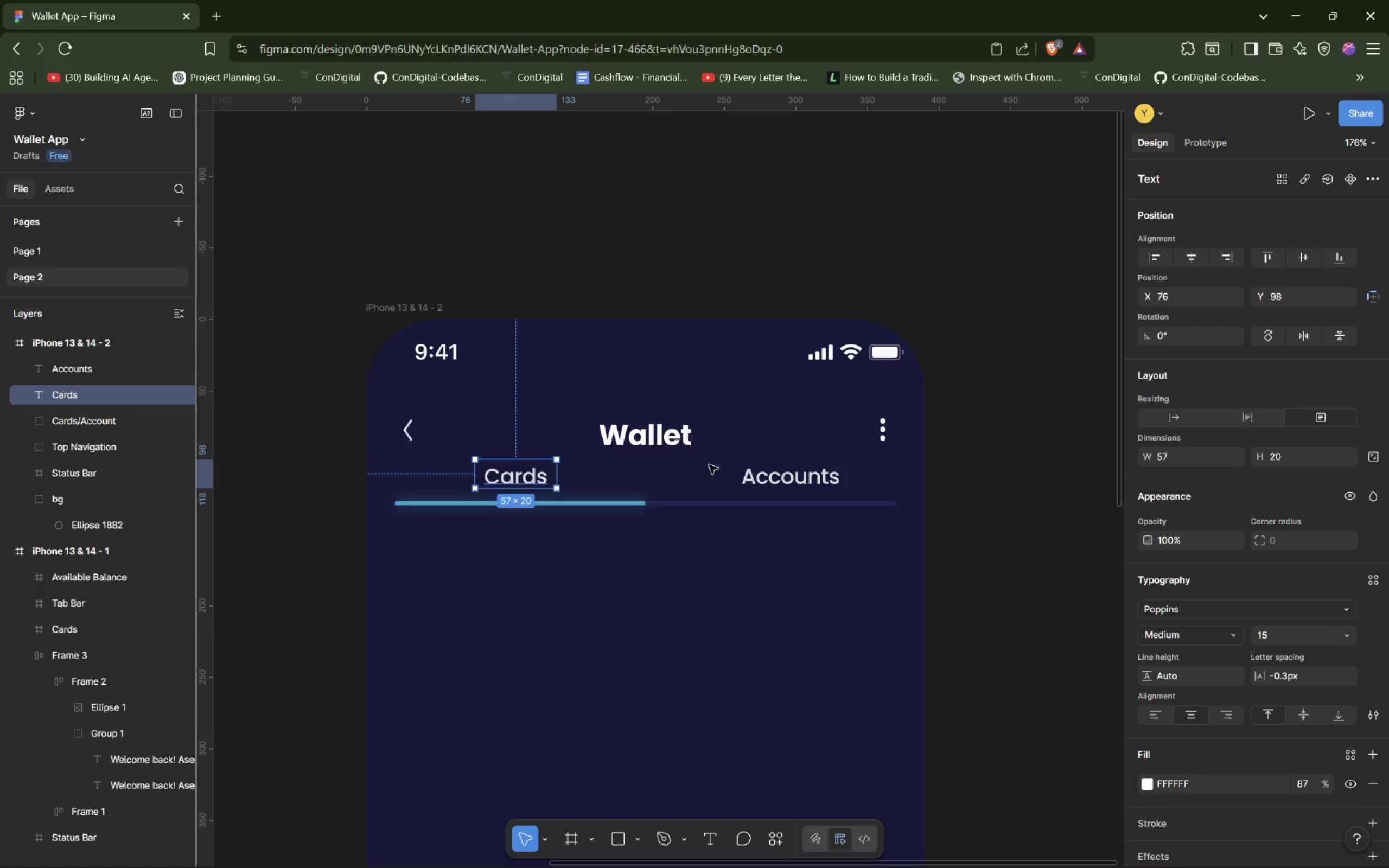 
hold_key(key=ControlLeft, duration=0.83)
left_click([794, 472])
 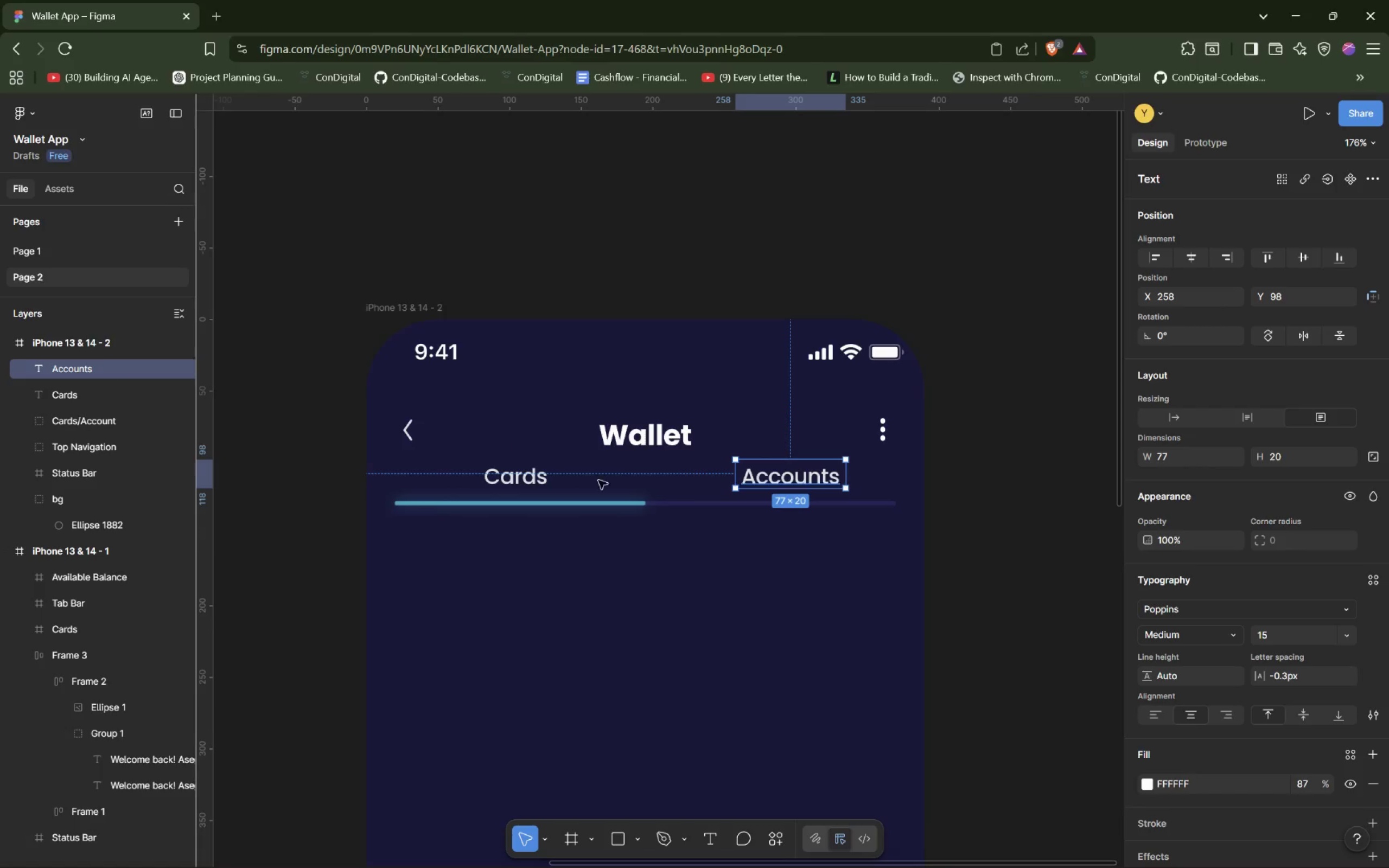 
hold_key(key=ControlLeft, duration=1.13)
left_click([516, 482])
 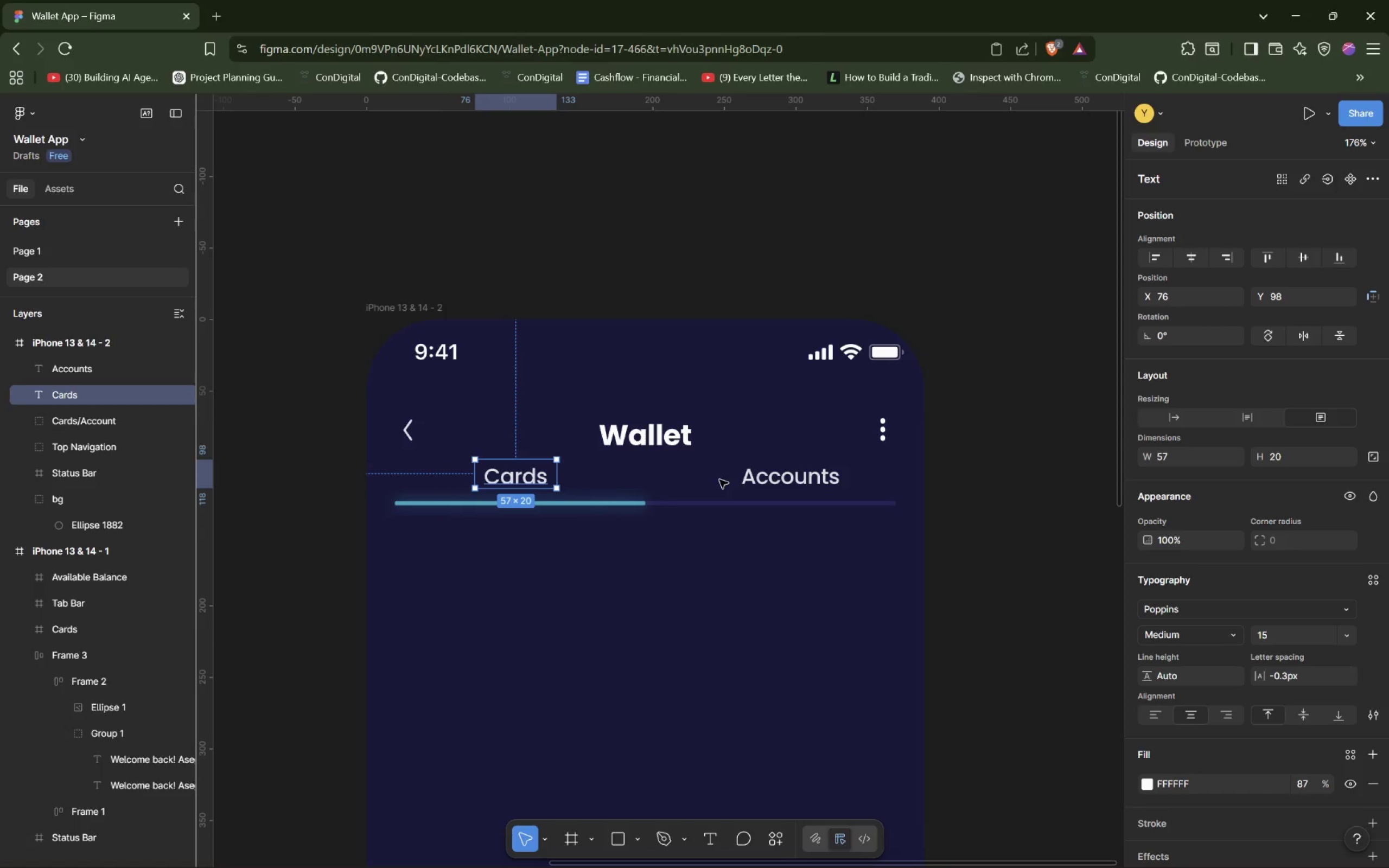 
key(Control+ControlLeft)
 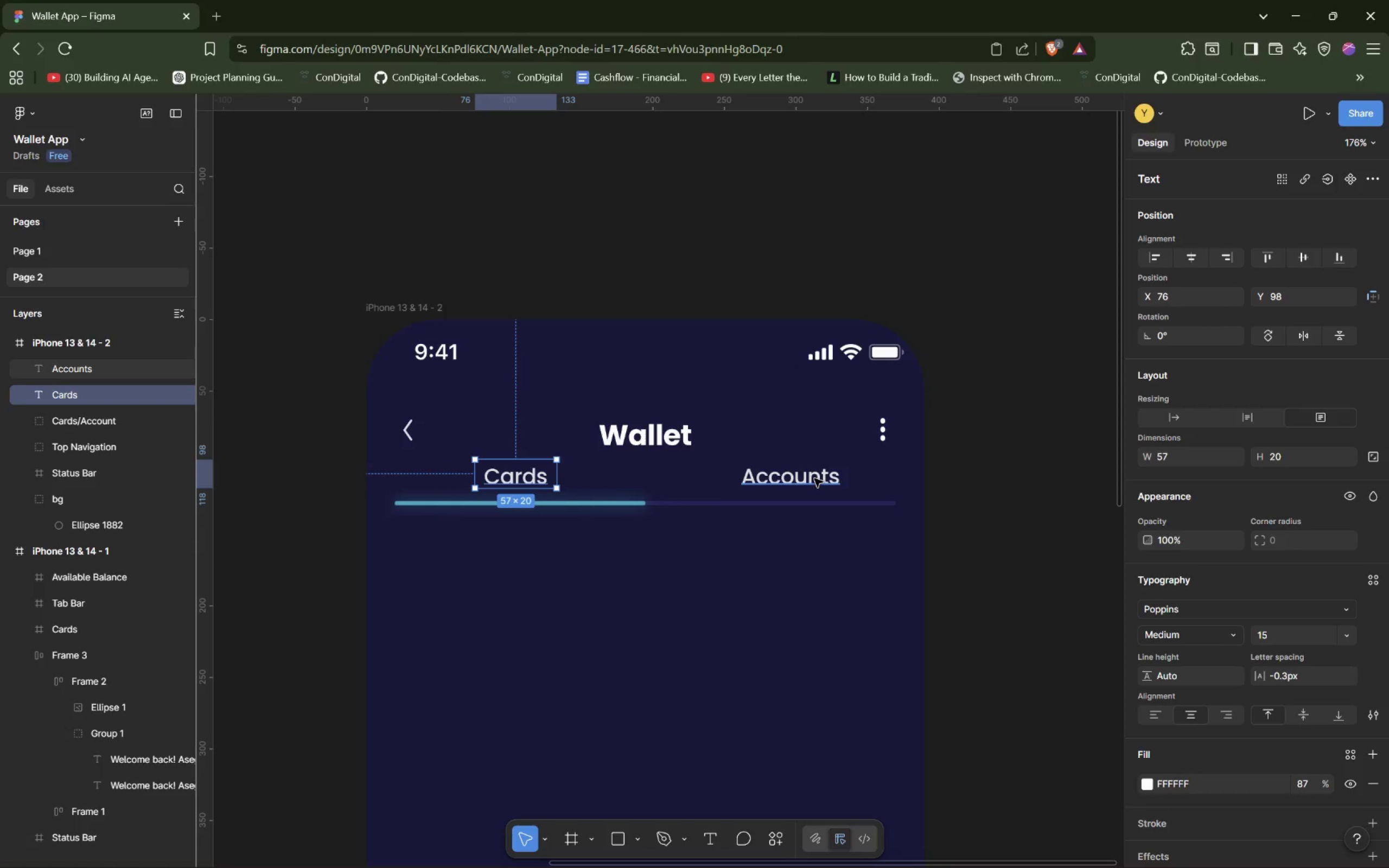 
left_click([814, 478])
 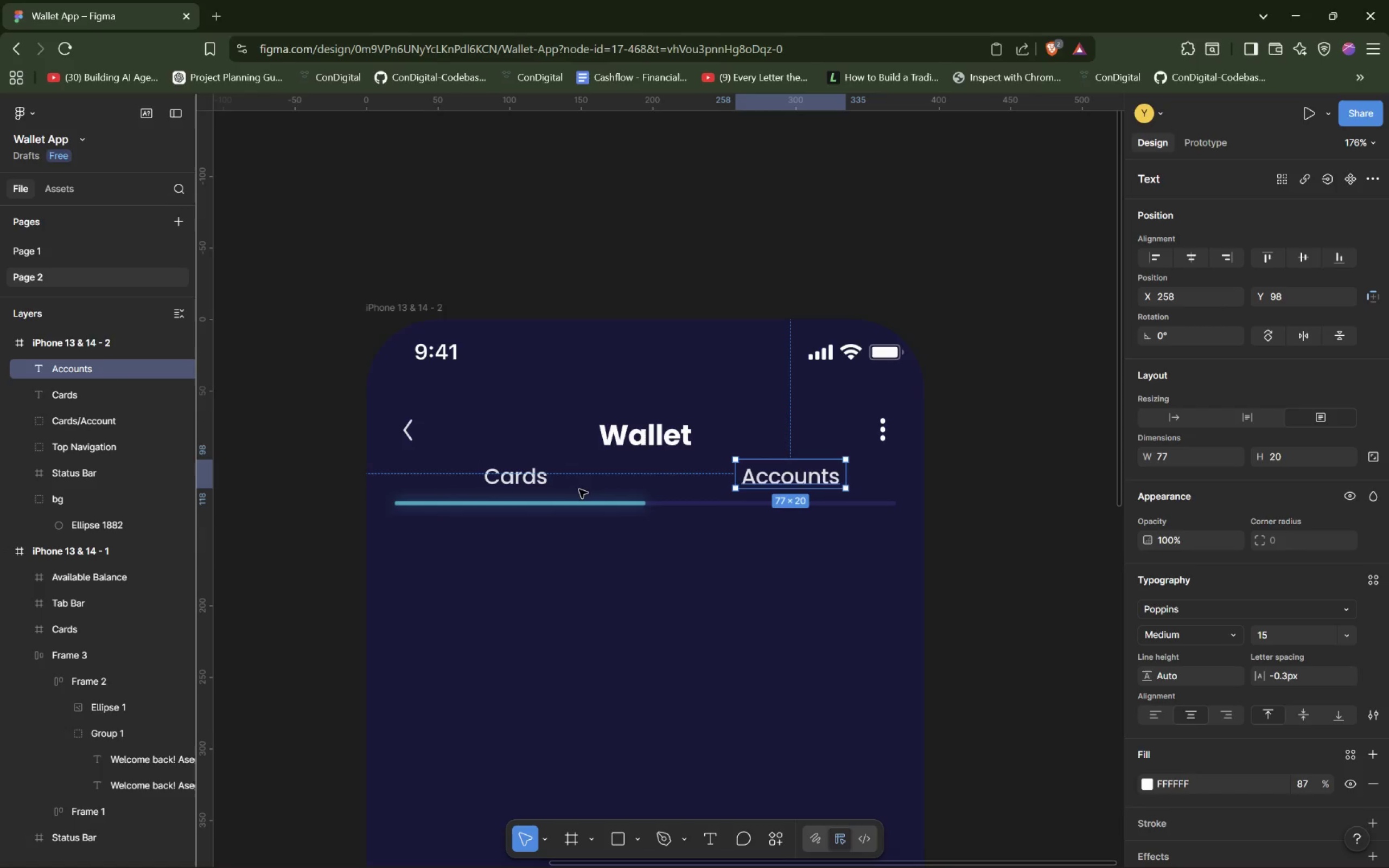 
hold_key(key=ShiftLeft, duration=1.0)
left_click([522, 476])
 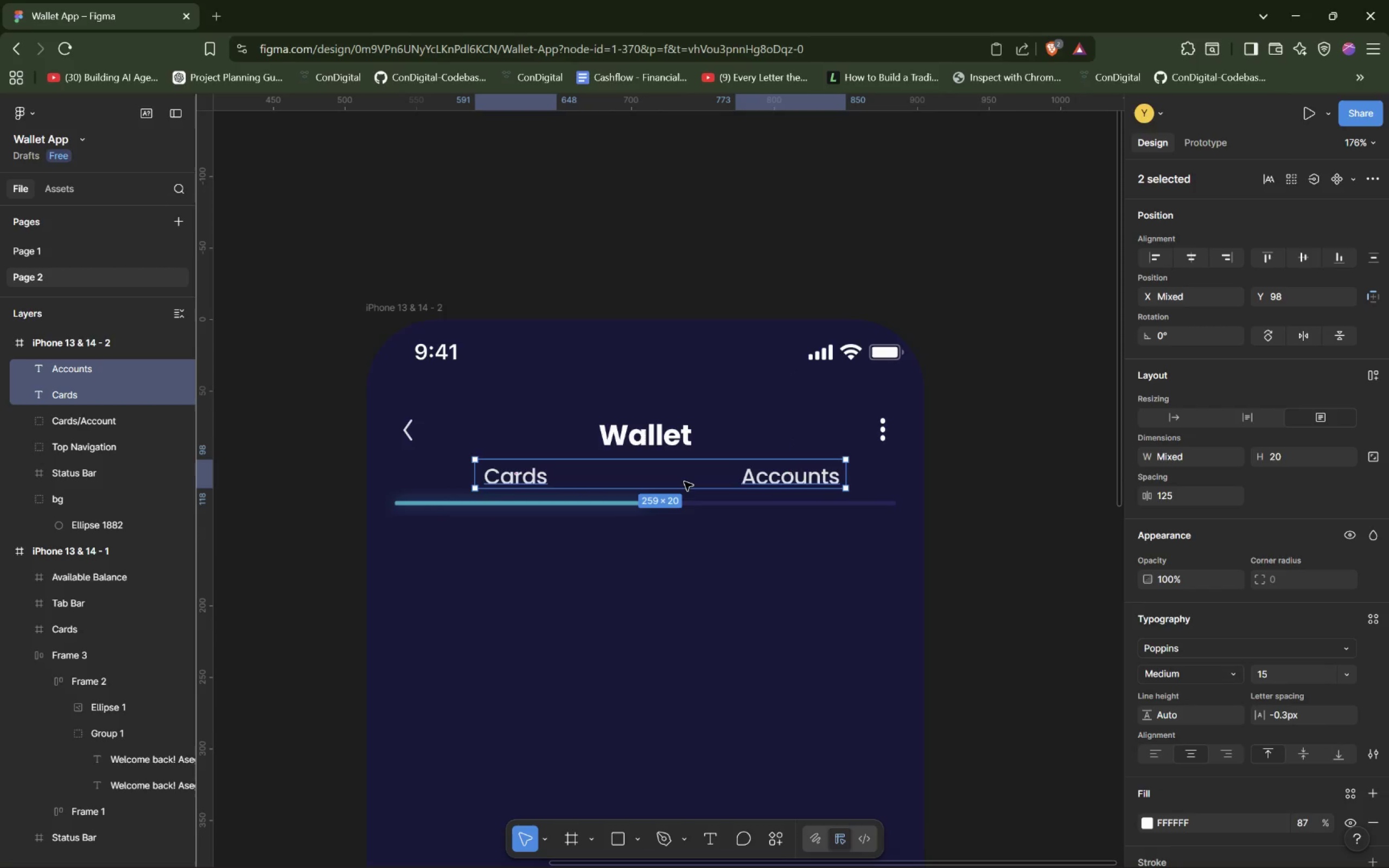 
key(Control+F)
 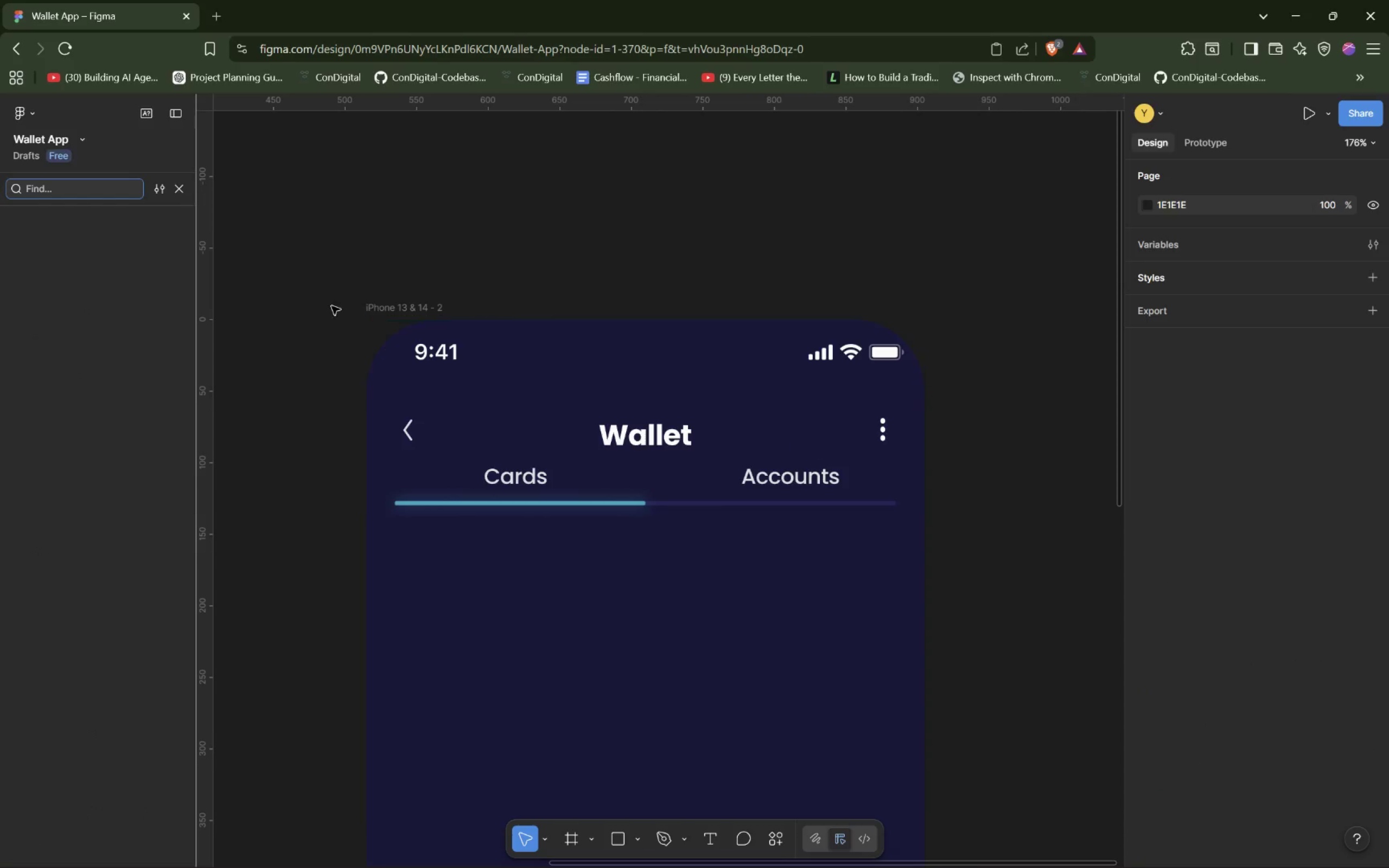 
left_click([178, 187])
 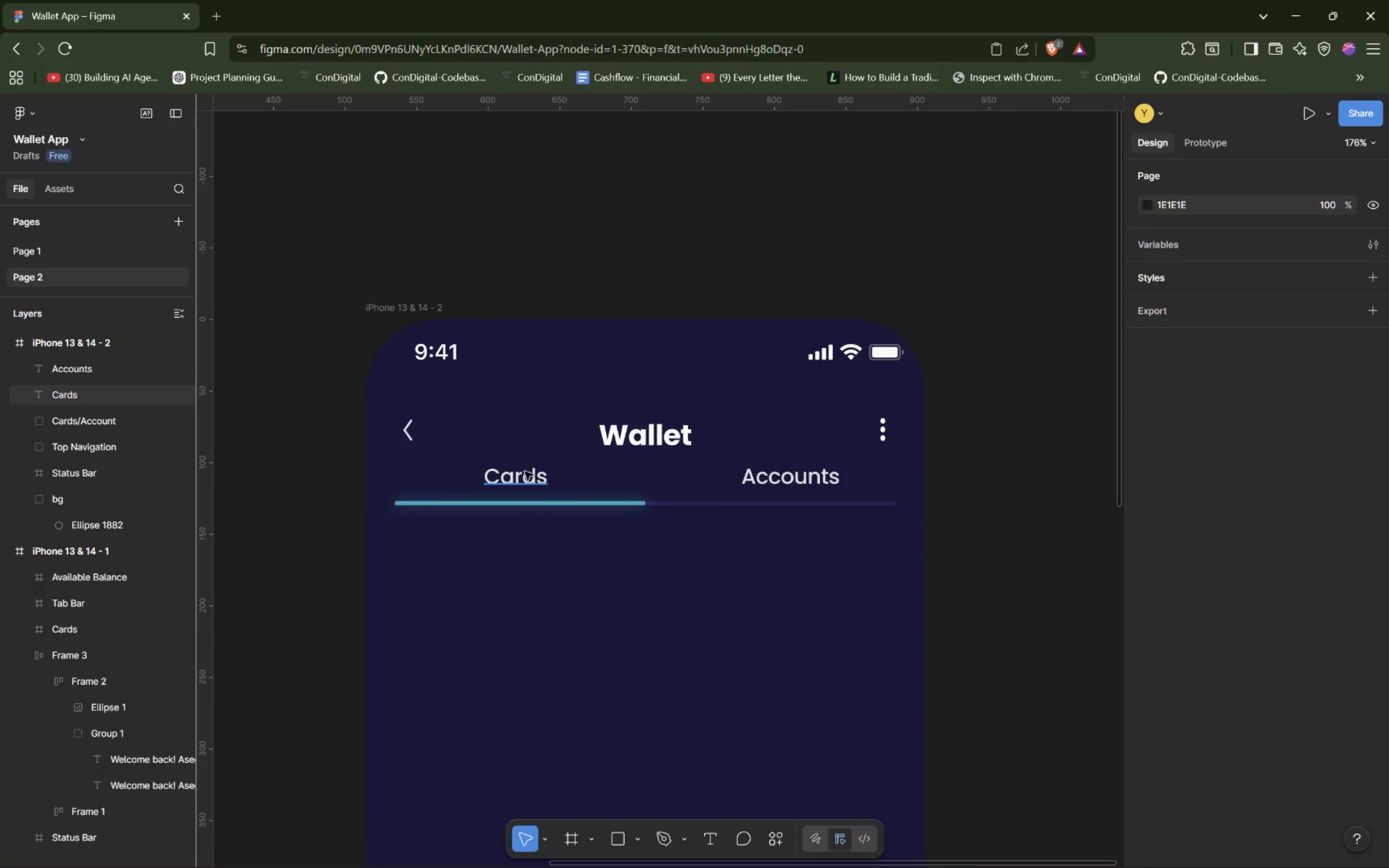 
left_click([528, 477])
 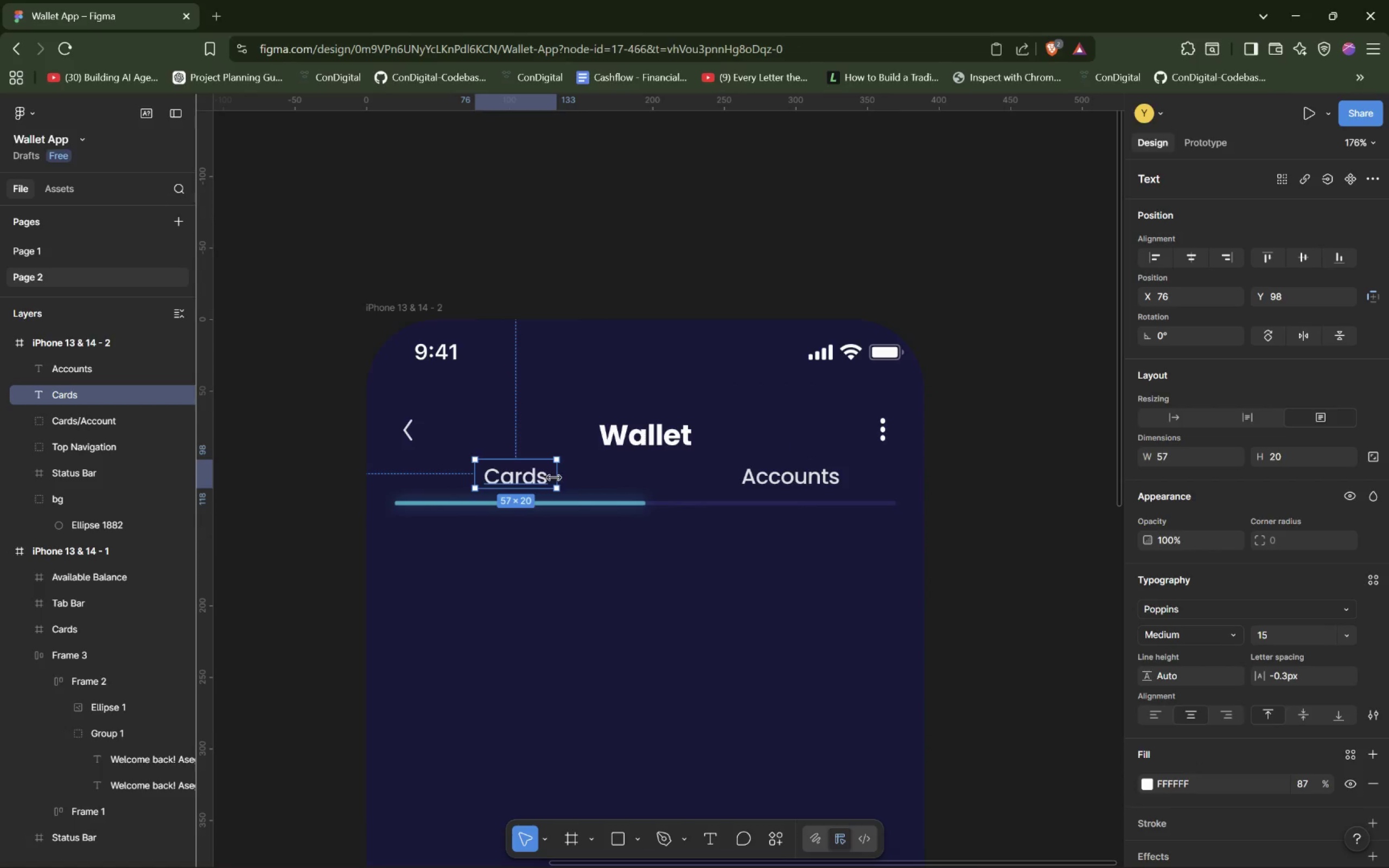 
hold_key(key=ControlLeft, duration=1.53)
left_click([806, 471])
 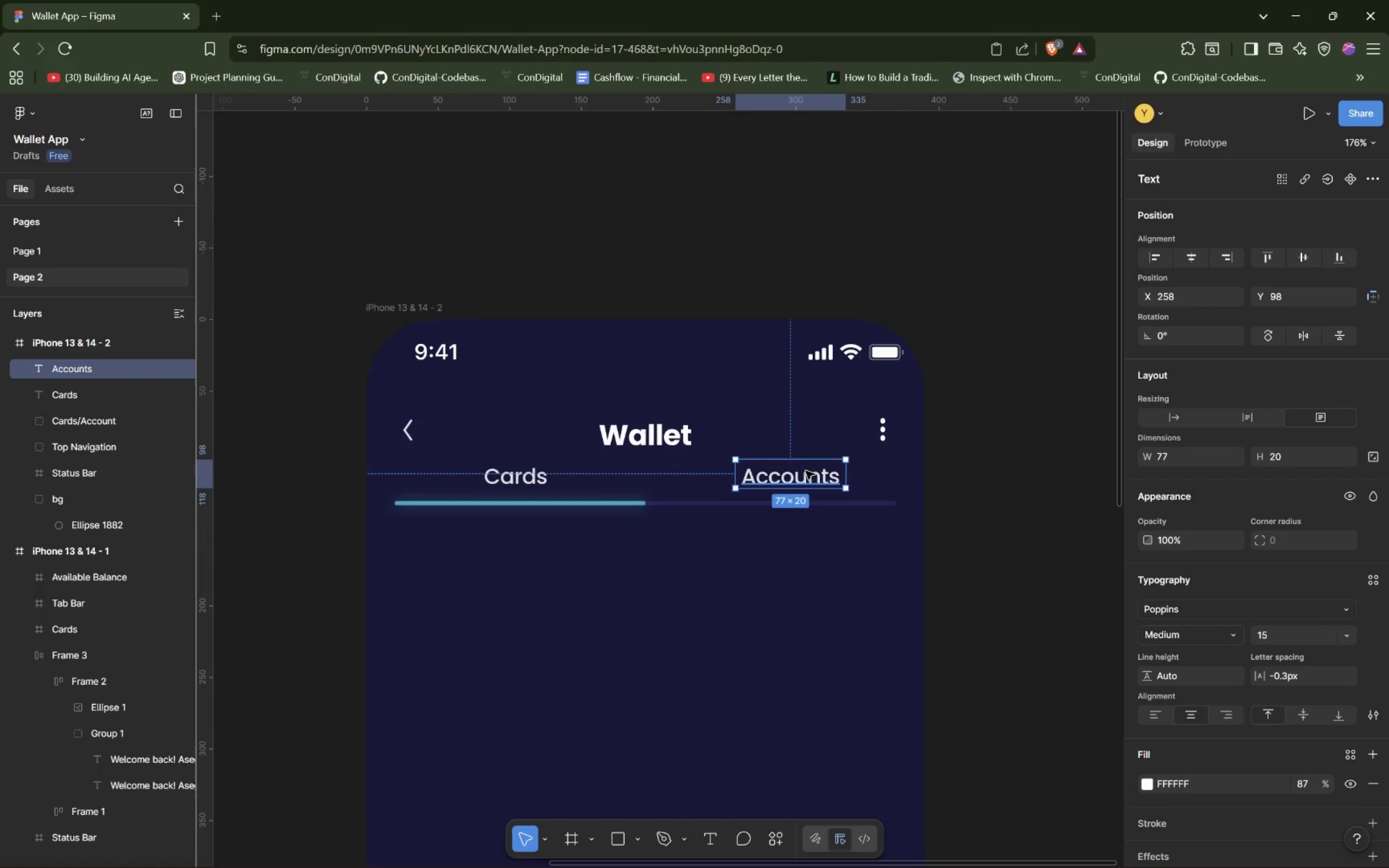 
hold_key(key=ControlLeft, duration=2.48)
hold_key(key=ShiftLeft, duration=1.33)
left_click([537, 482])
 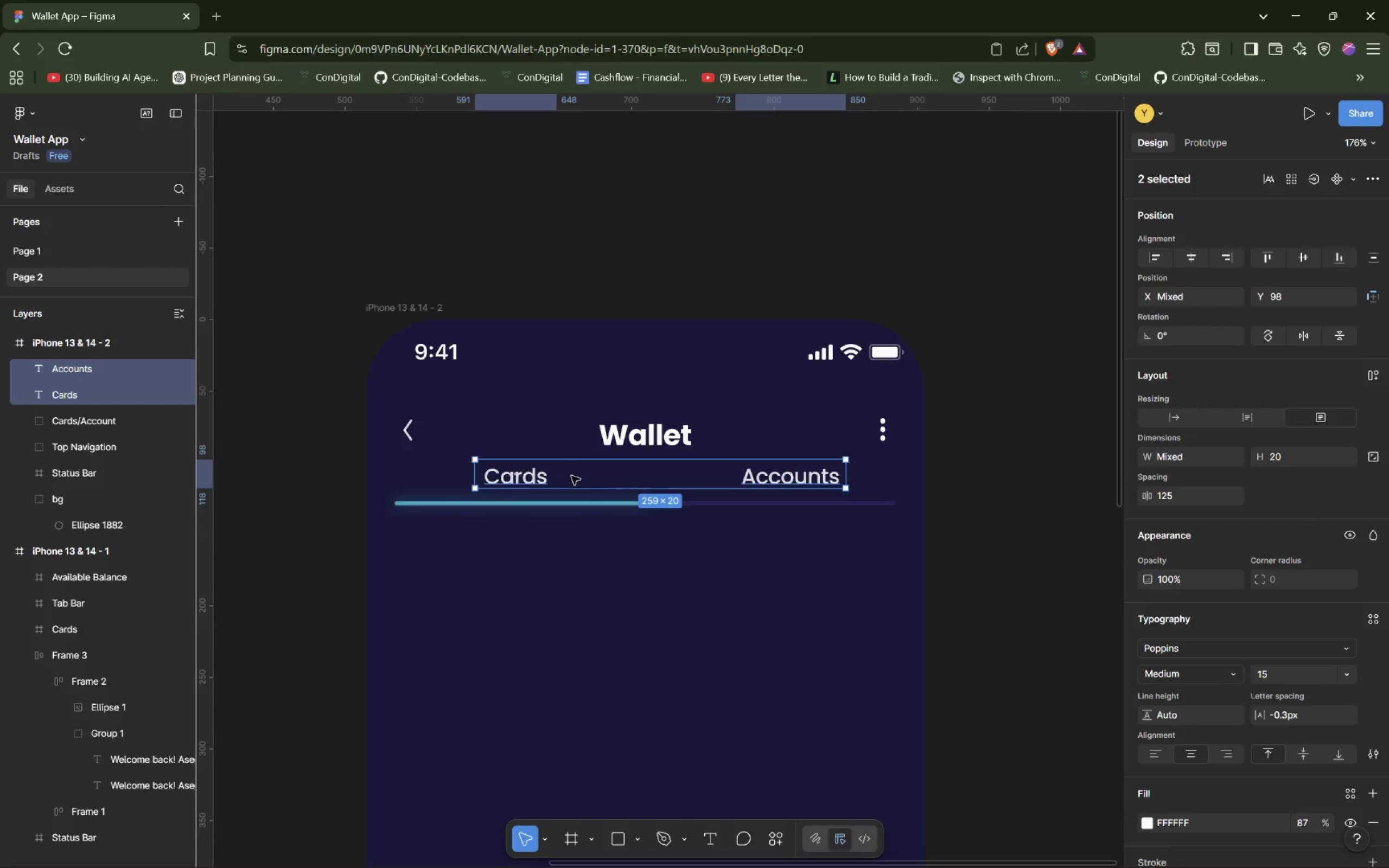 
right_click([600, 476])
 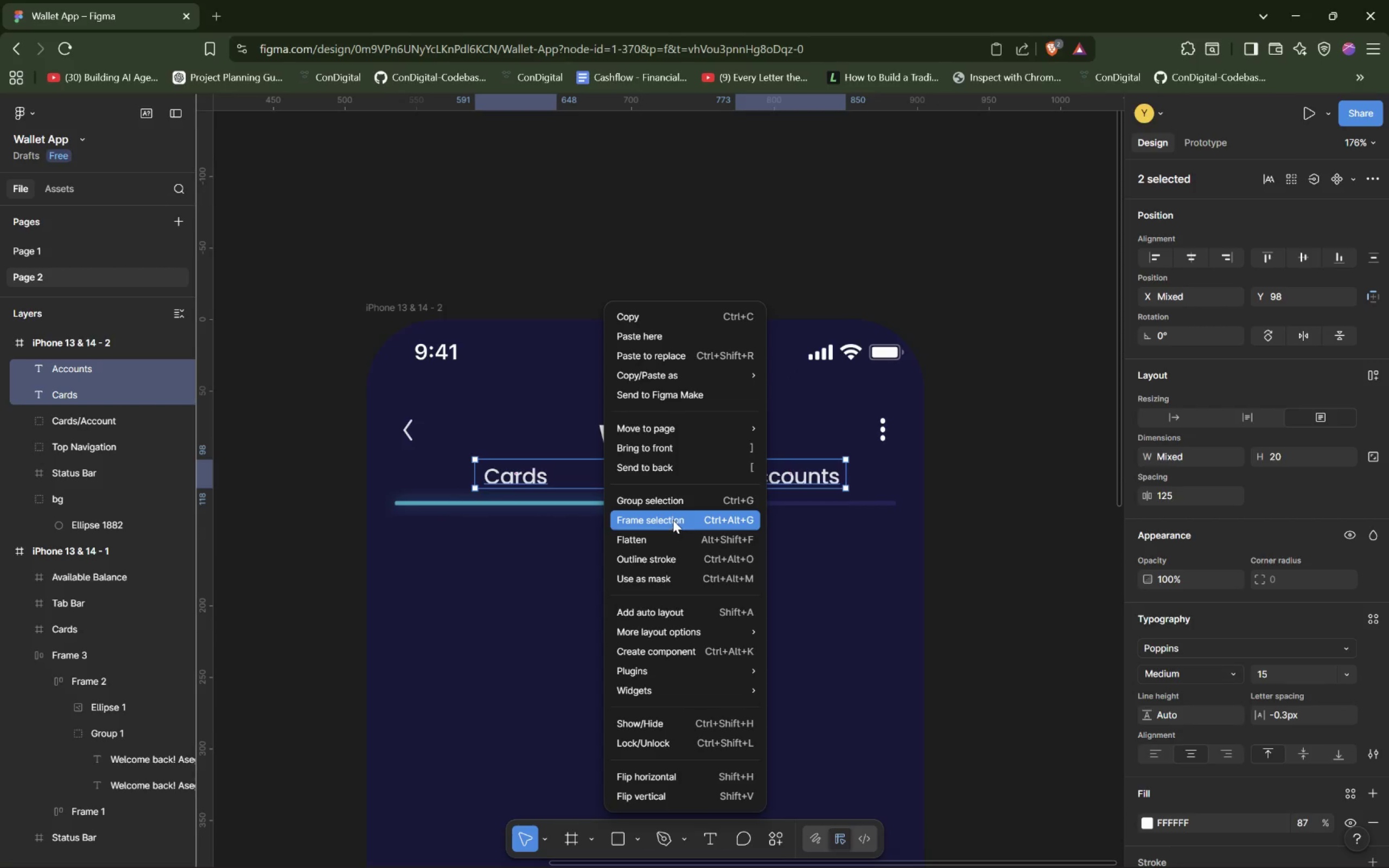 
wait(6.08)
 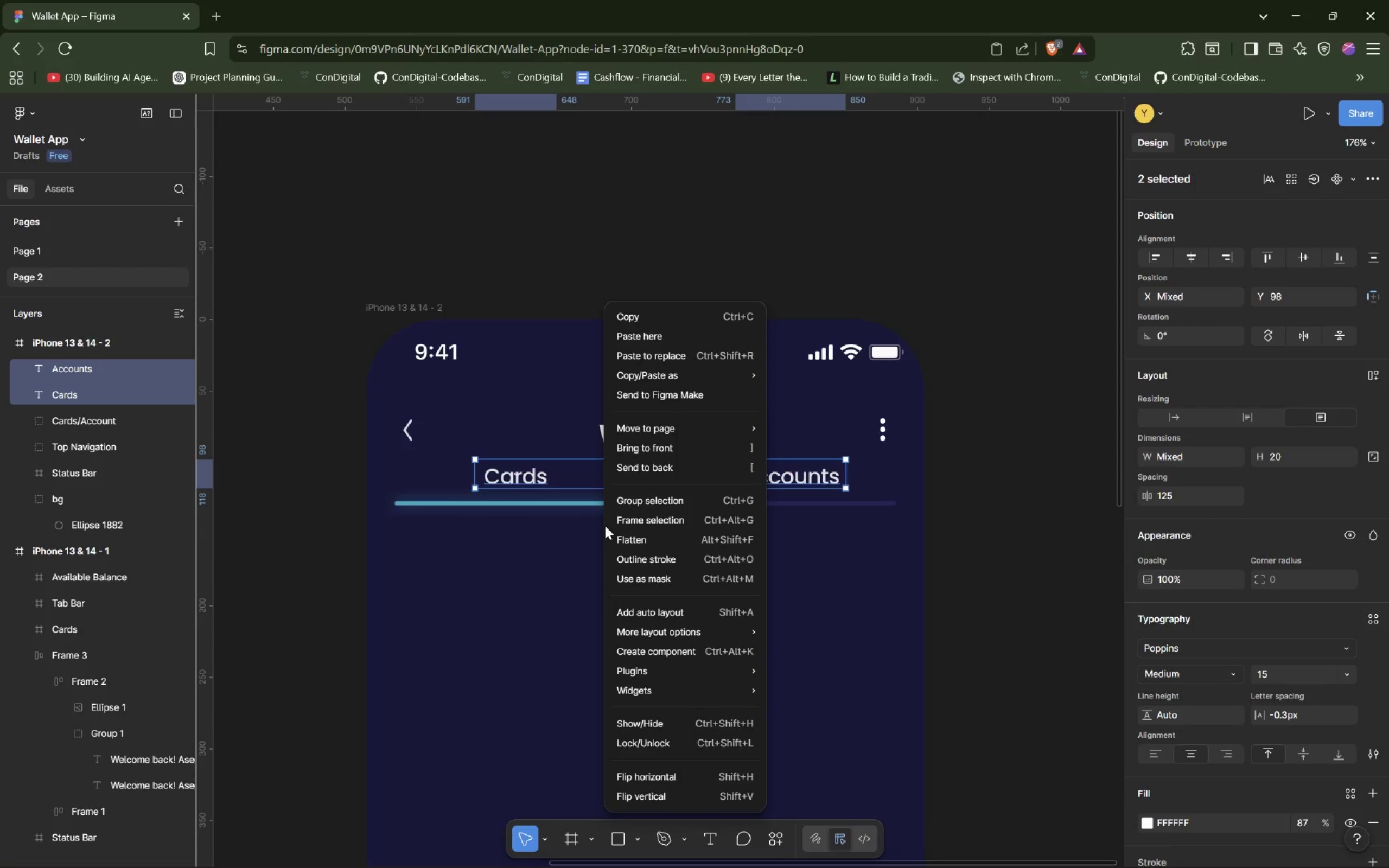 
left_click([677, 516])
 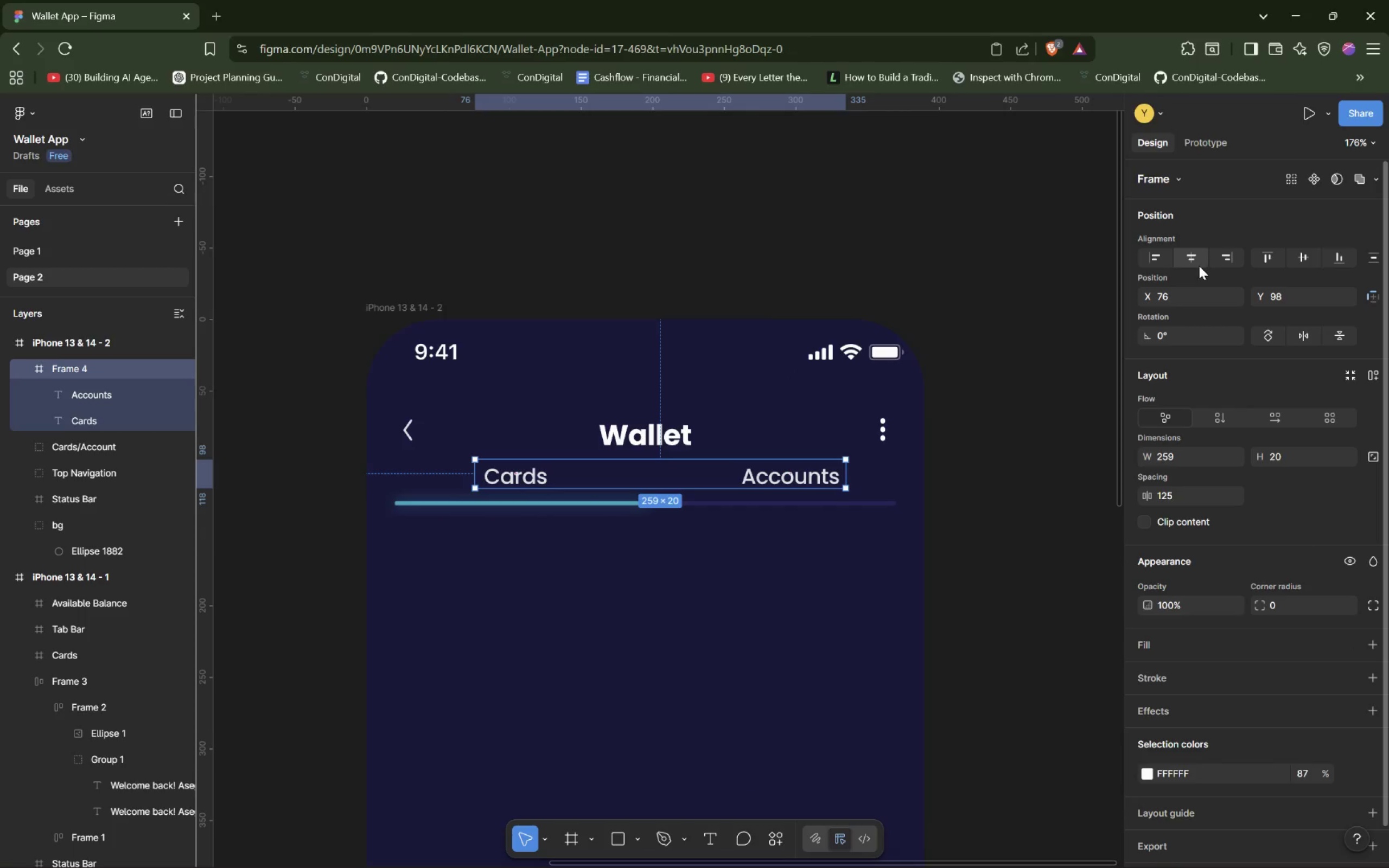 
left_click([1196, 258])
 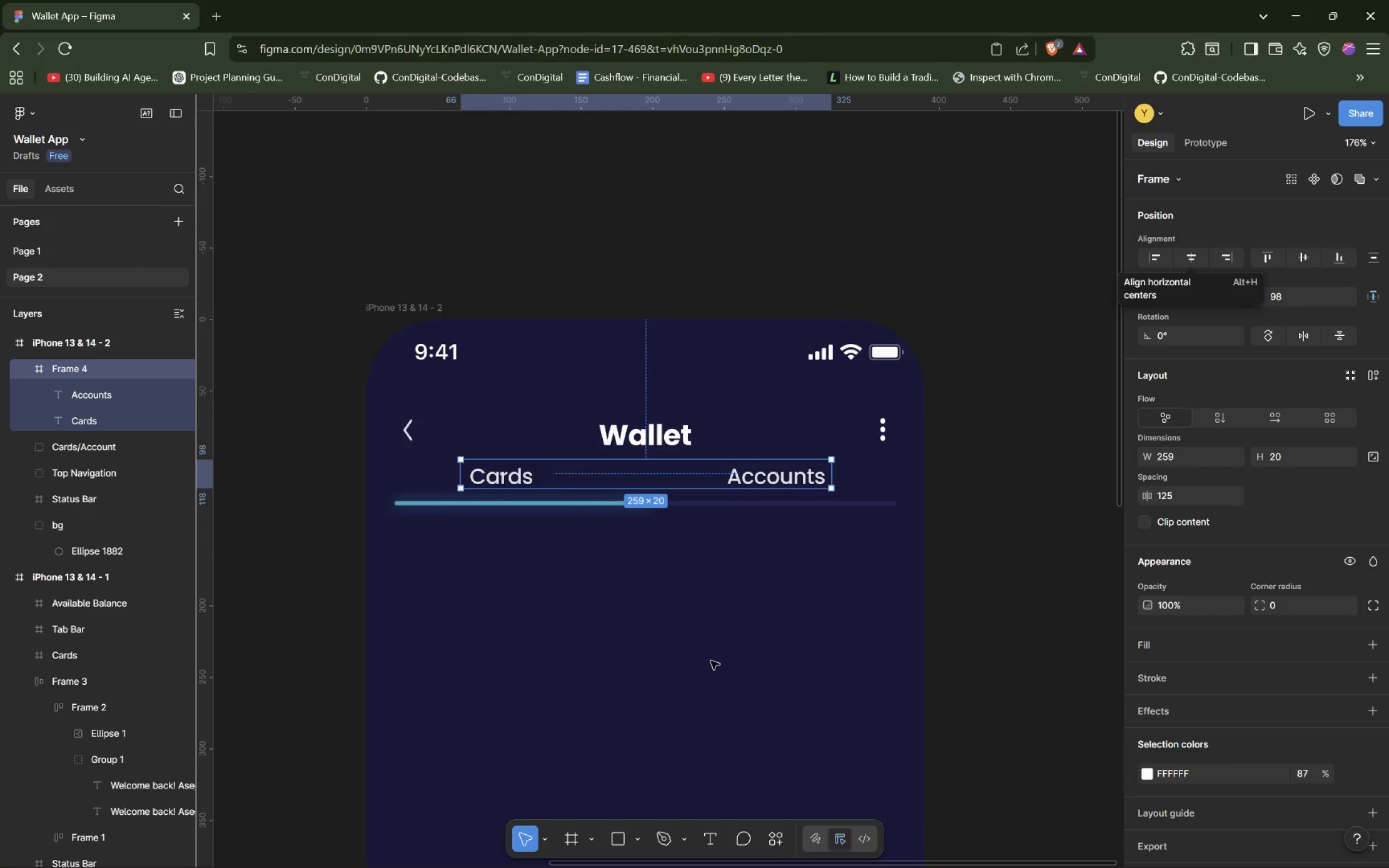 
left_click([681, 576])
 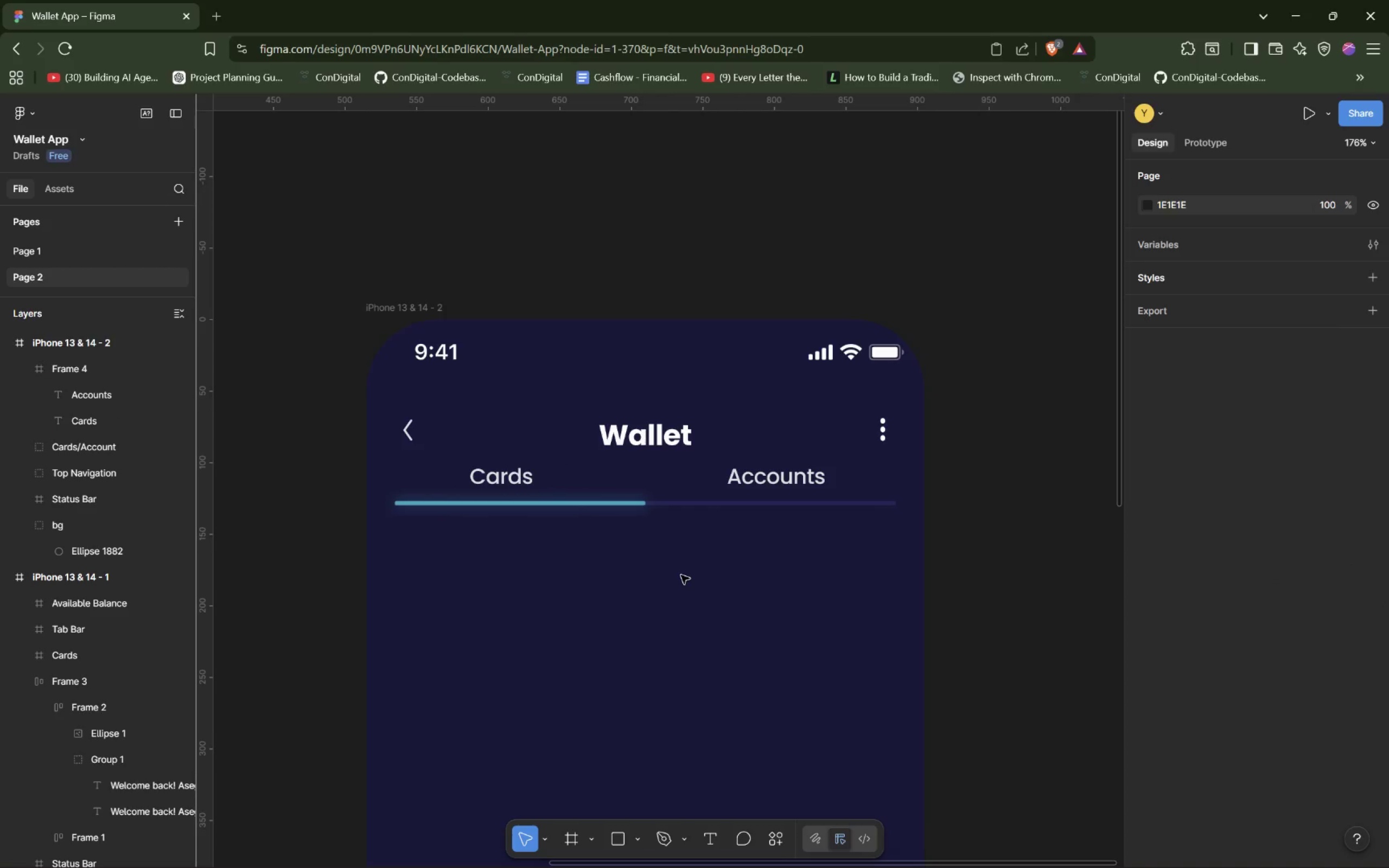 
wait(7.04)
 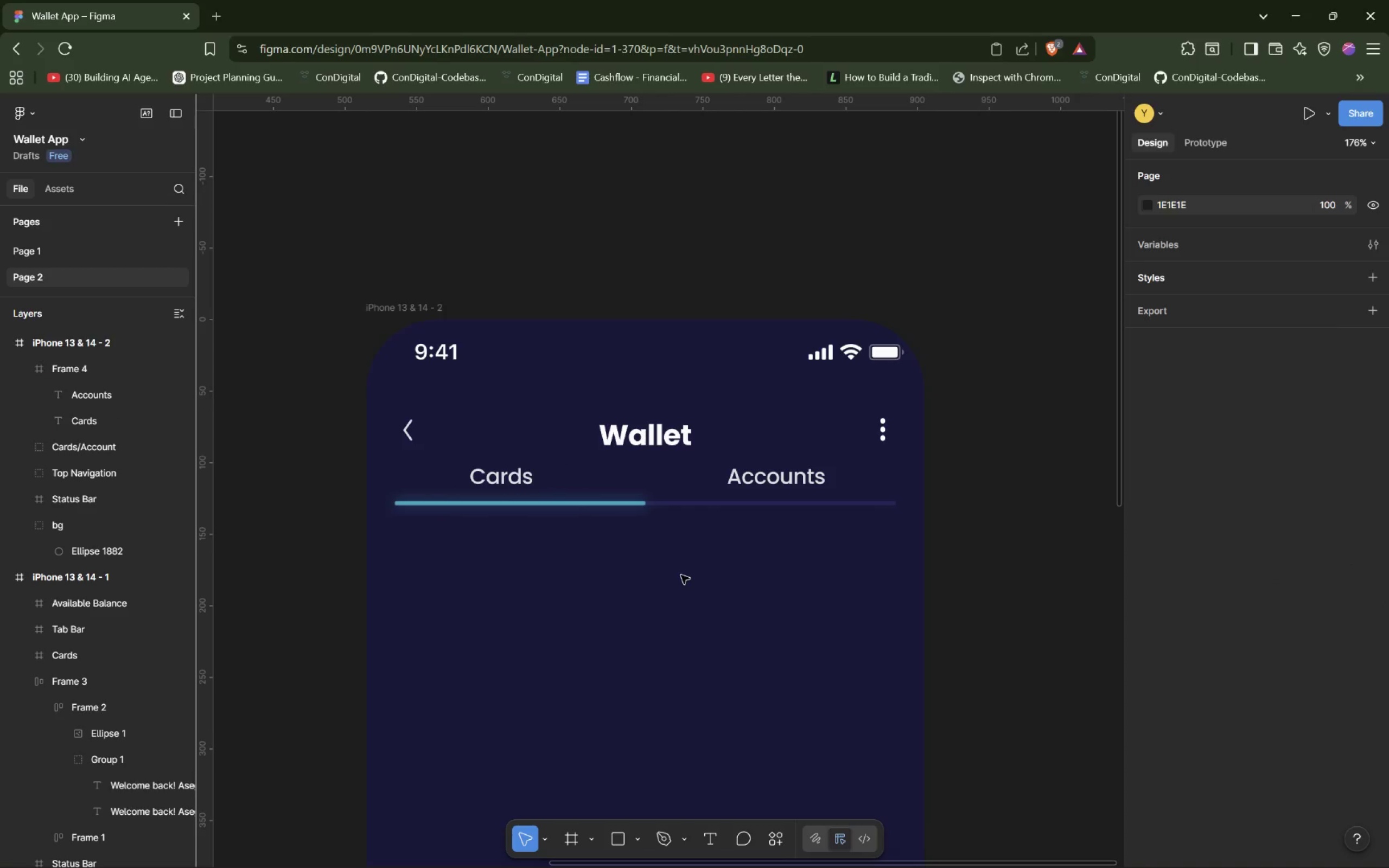 
double_click([762, 476])
 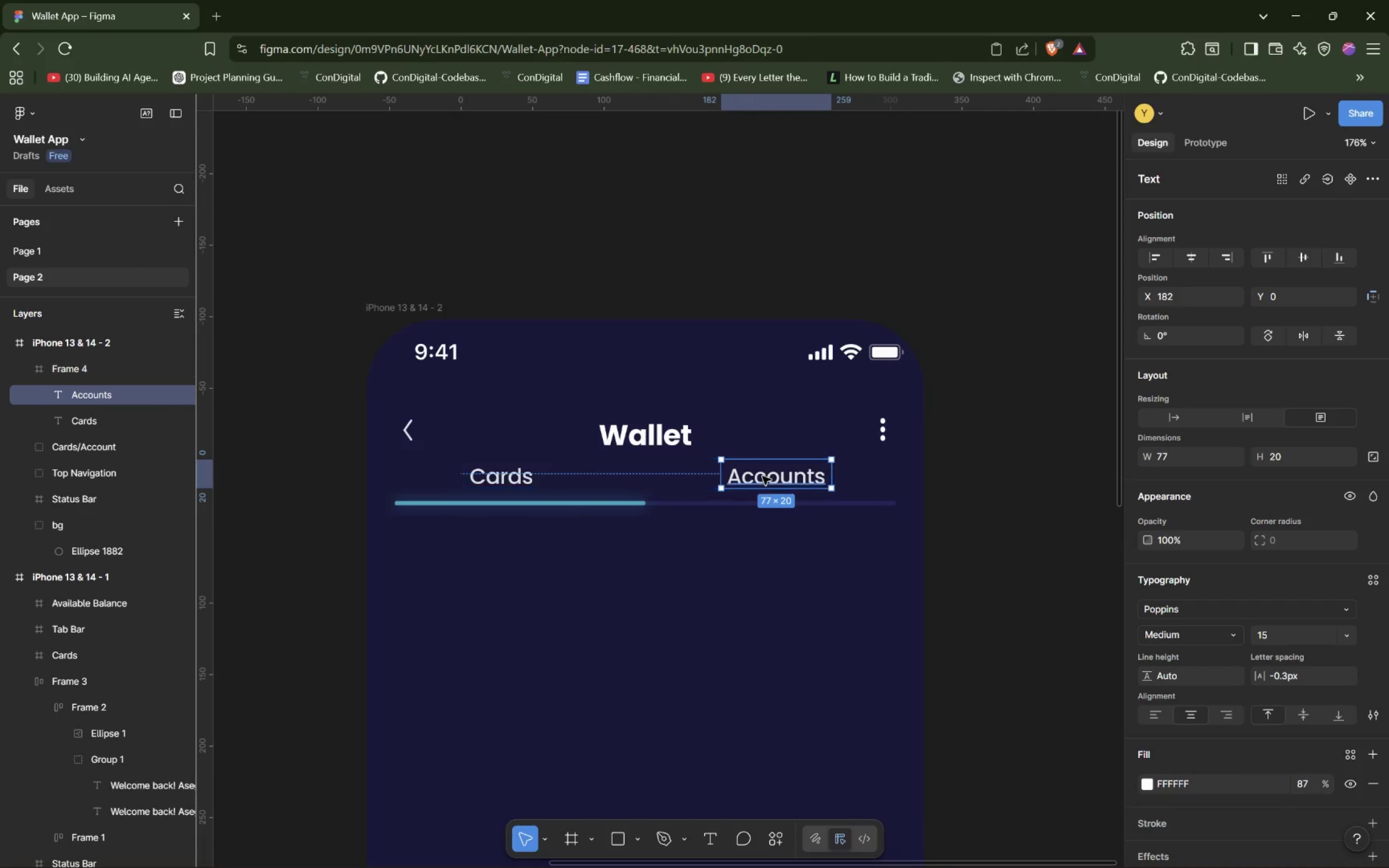 
triple_click([762, 476])
 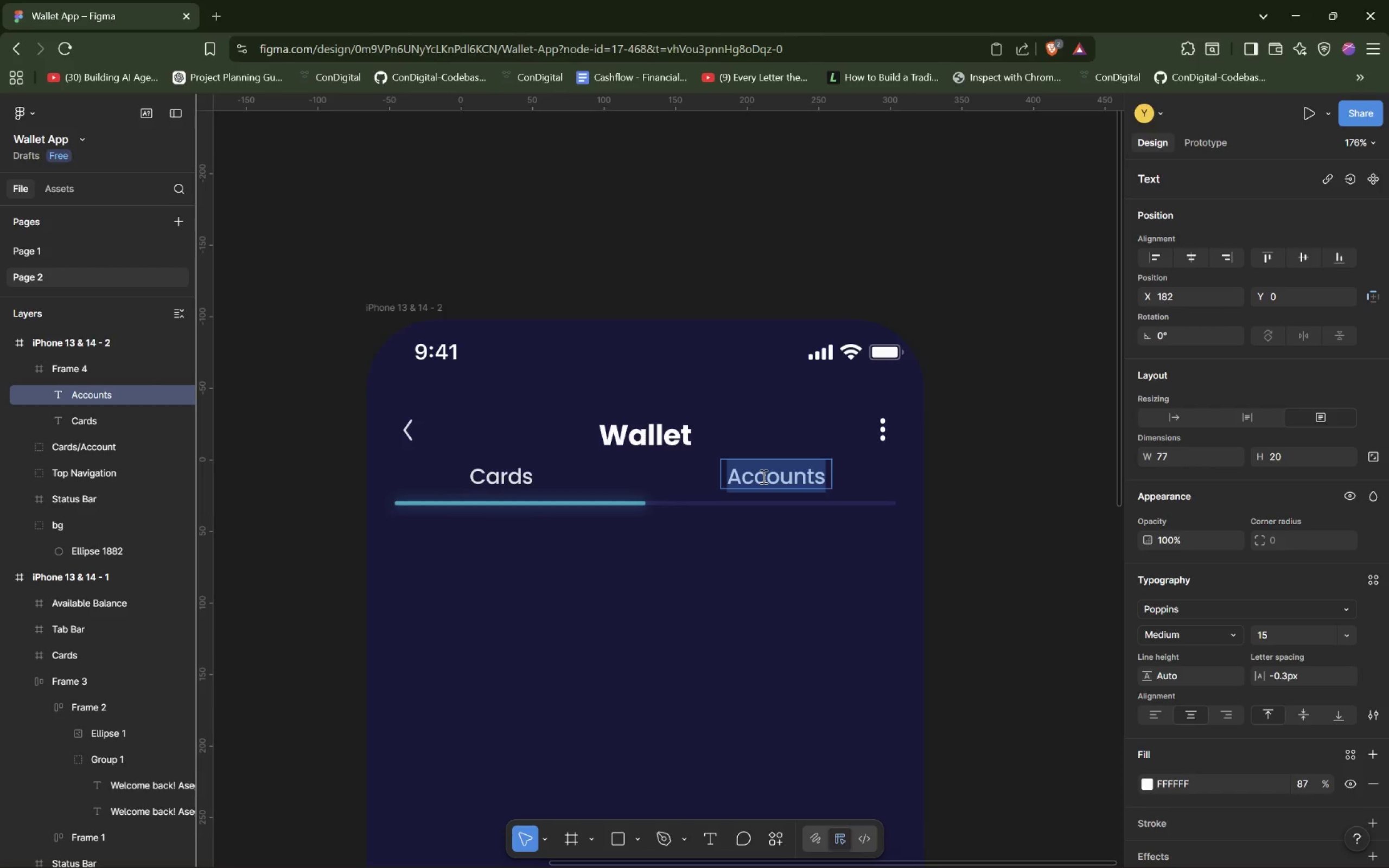 
wait(5.39)
 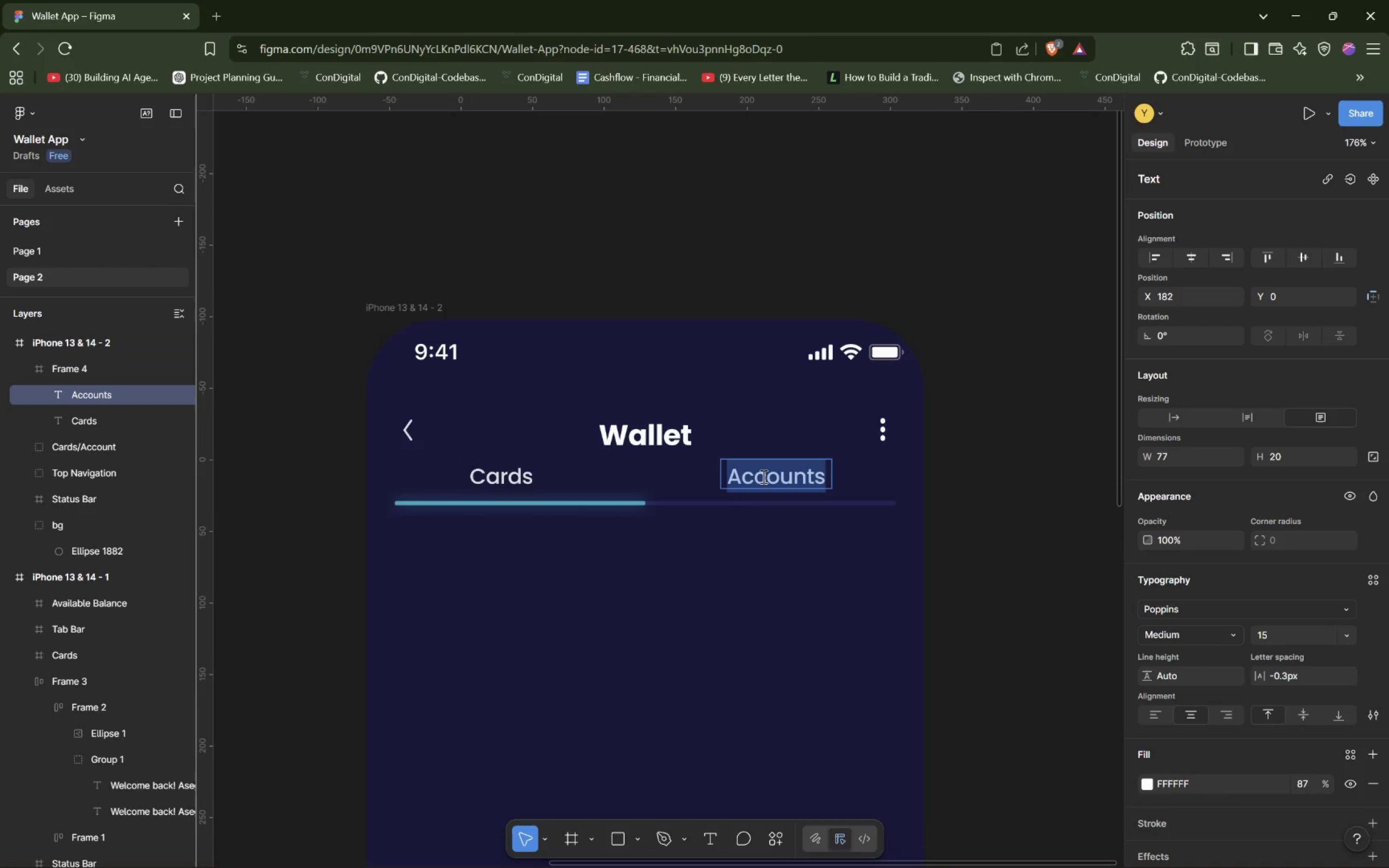 
left_click([1144, 783])
 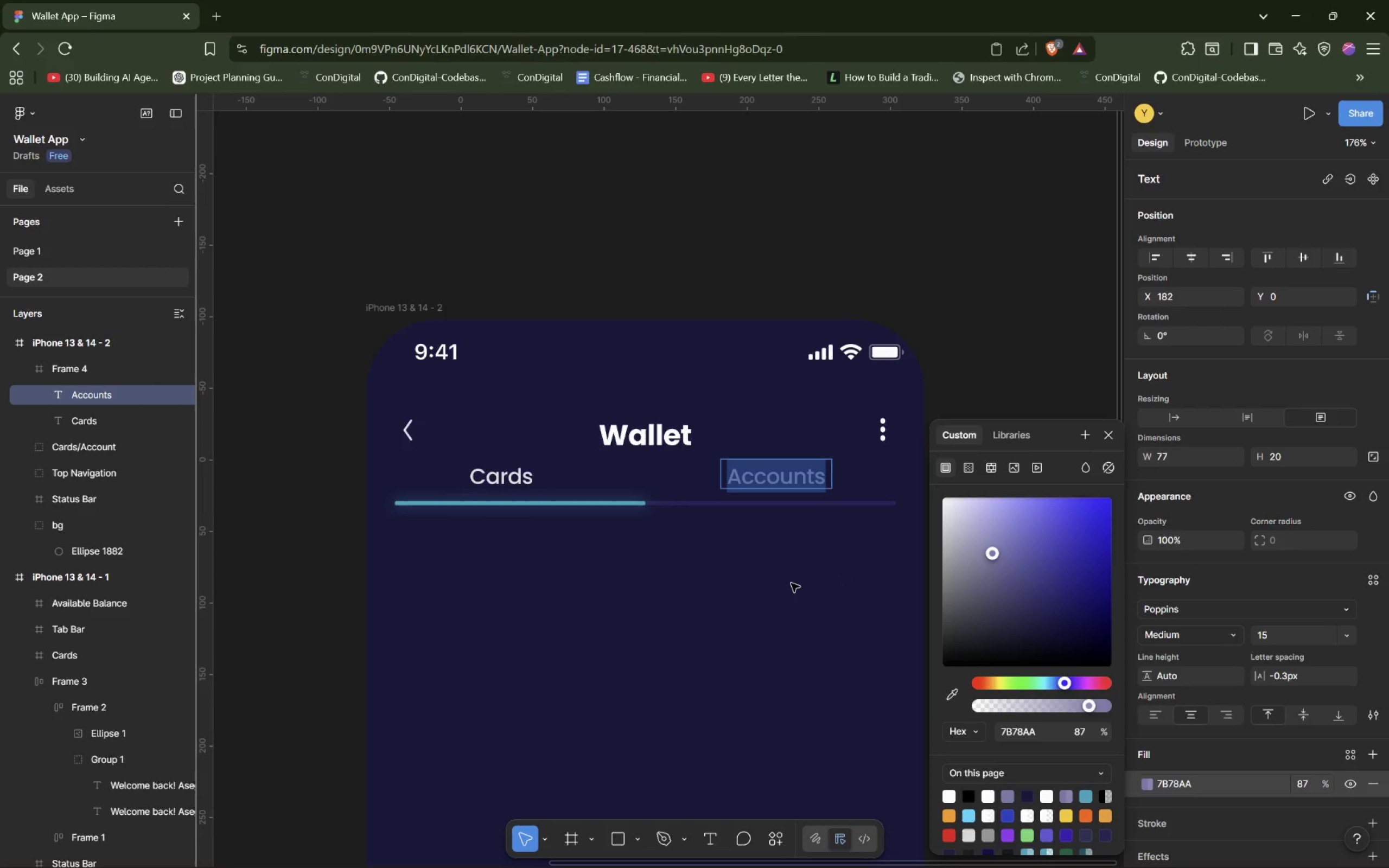 
wait(13.35)
 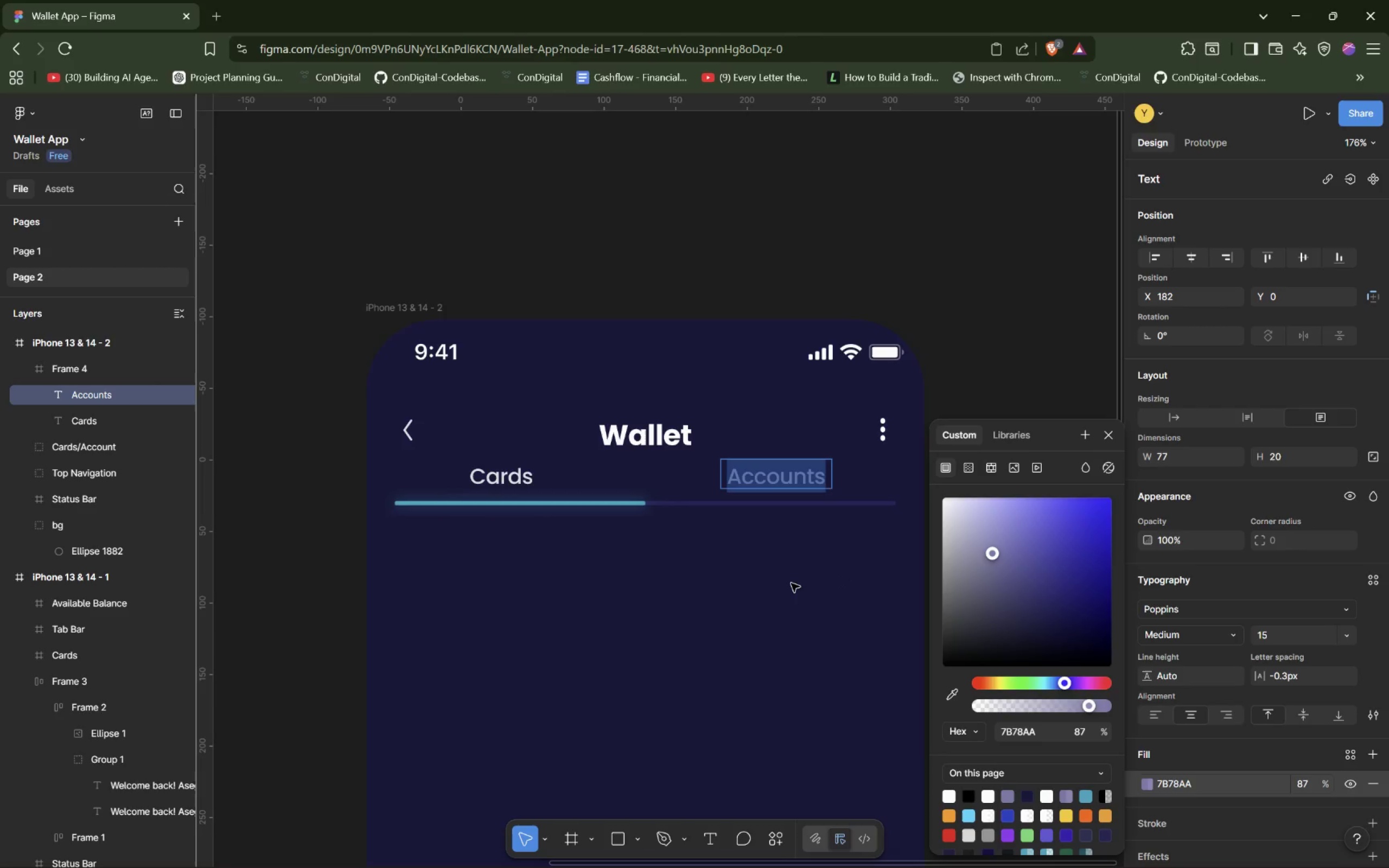 
left_click([653, 472])
 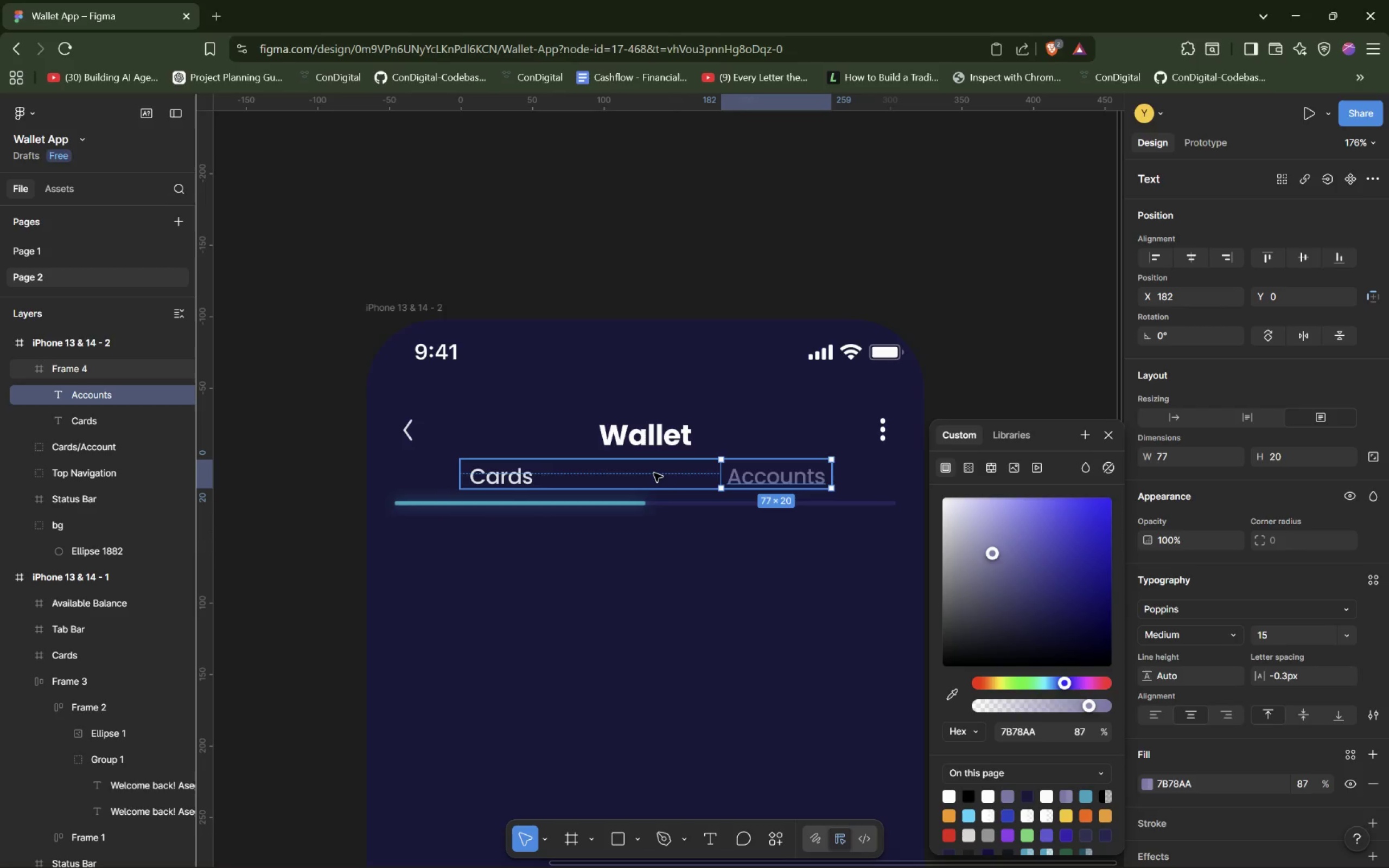 
wait(16.8)
 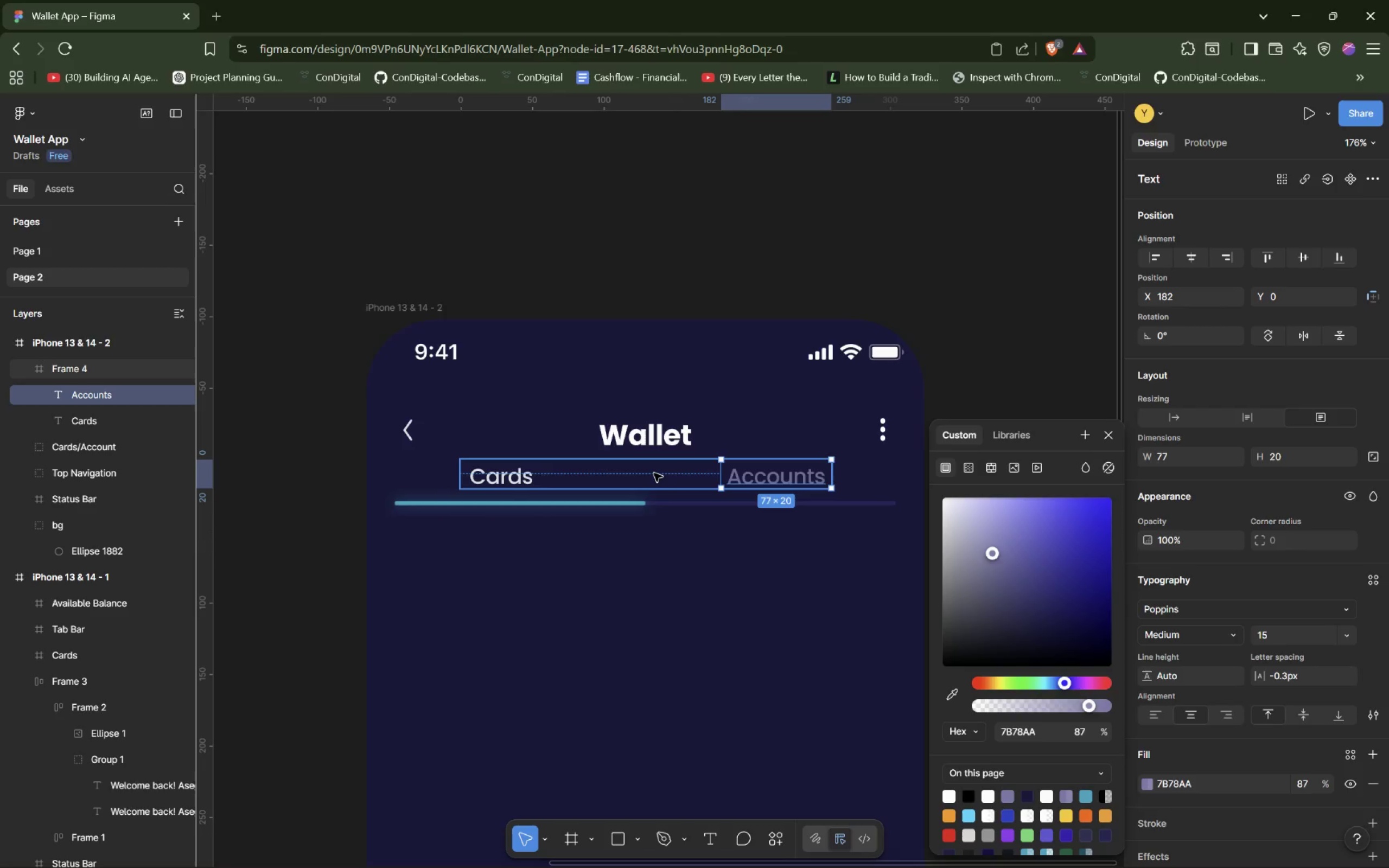 
left_click_drag(start_coordinate=[80, 455], to_coordinate=[93, 353])
 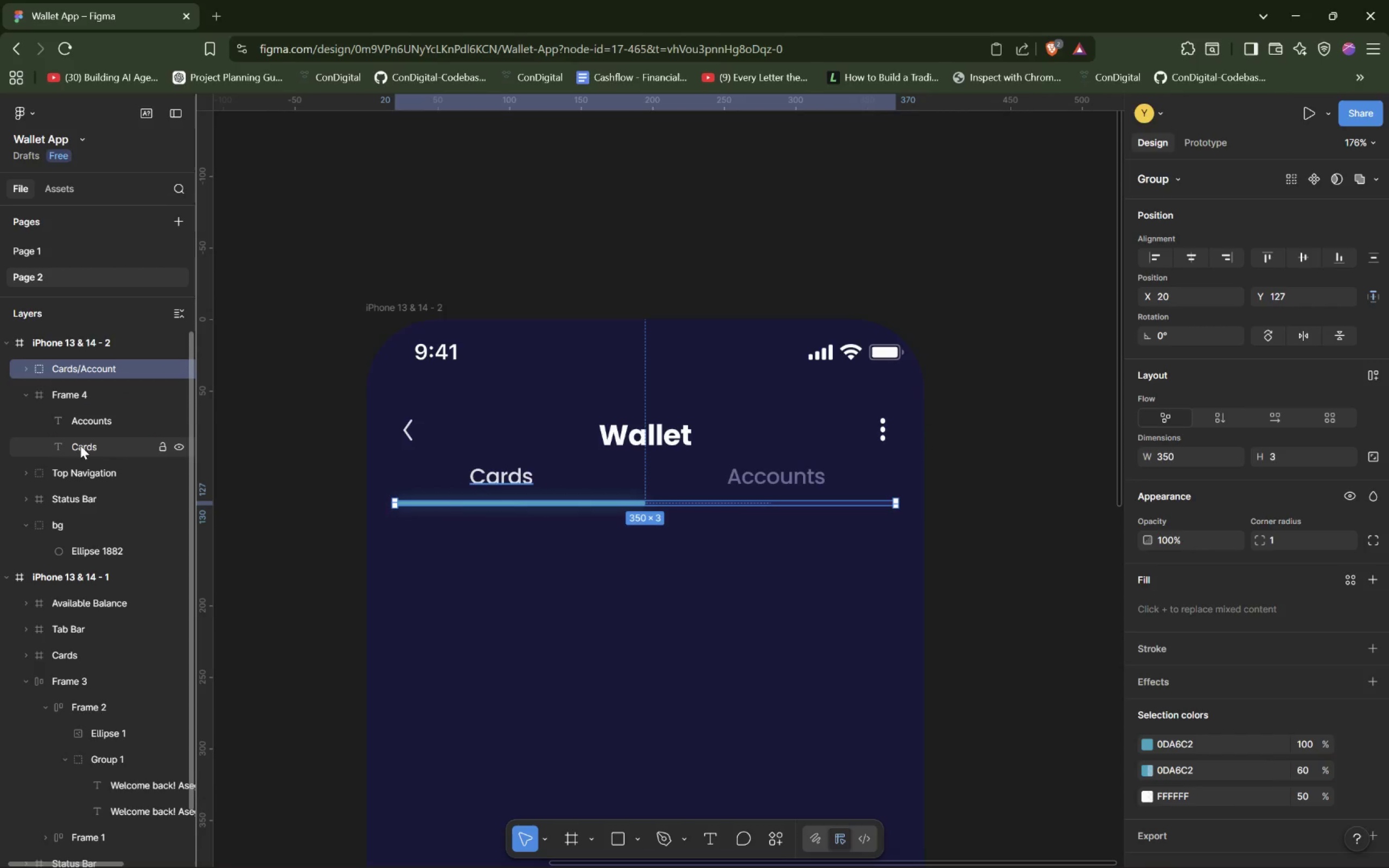 
wait(14.52)
 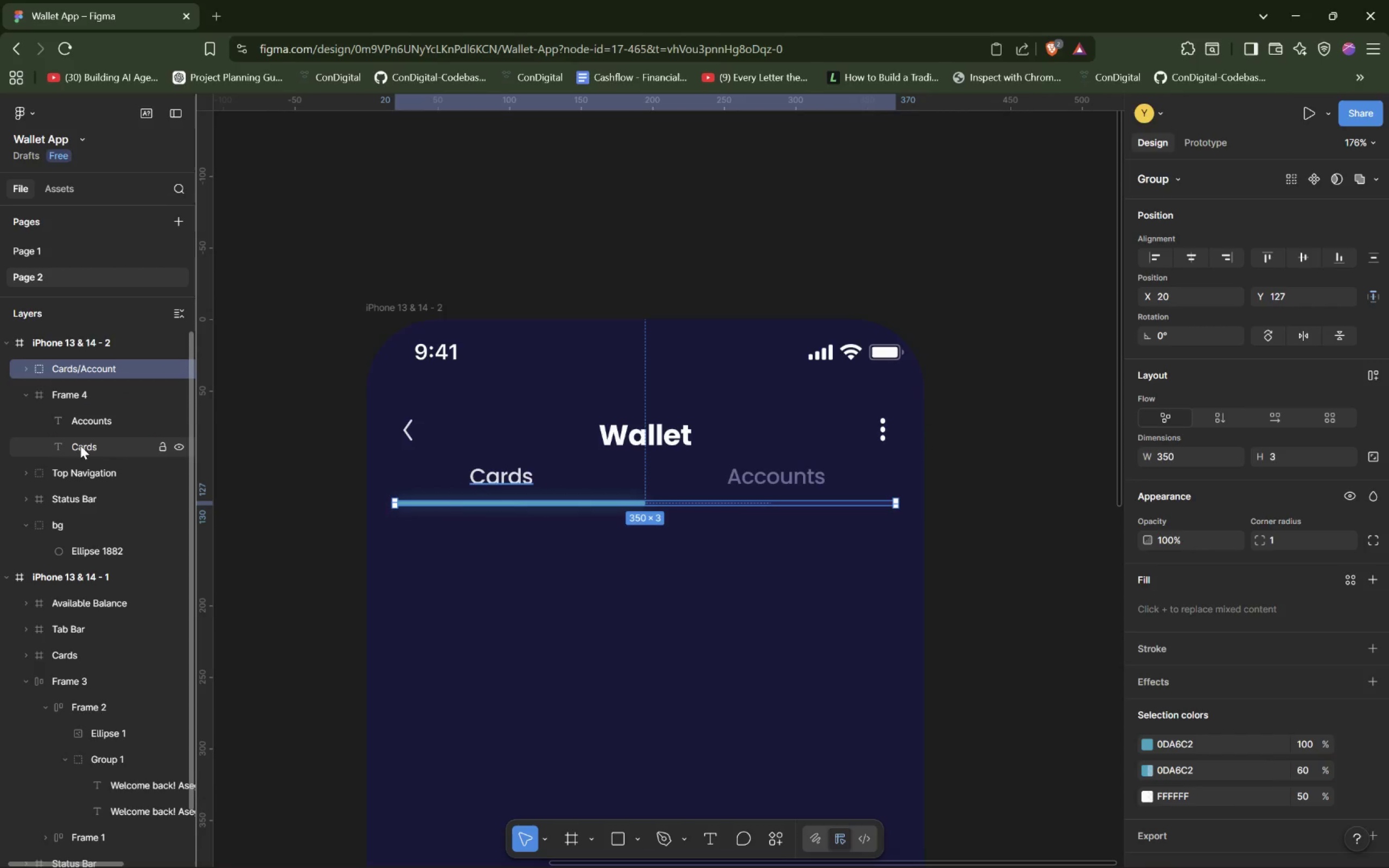 
hold_key(key=AltLeft, duration=1.52)
 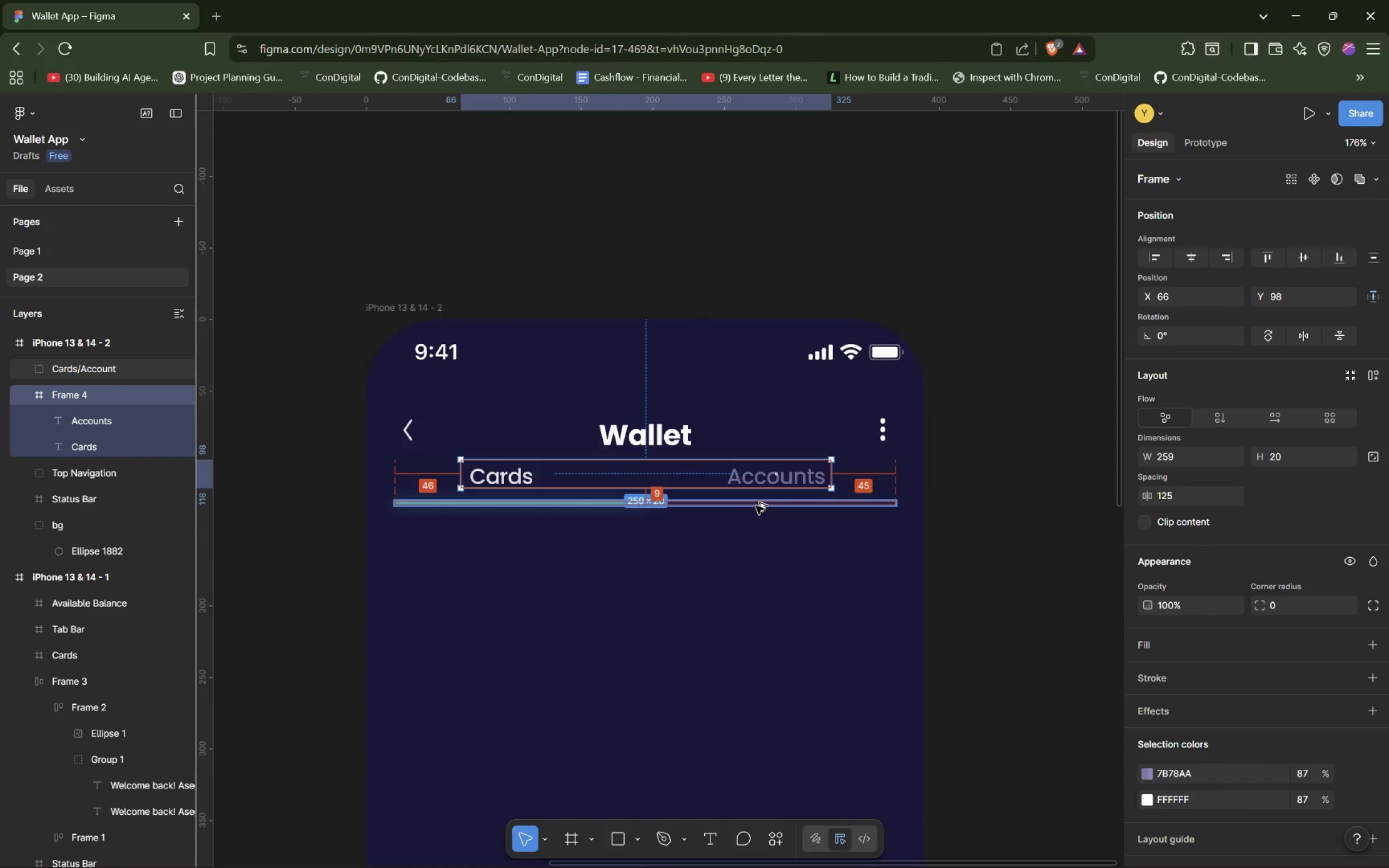 
hold_key(key=AltLeft, duration=1.52)
 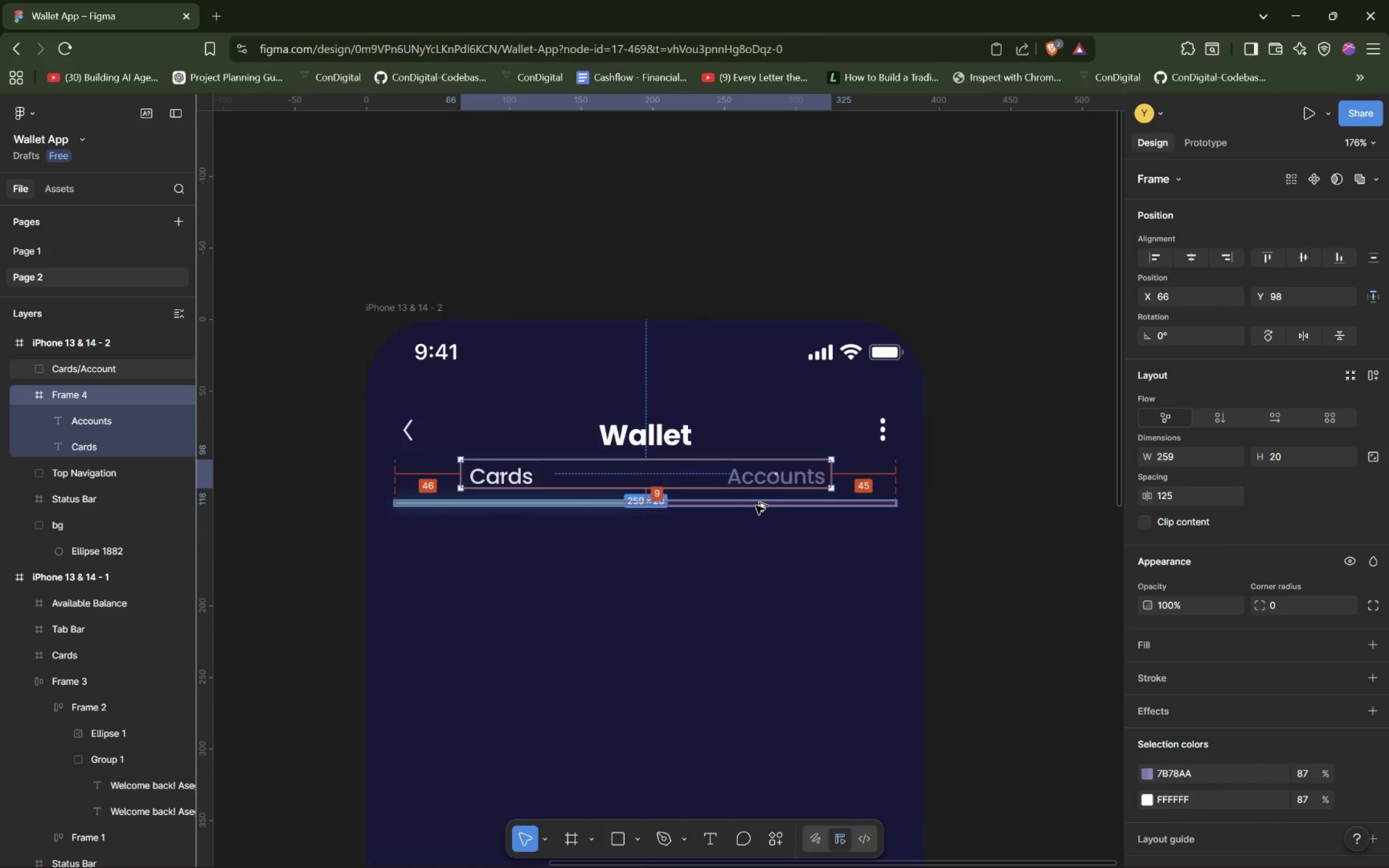 
hold_key(key=AltLeft, duration=1.53)
 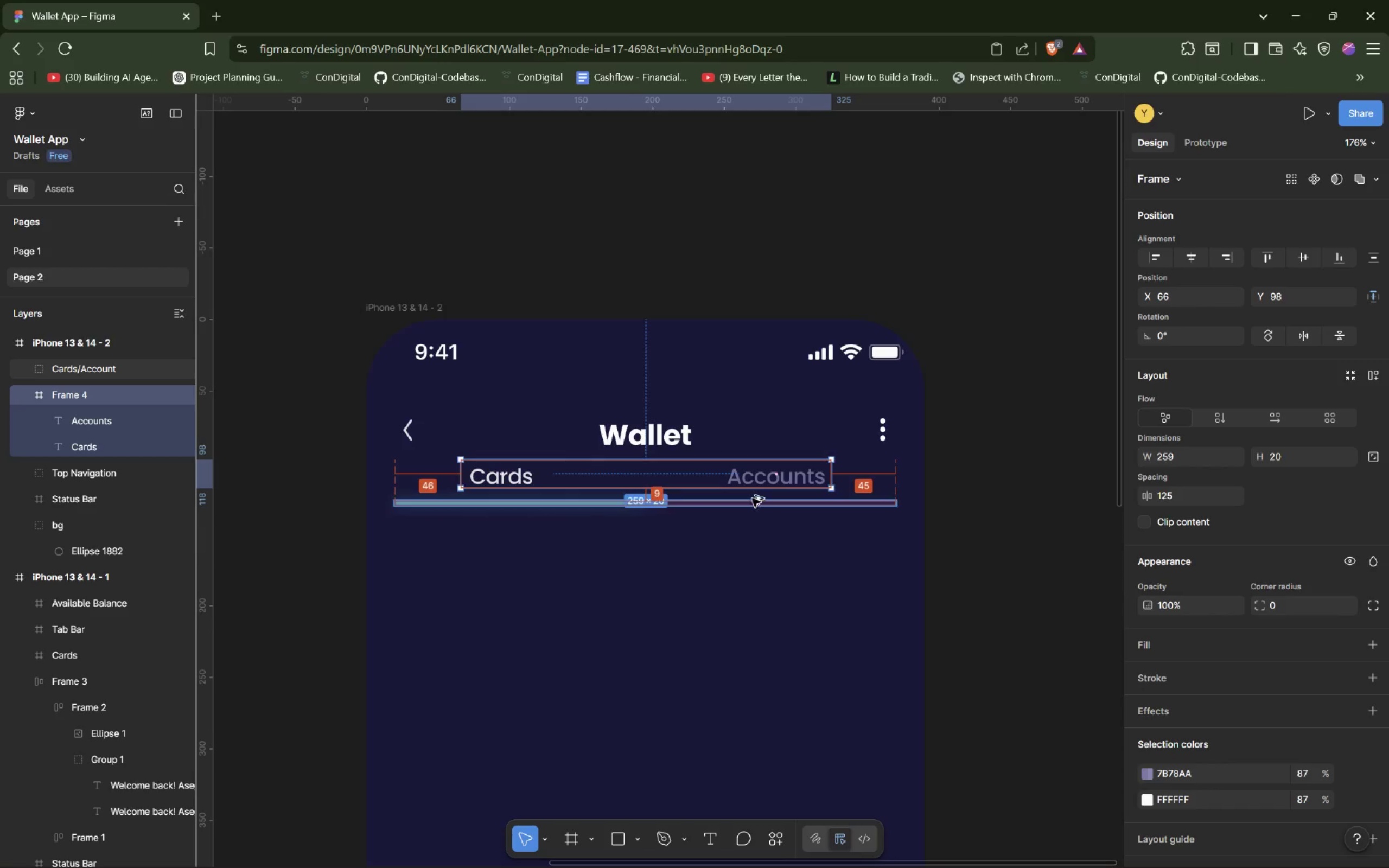 
hold_key(key=AltLeft, duration=1.51)
 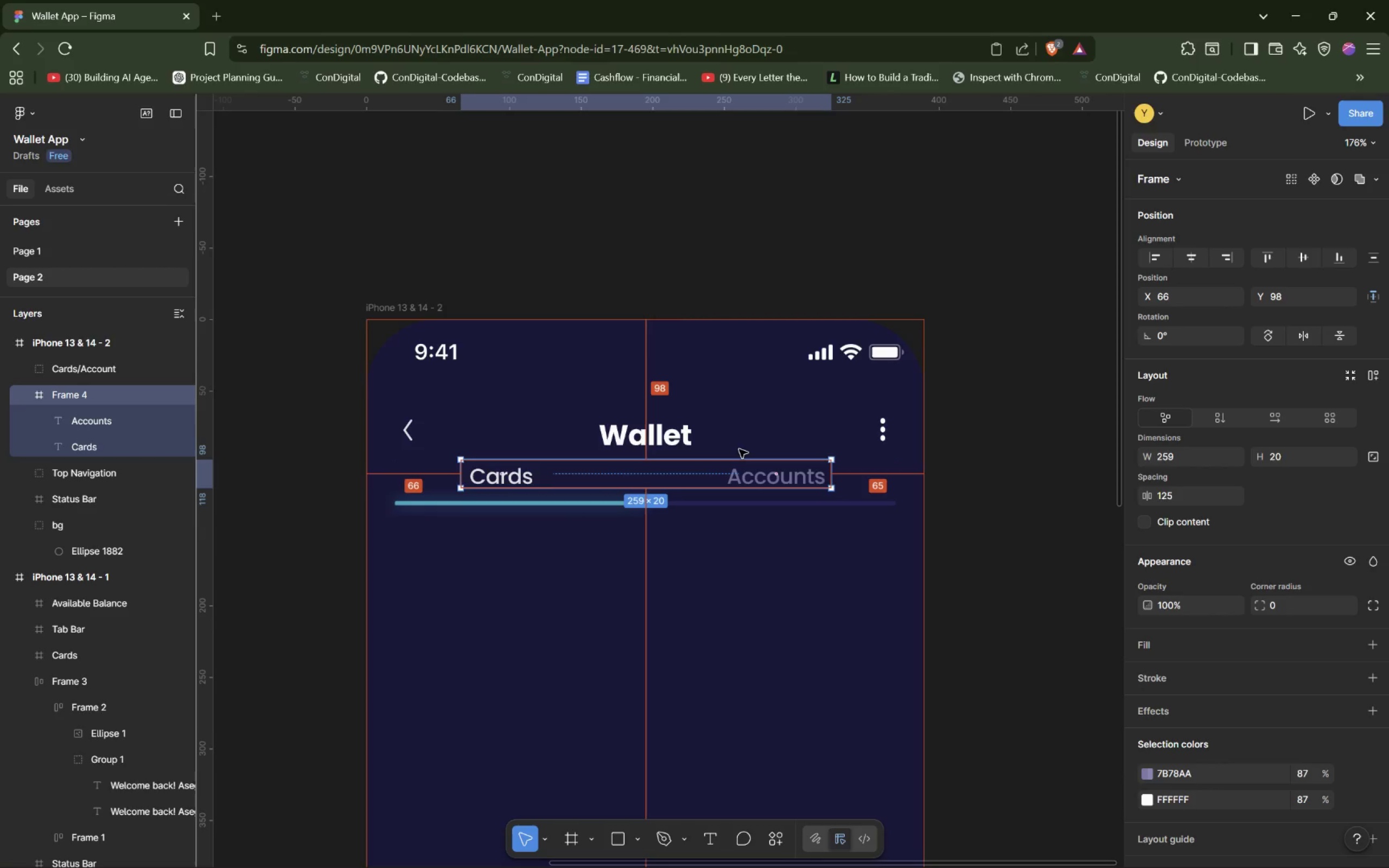 
hold_key(key=AltLeft, duration=1.52)
 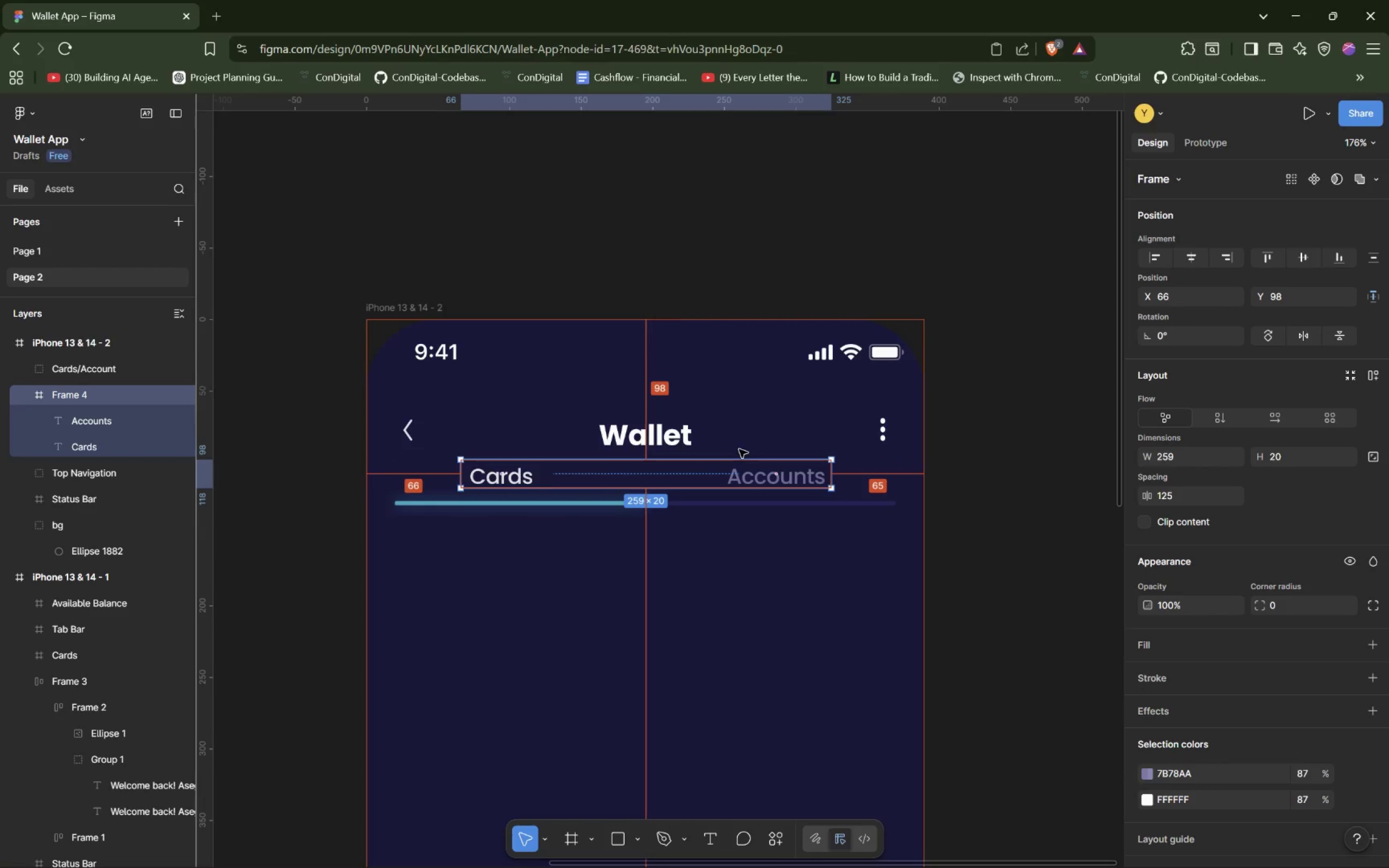 
hold_key(key=AltLeft, duration=0.96)
 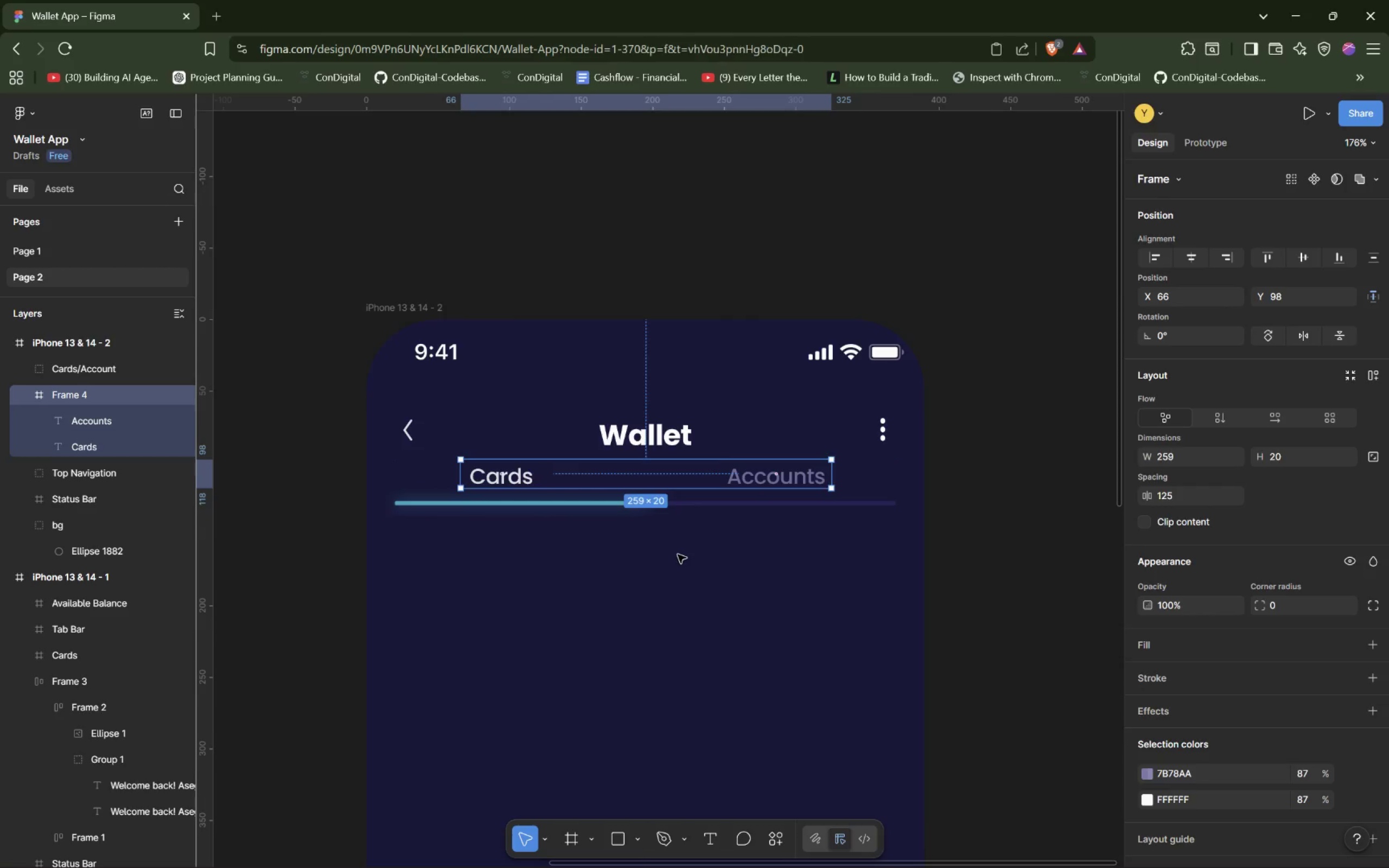 
left_click_drag(start_coordinate=[692, 539], to_coordinate=[690, 478])
 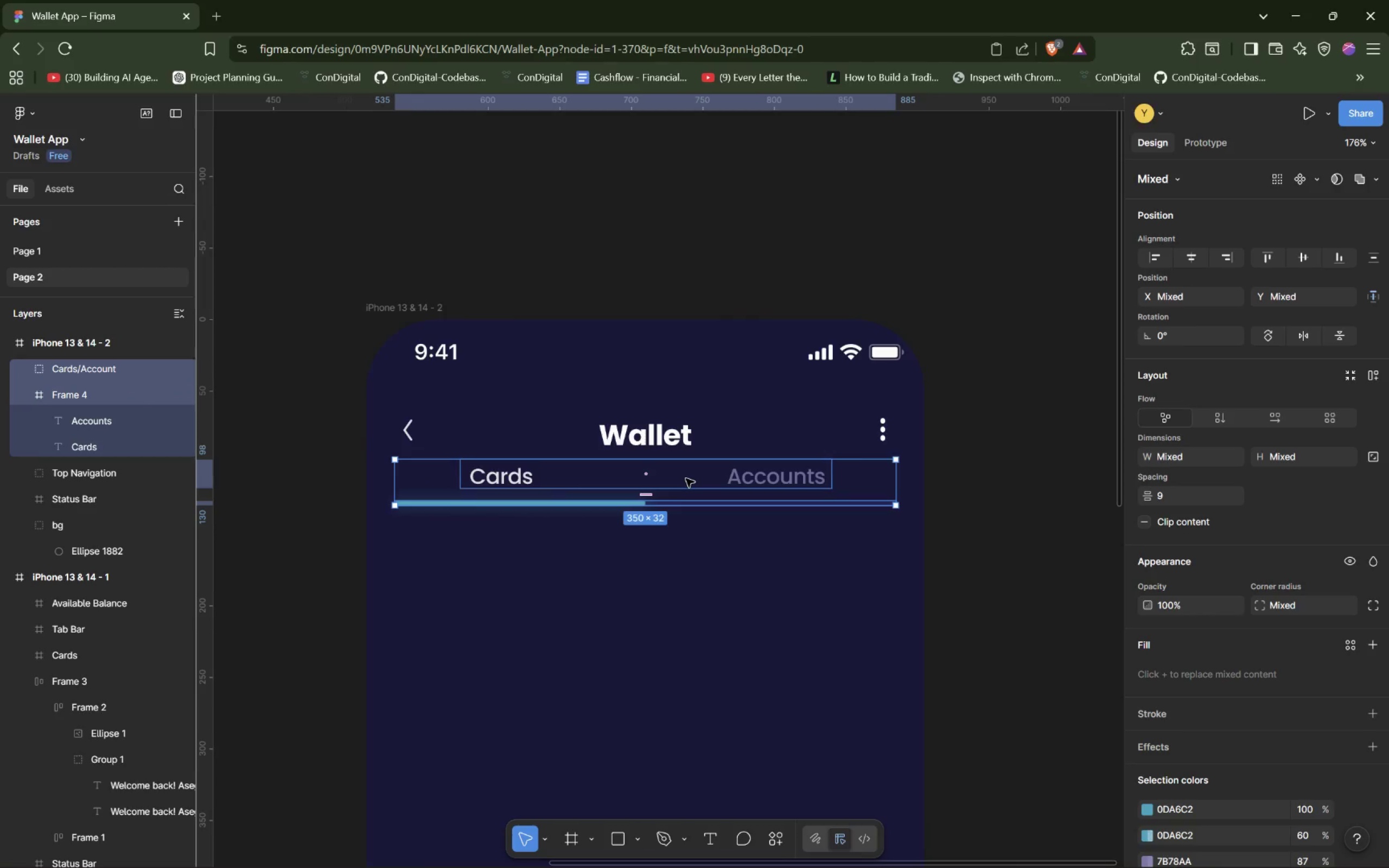 
left_click_drag(start_coordinate=[686, 478], to_coordinate=[688, 518])
 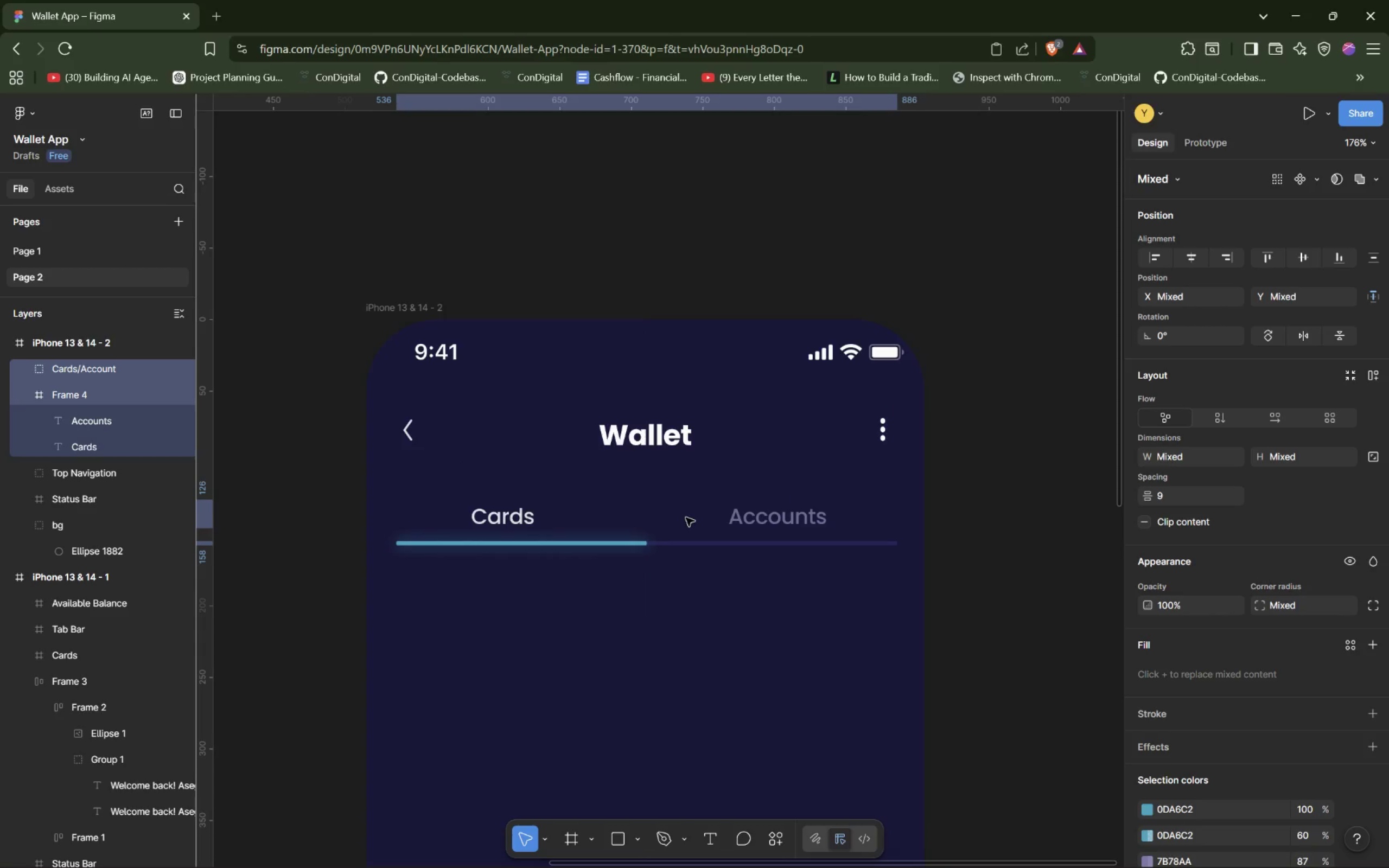 
left_click([686, 518])
 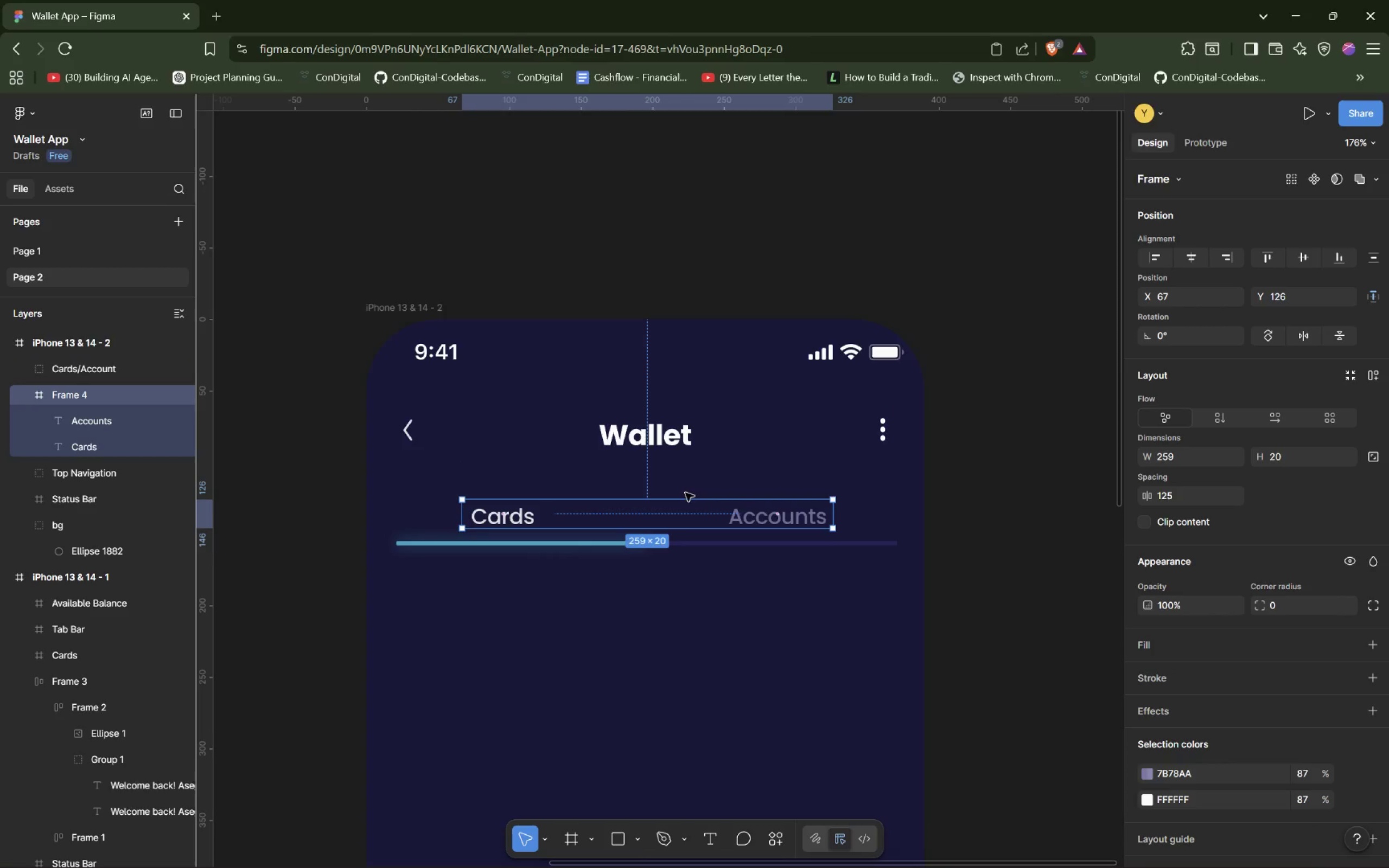 
hold_key(key=AltLeft, duration=1.53)
 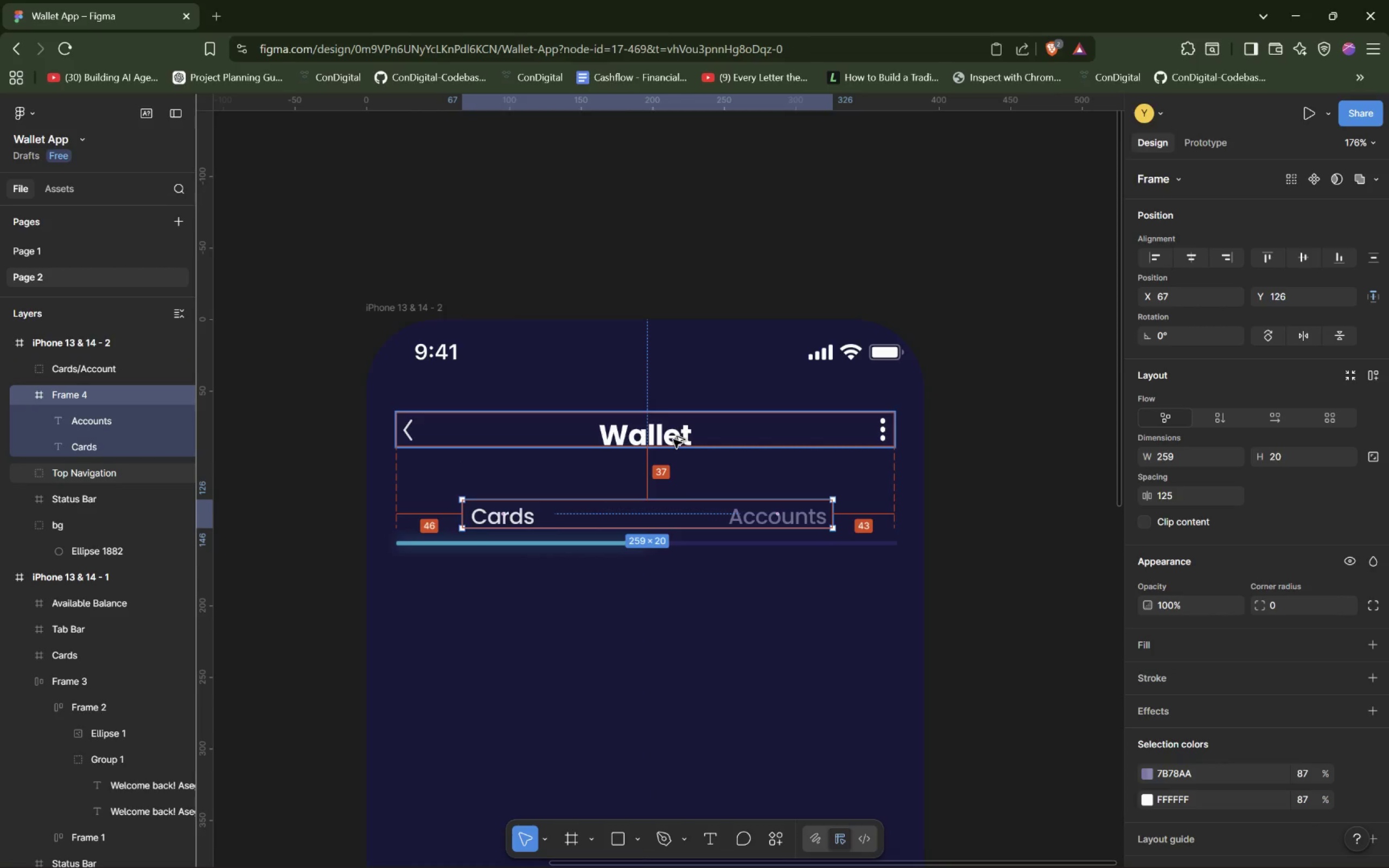 
hold_key(key=AltLeft, duration=1.01)
 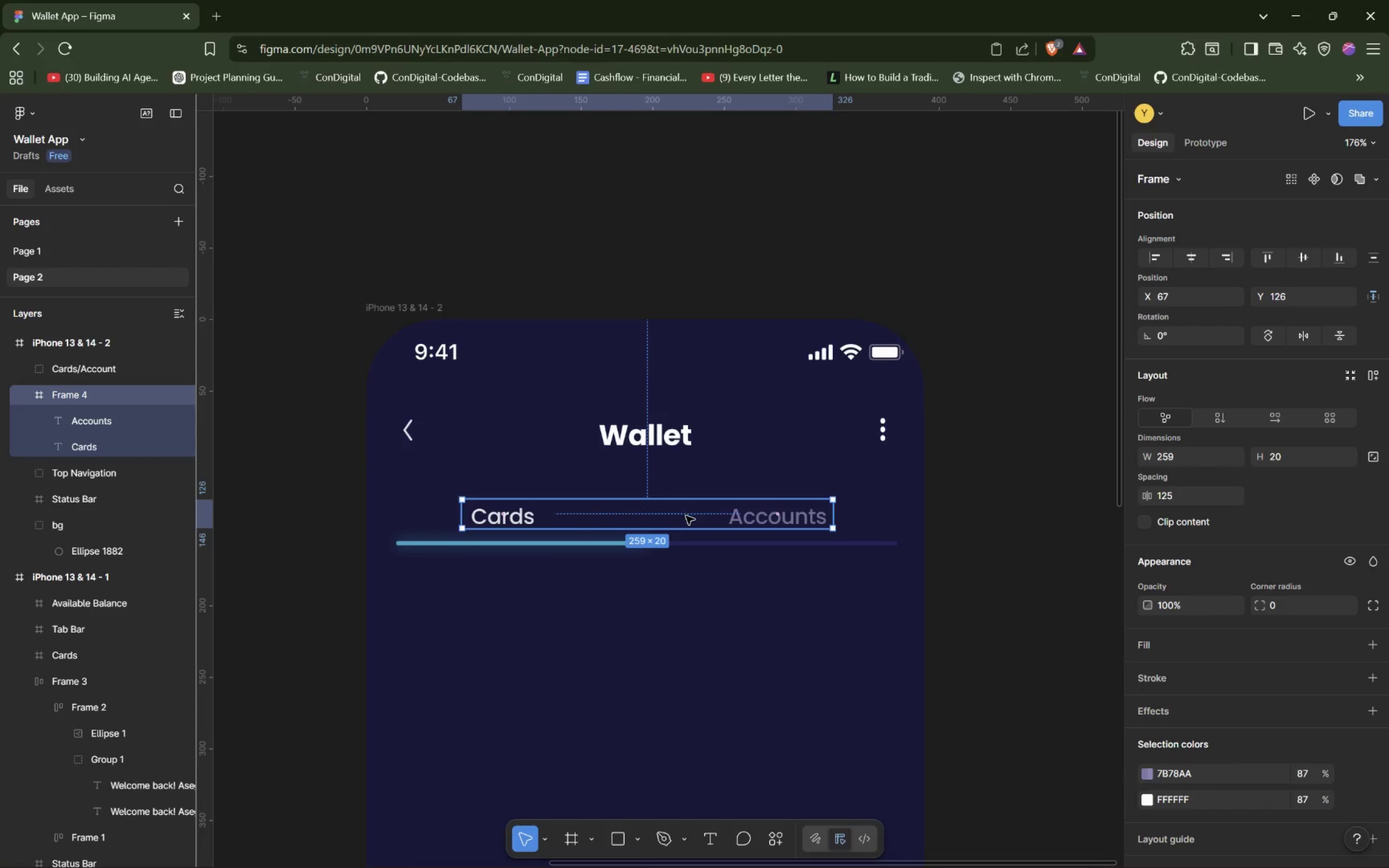 
left_click_drag(start_coordinate=[686, 516], to_coordinate=[688, 500])
 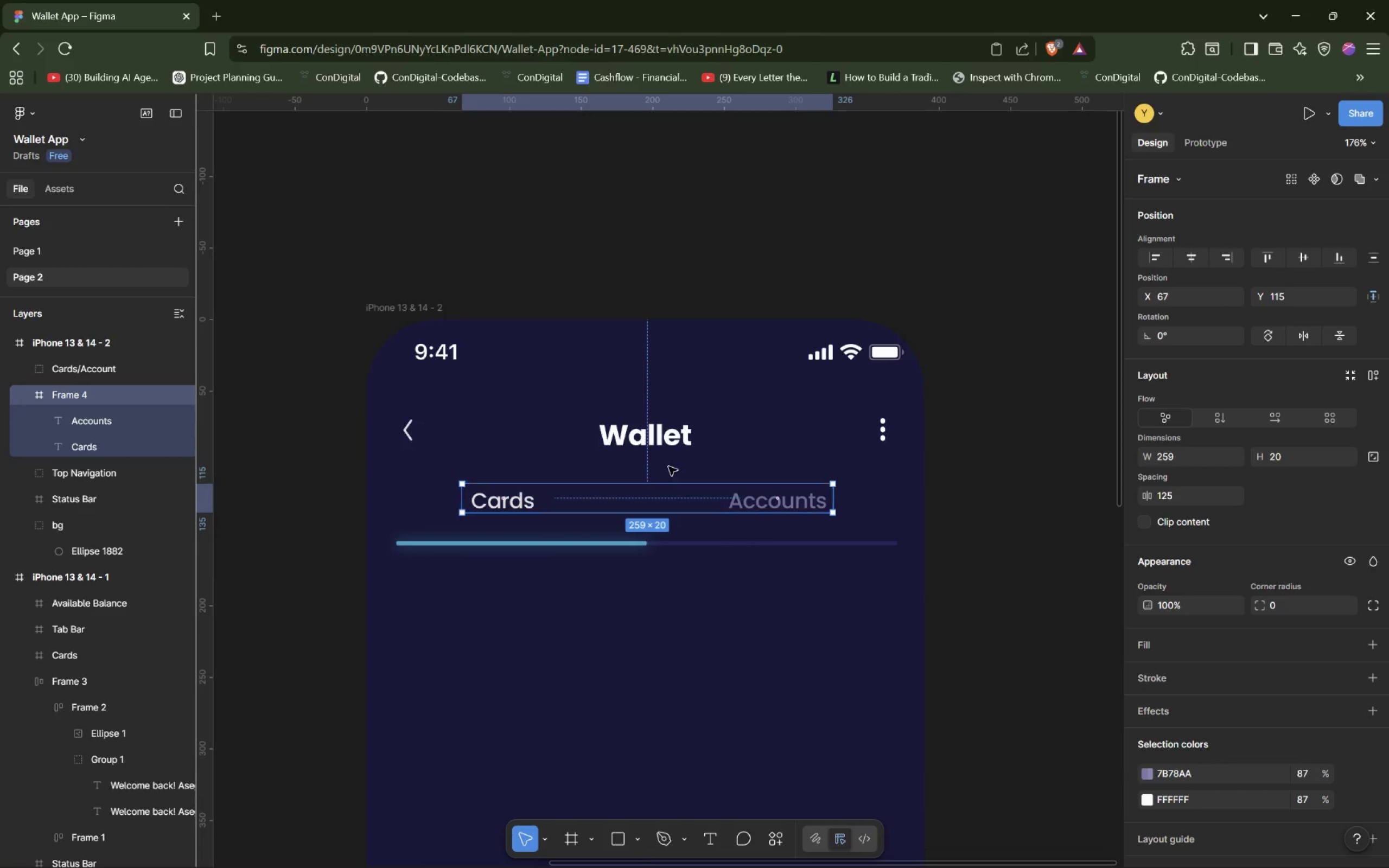 
hold_key(key=AltLeft, duration=1.52)
 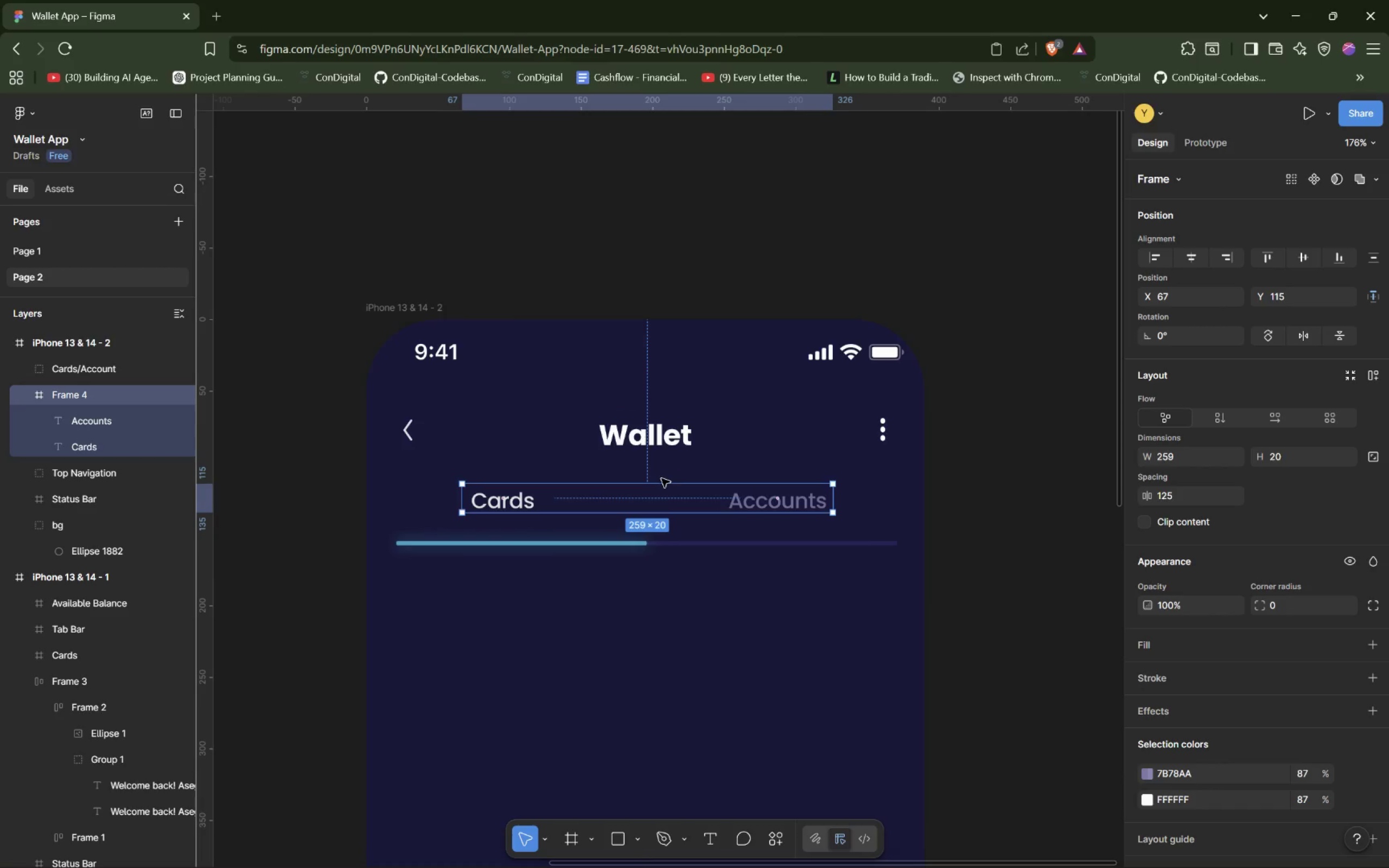 
hold_key(key=AltLeft, duration=0.47)
 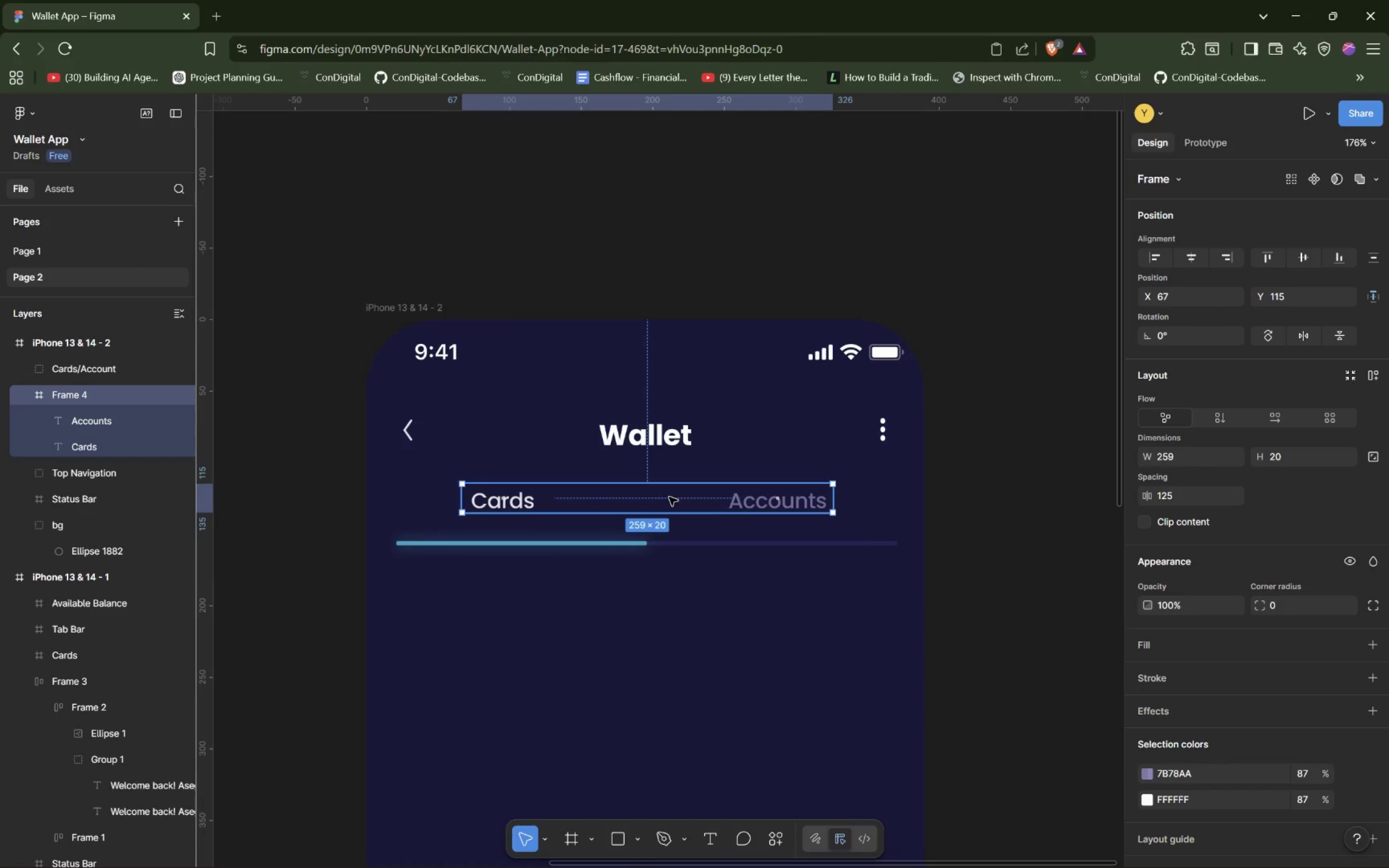 
left_click_drag(start_coordinate=[669, 497], to_coordinate=[670, 490])
 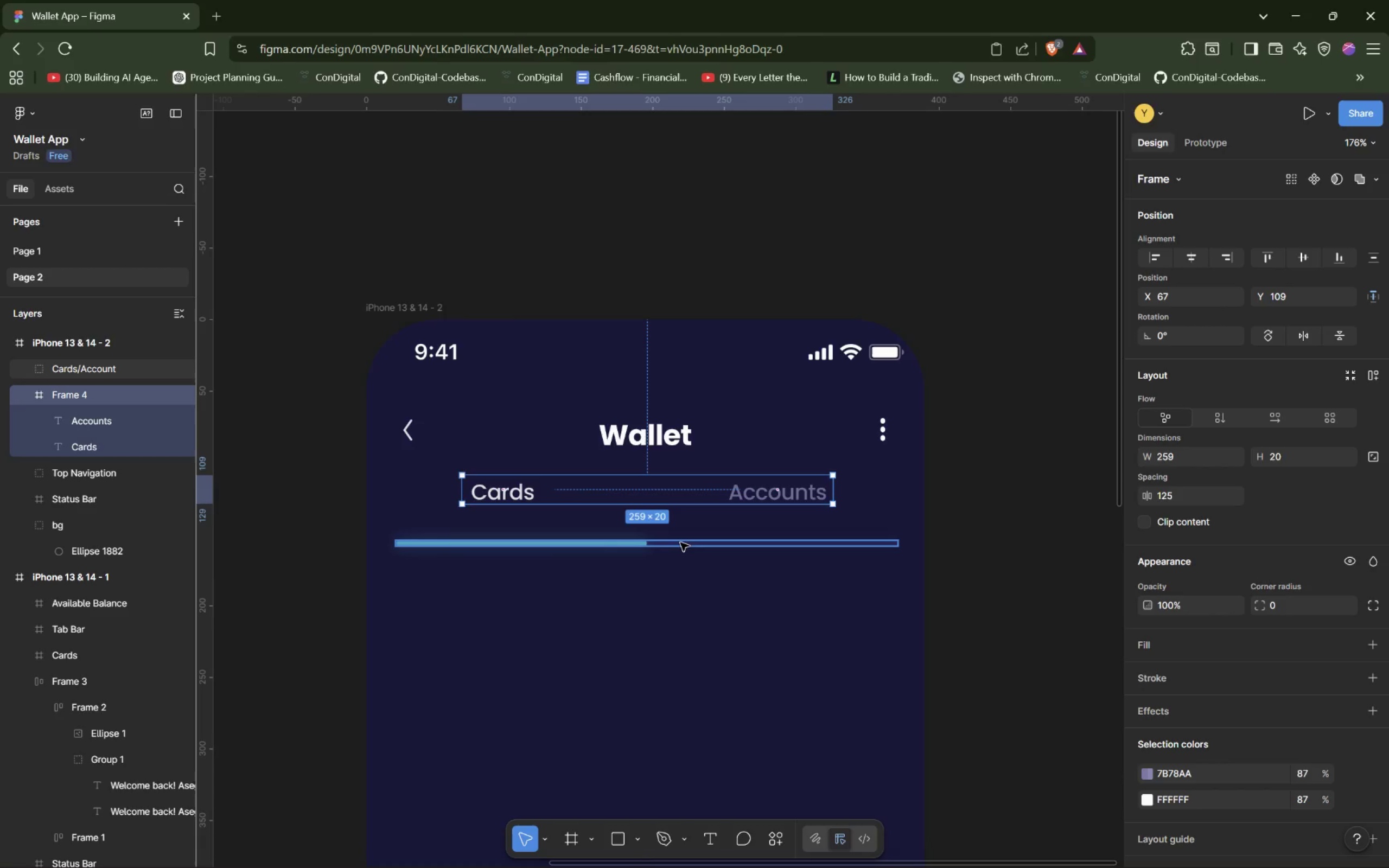 
left_click_drag(start_coordinate=[681, 542], to_coordinate=[684, 513])
 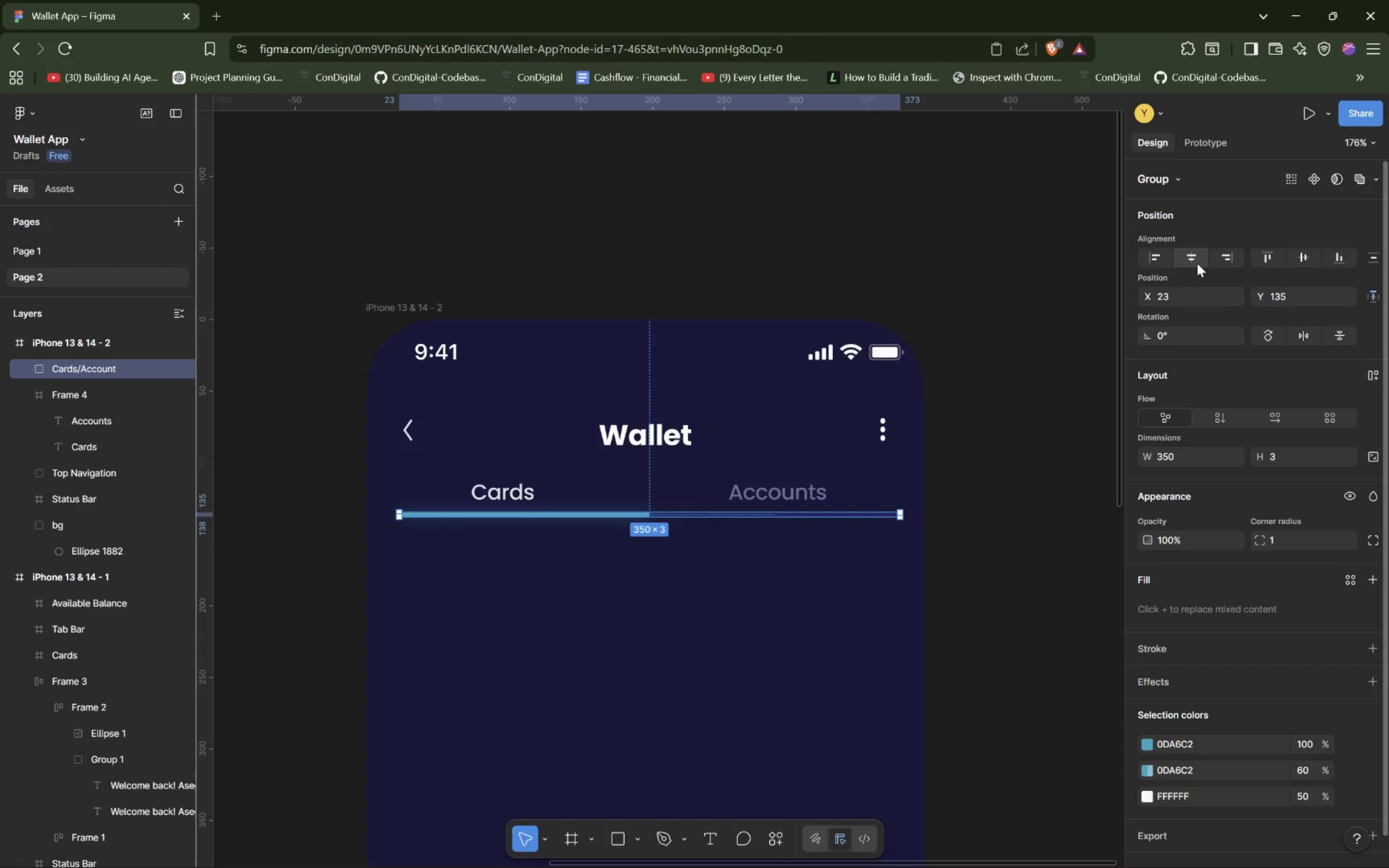 
left_click([1196, 262])
 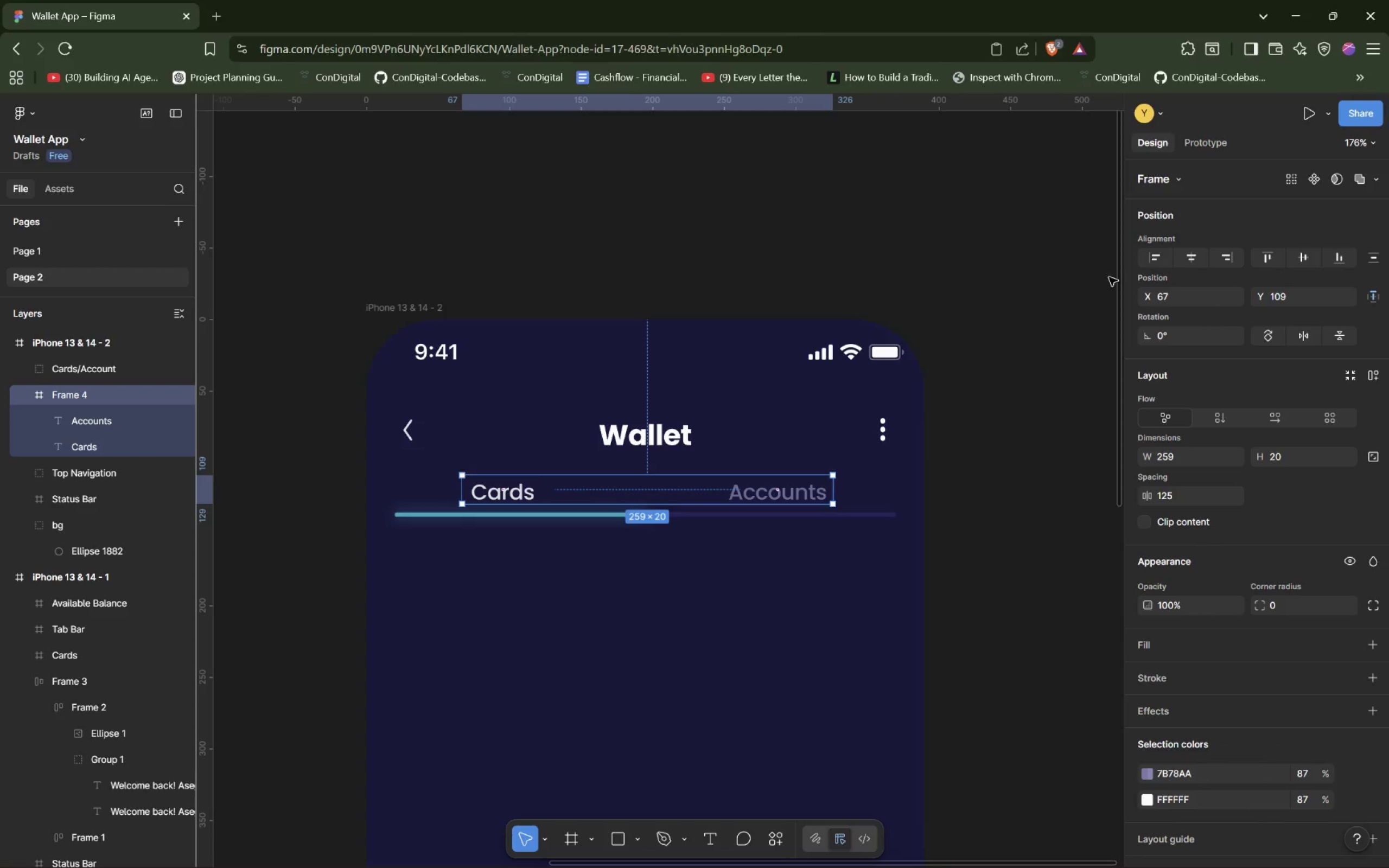 
left_click([1189, 261])
 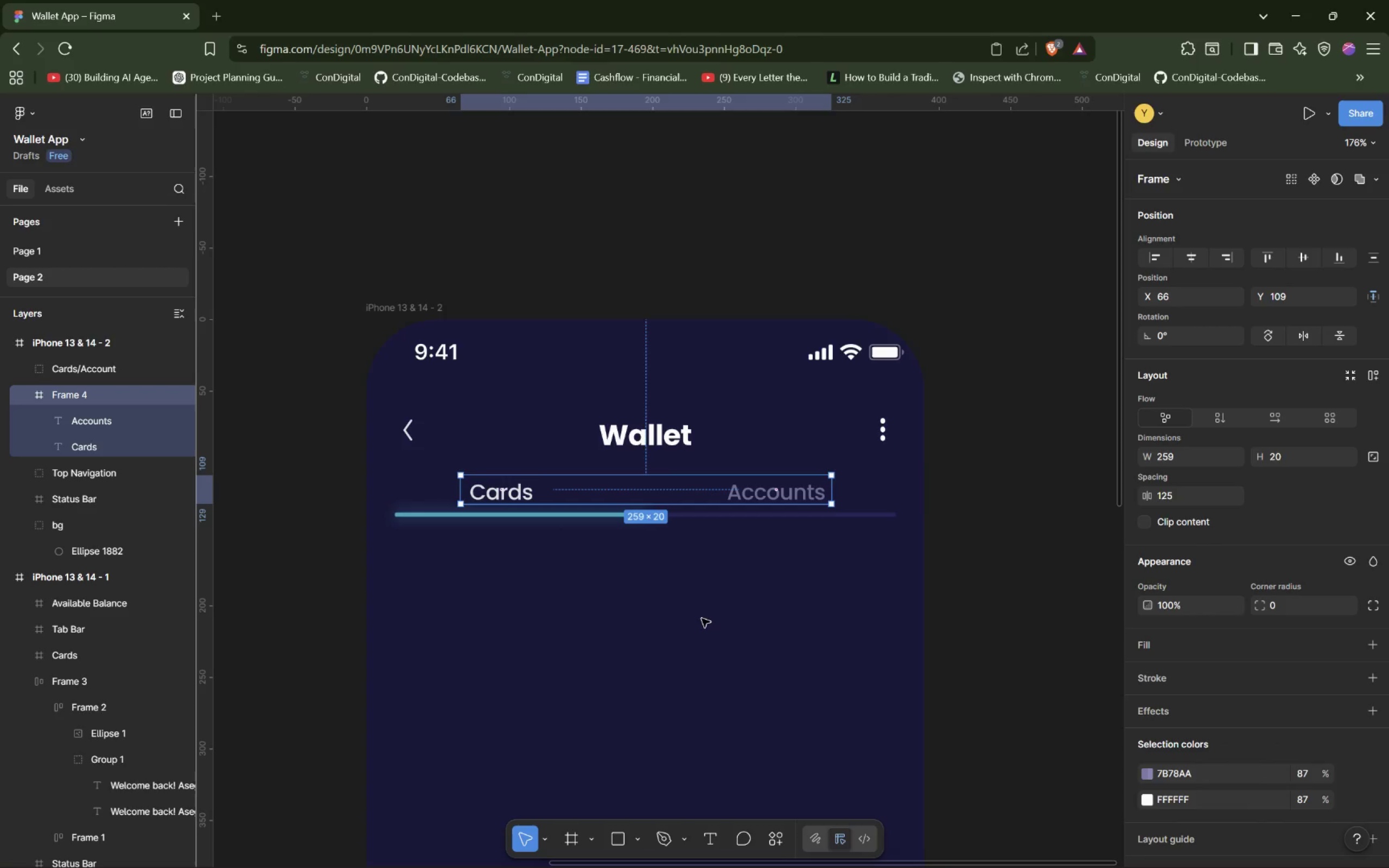 
left_click([711, 616])
 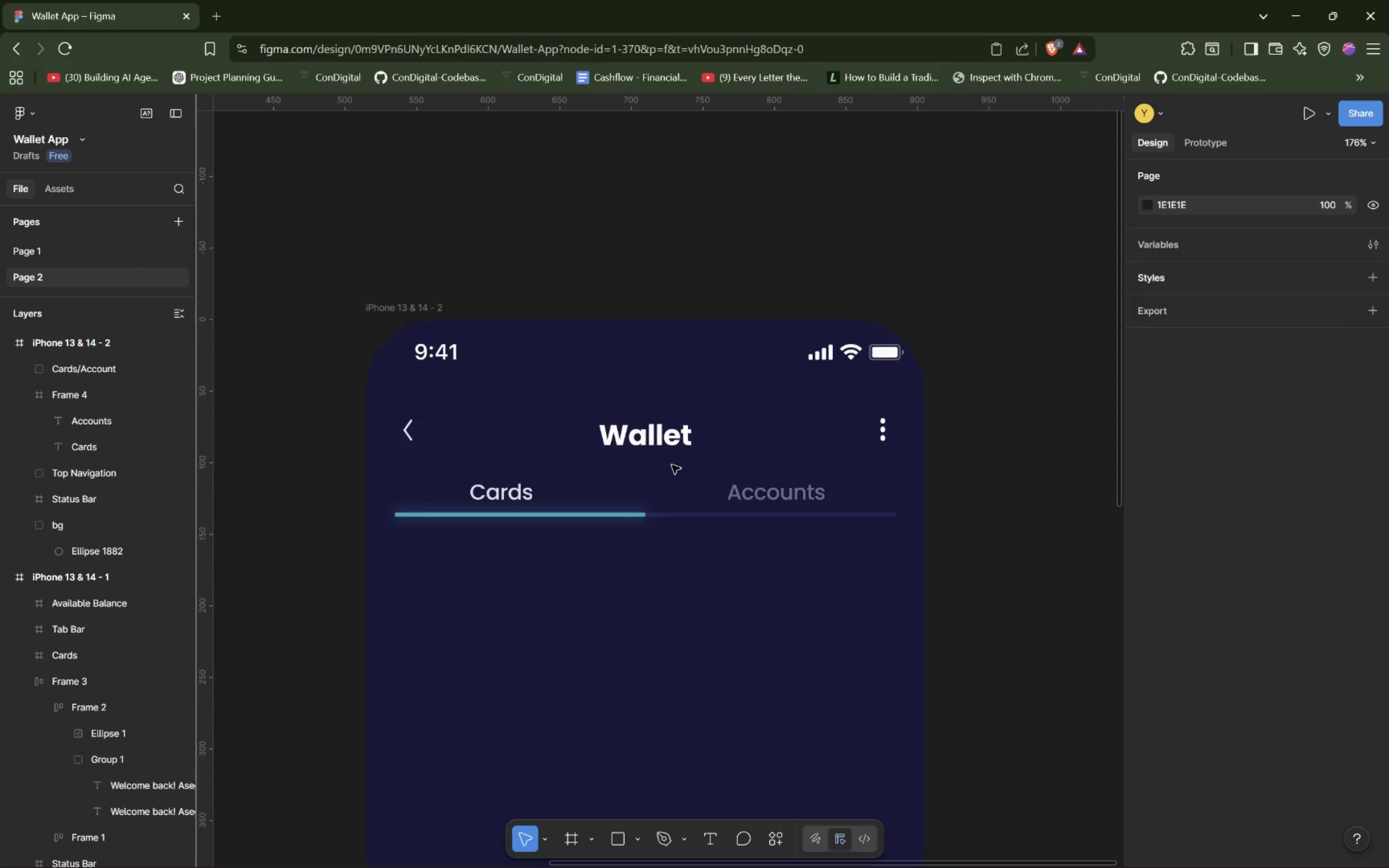 
hold_key(key=AltLeft, duration=0.77)
 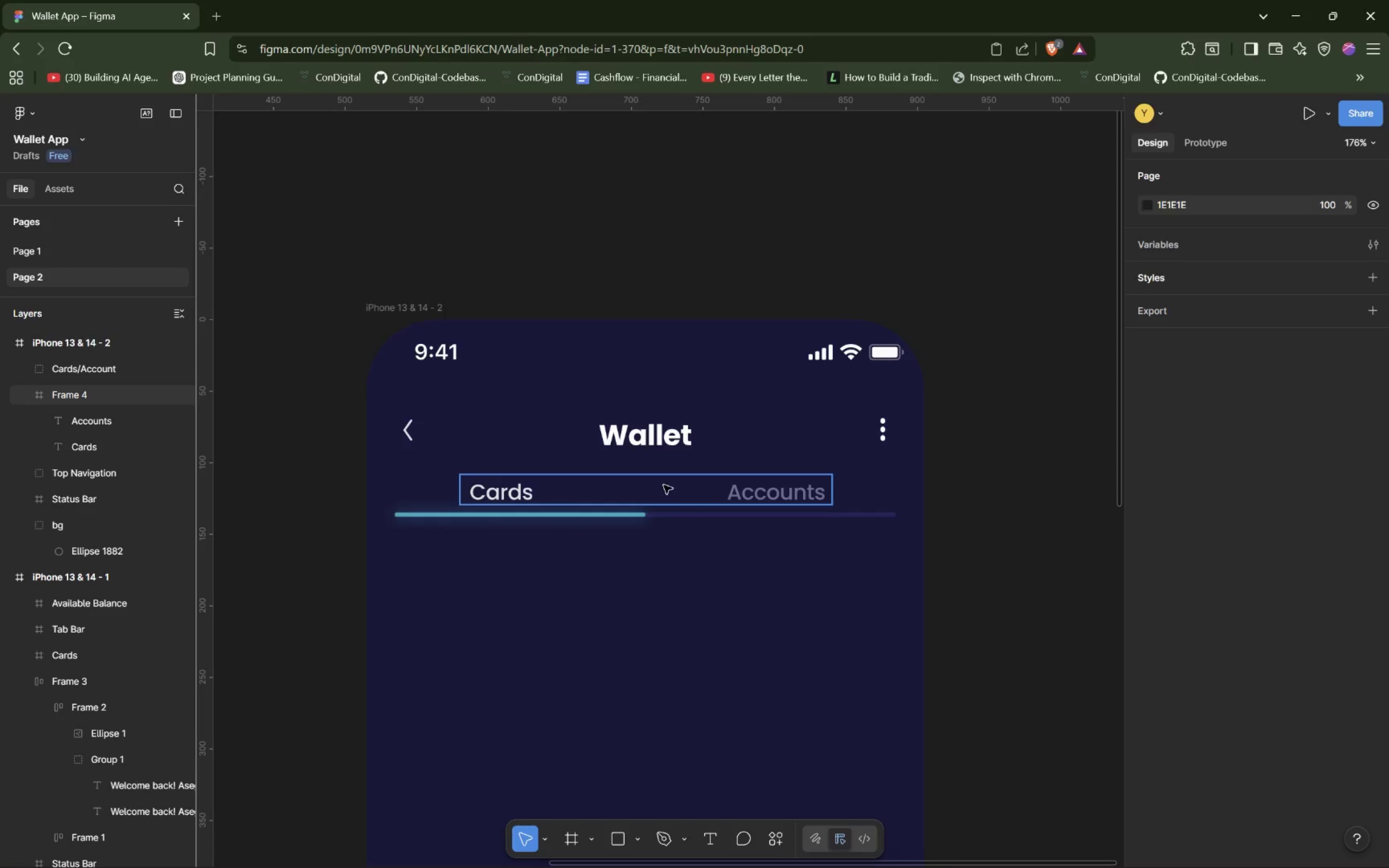 
left_click([664, 486])
 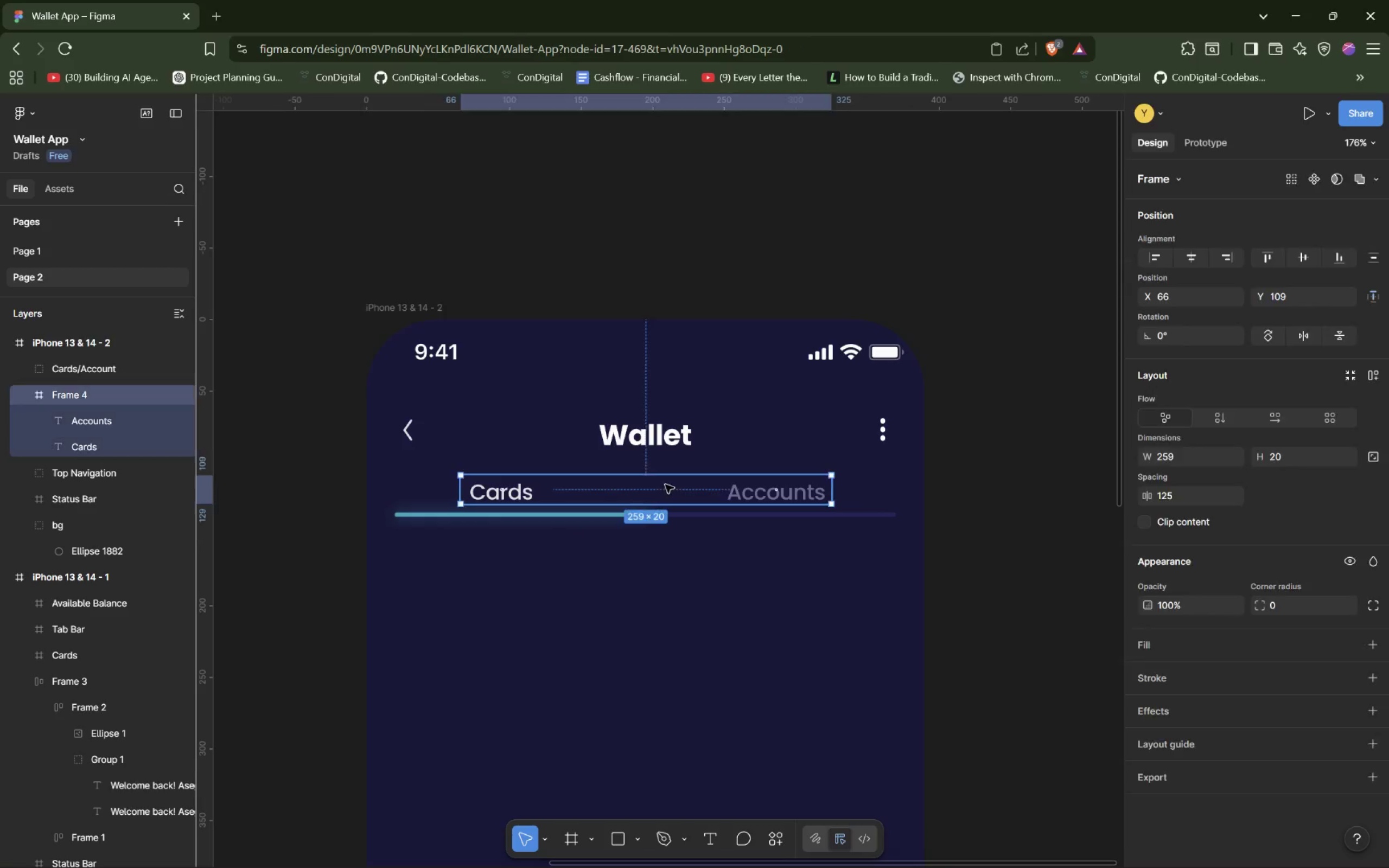 
hold_key(key=AltLeft, duration=1.53)
 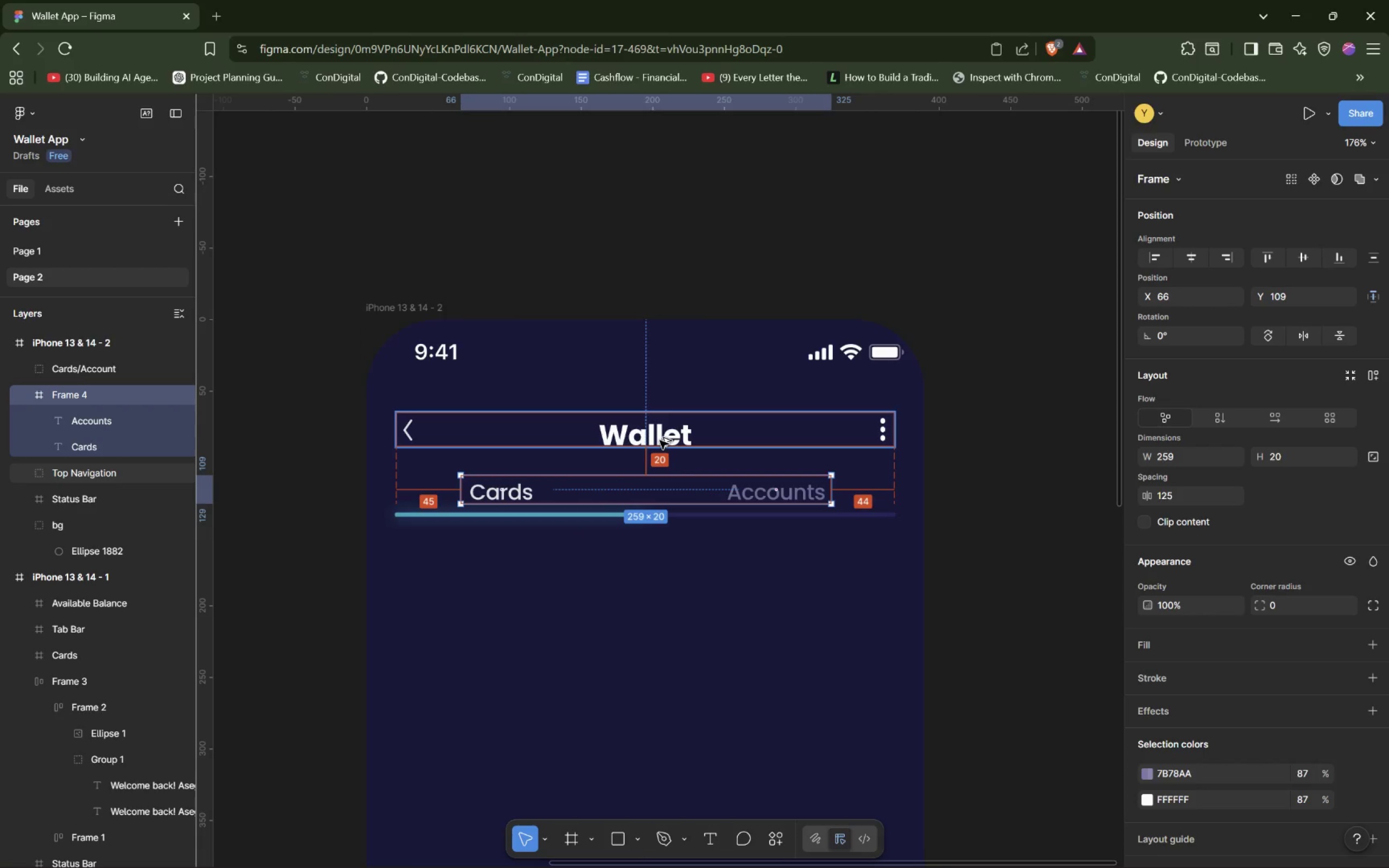 
hold_key(key=AltLeft, duration=1.51)
 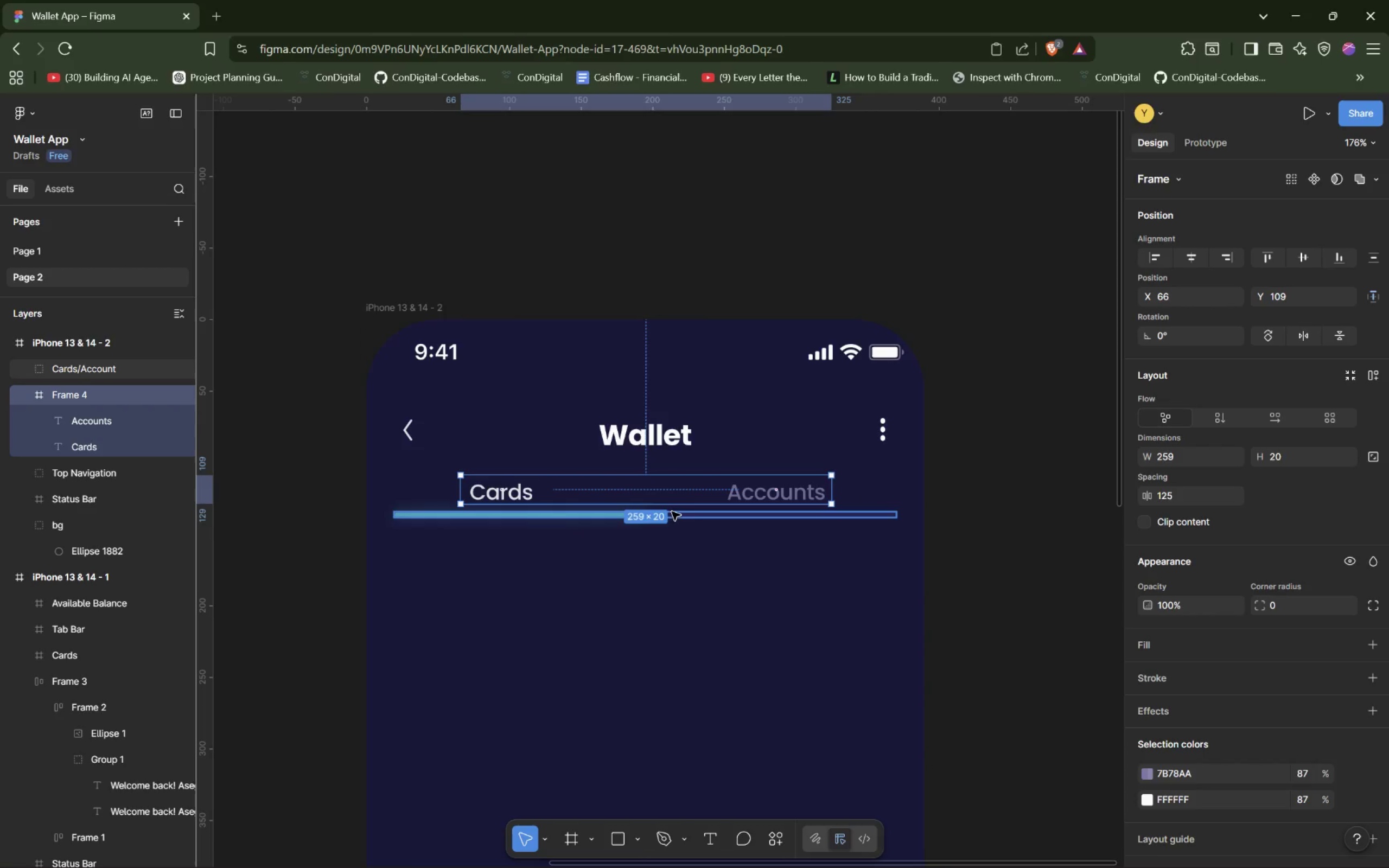 
hold_key(key=AltLeft, duration=0.53)
 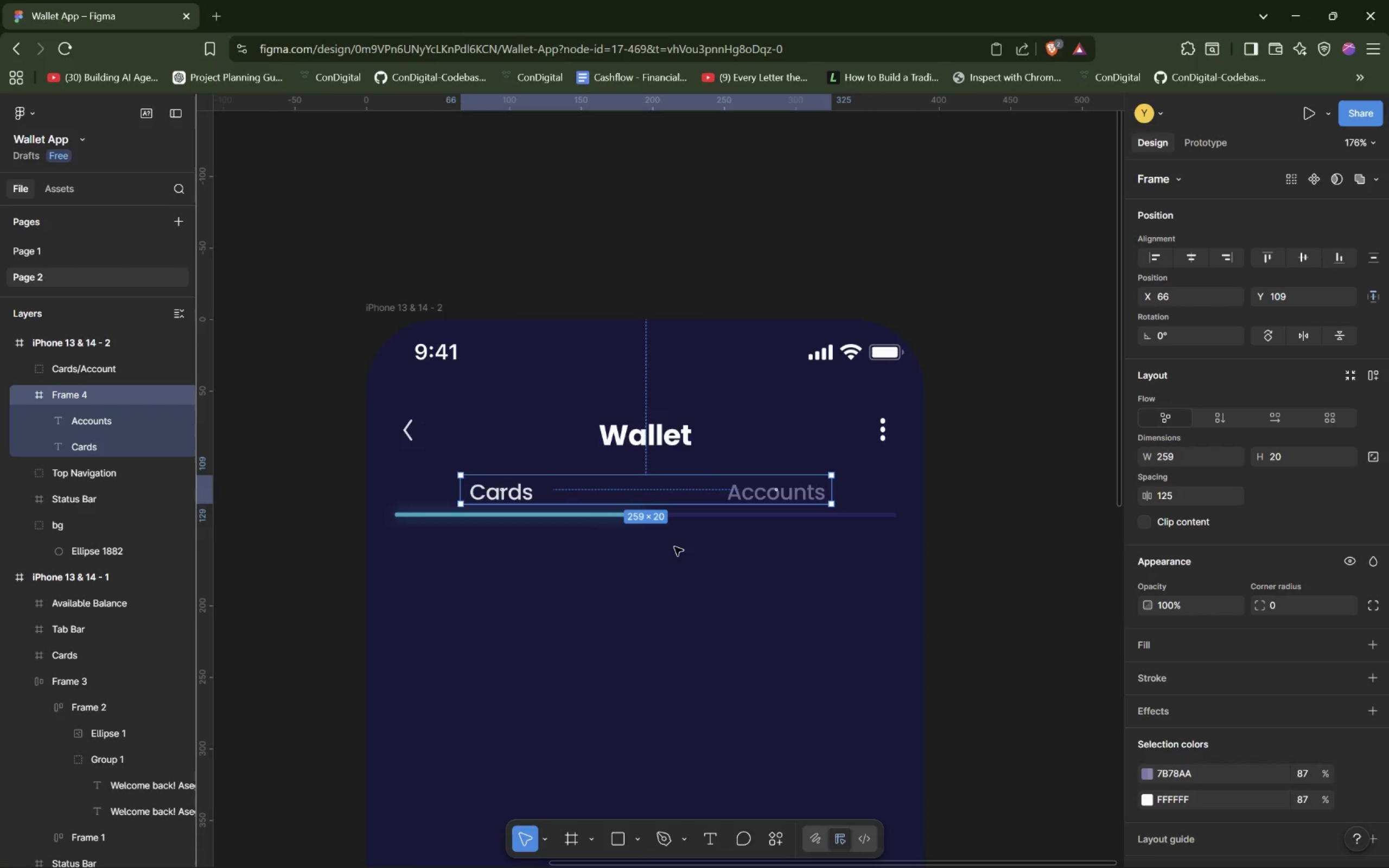 
left_click_drag(start_coordinate=[687, 517], to_coordinate=[687, 521])
 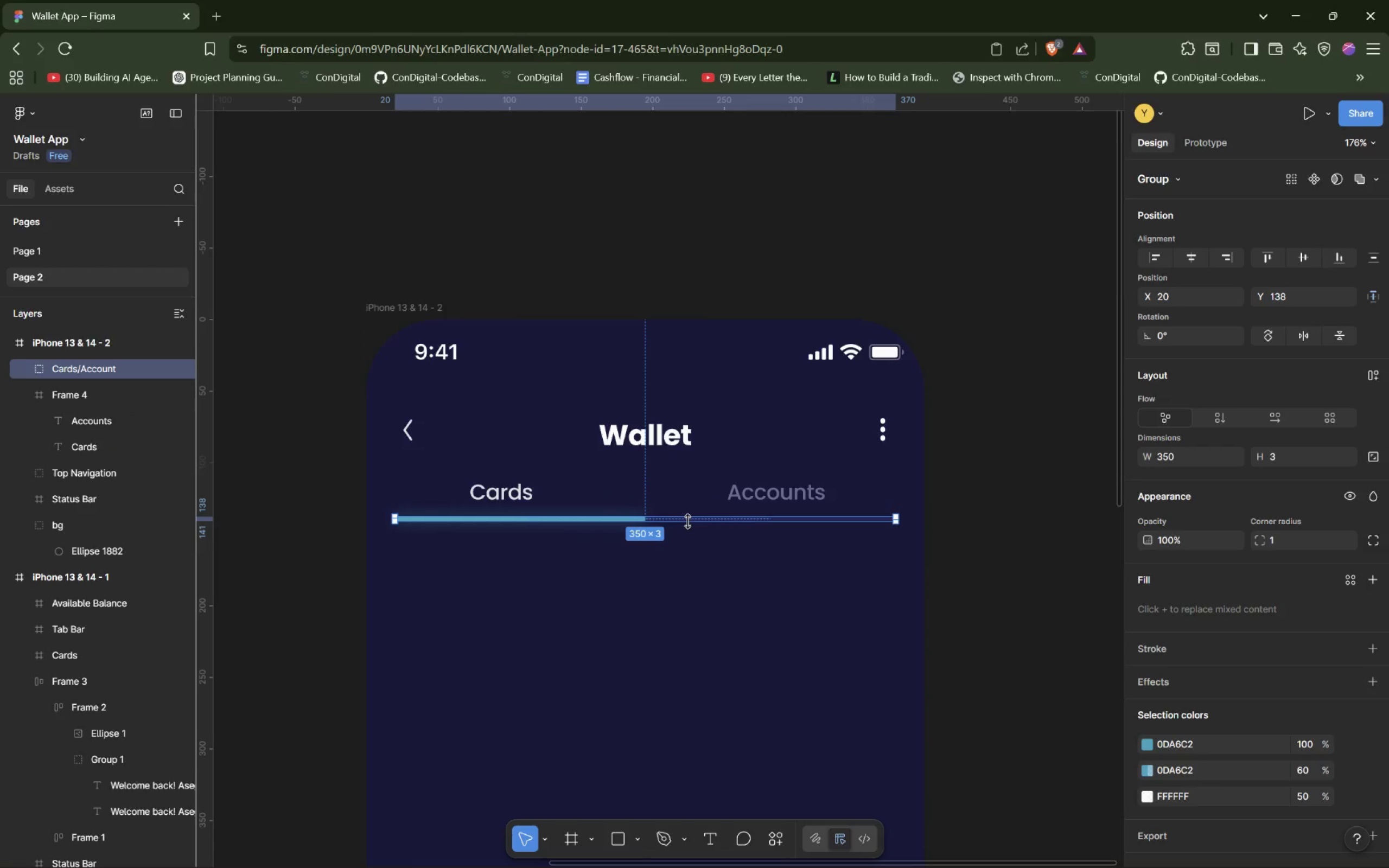 
wait(22.5)
 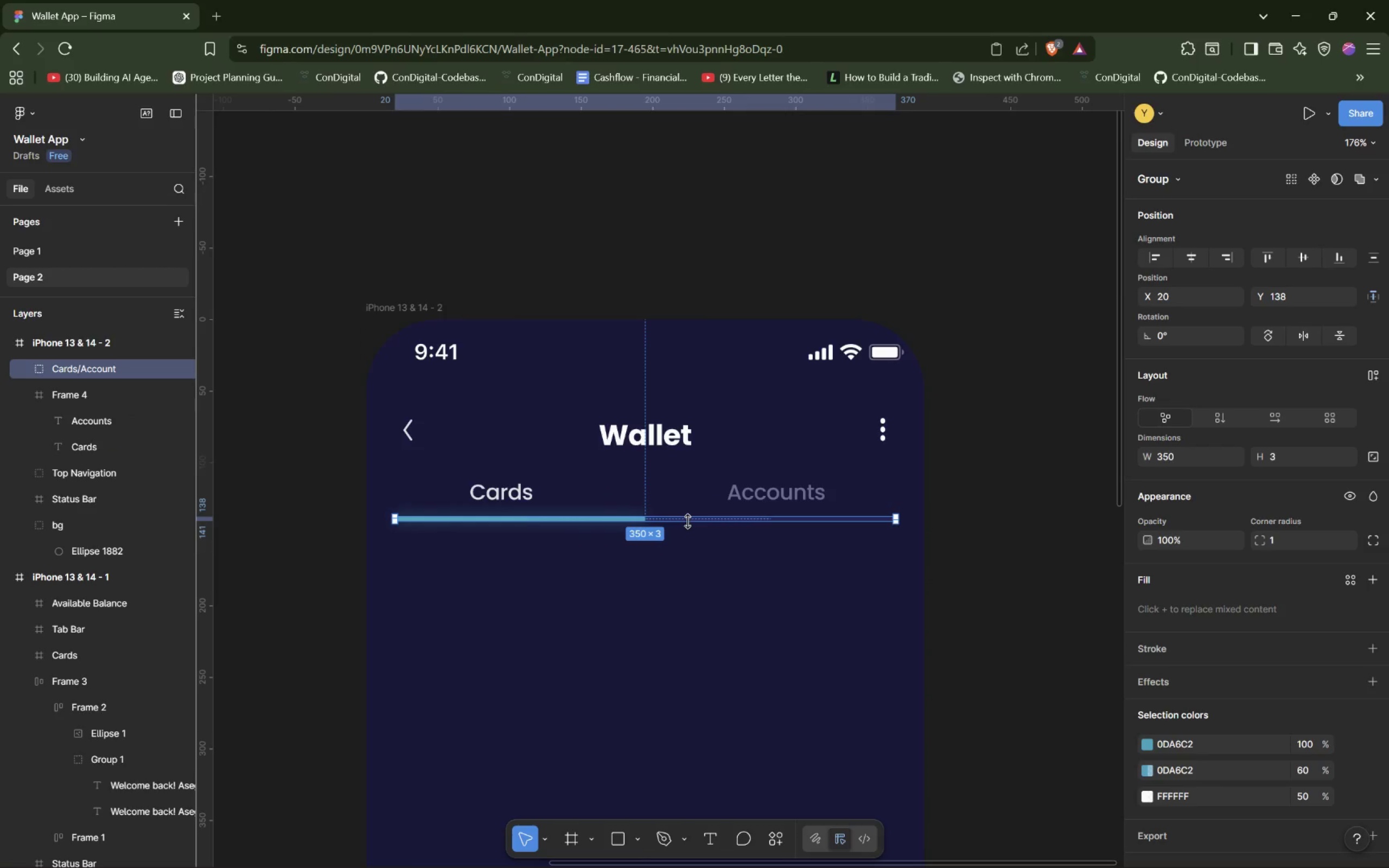 
left_click([65, 257])
 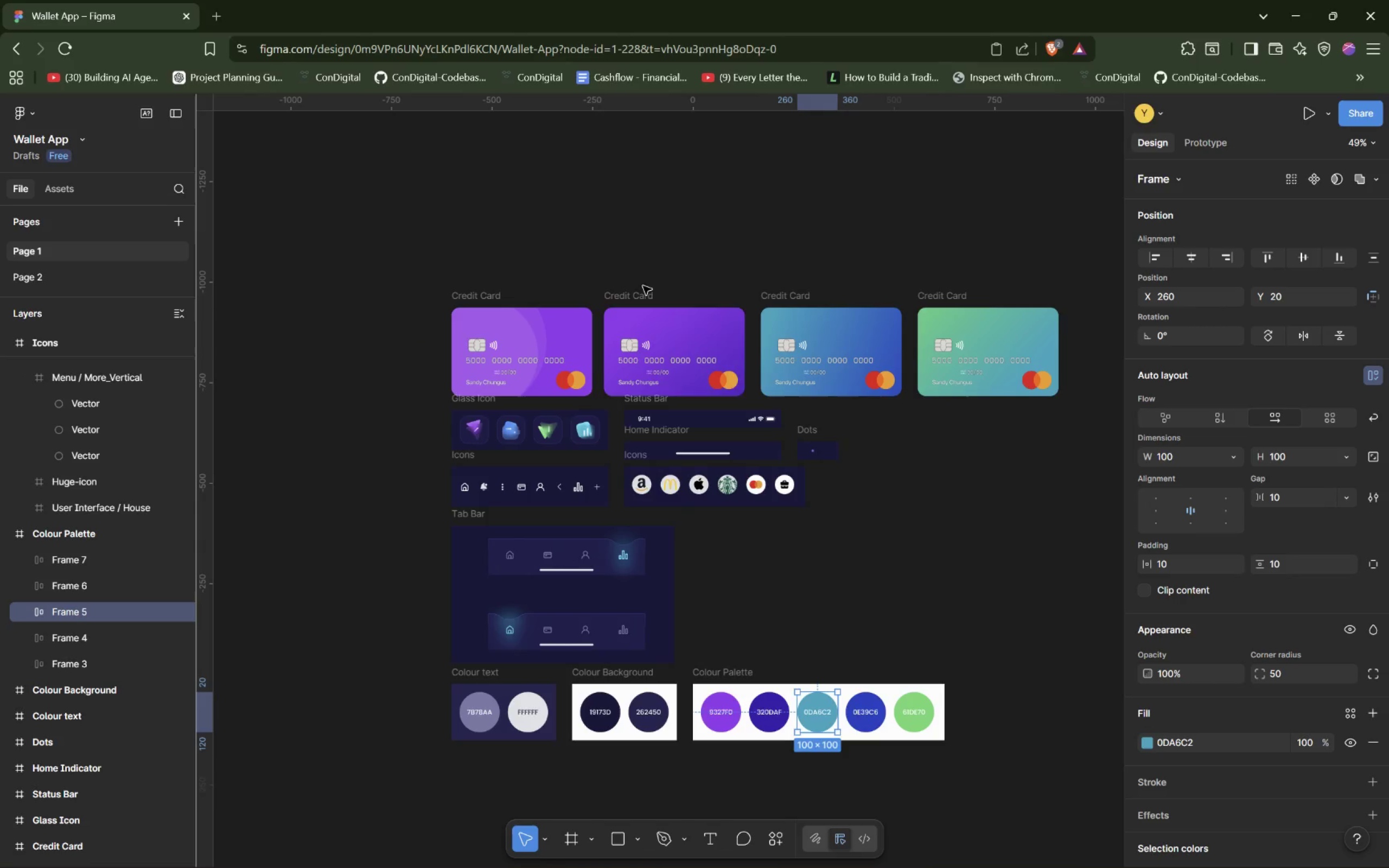 
left_click_drag(start_coordinate=[625, 261], to_coordinate=[1030, 409])
 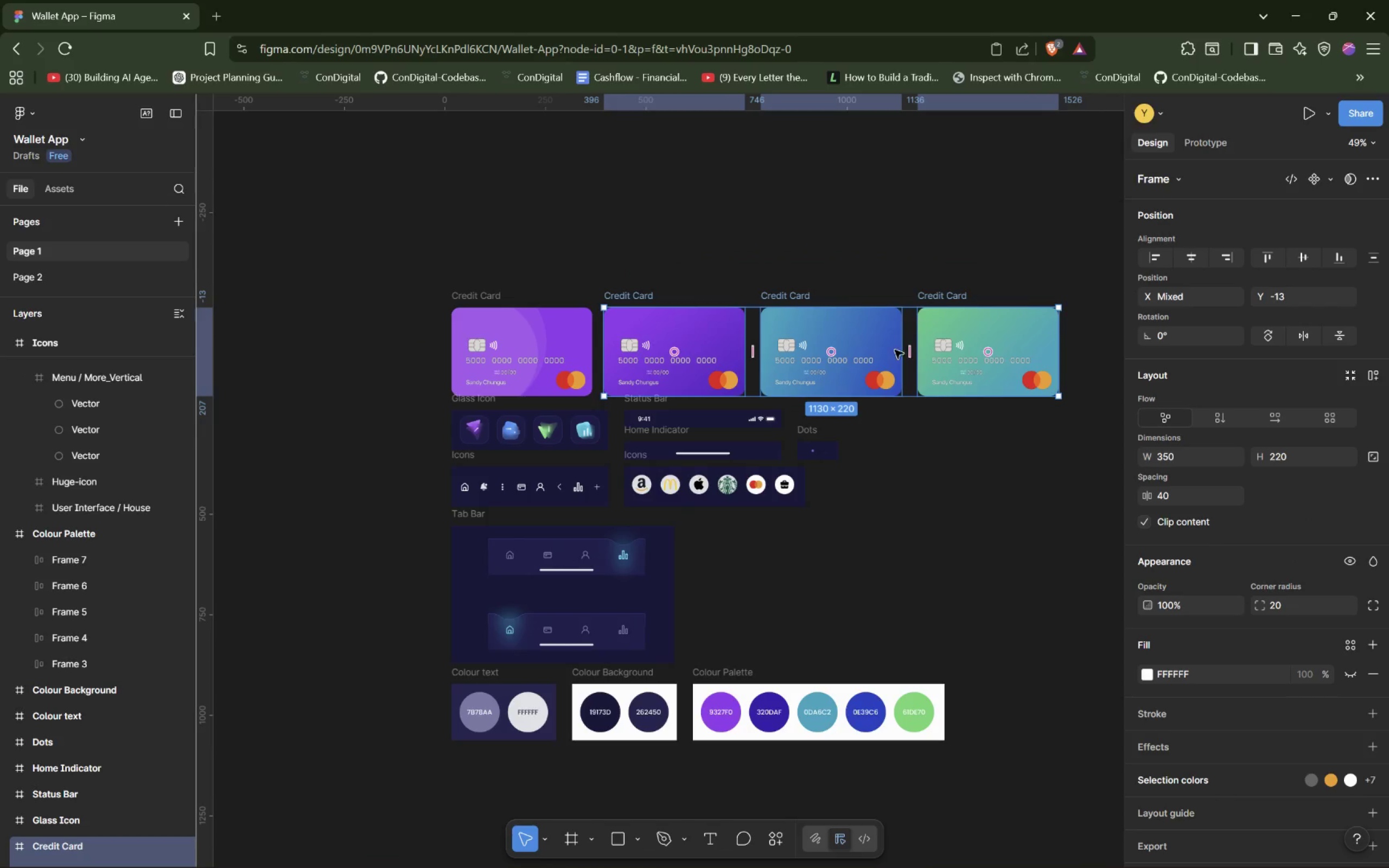 
right_click([874, 344])
 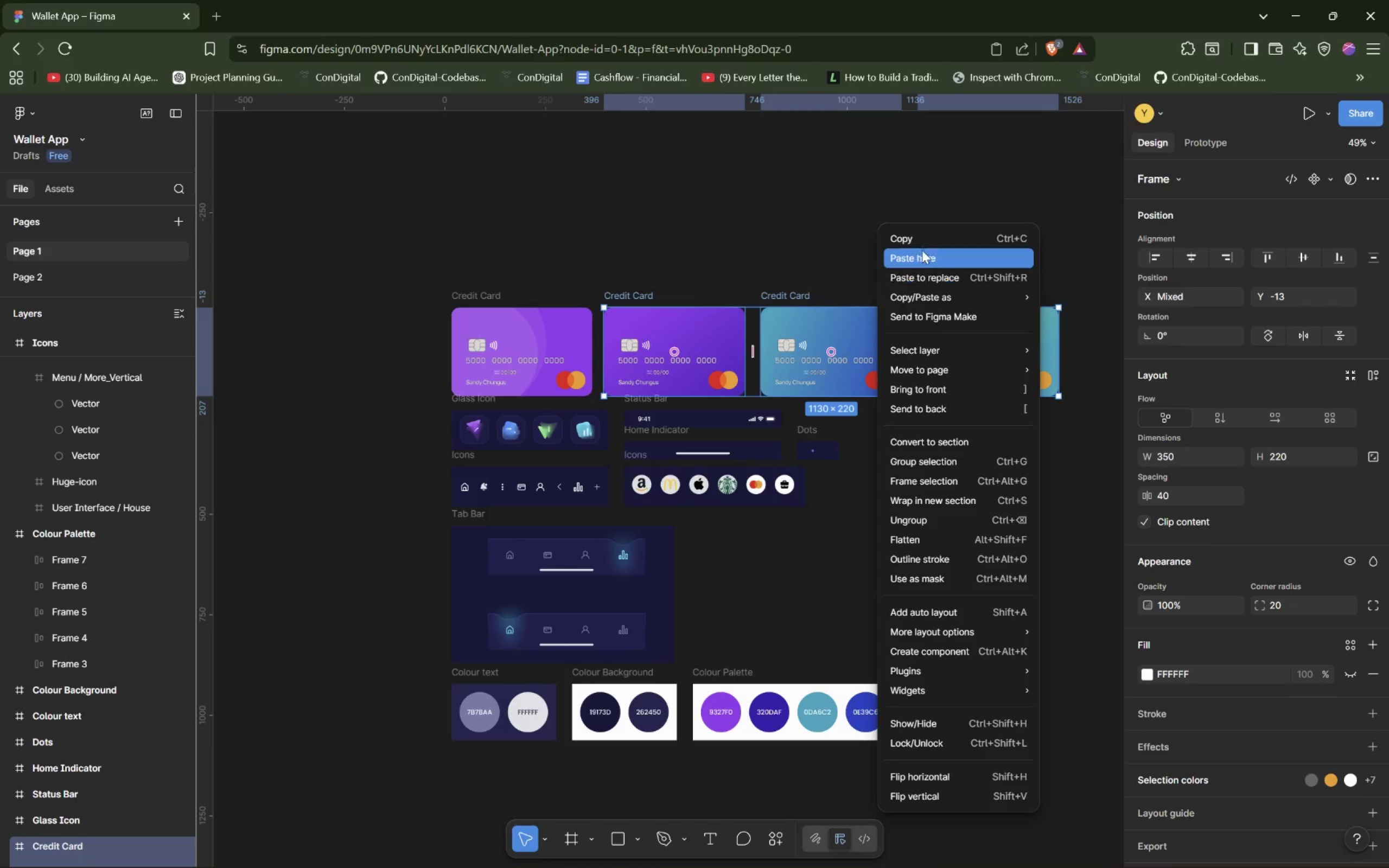 
left_click([922, 244])
 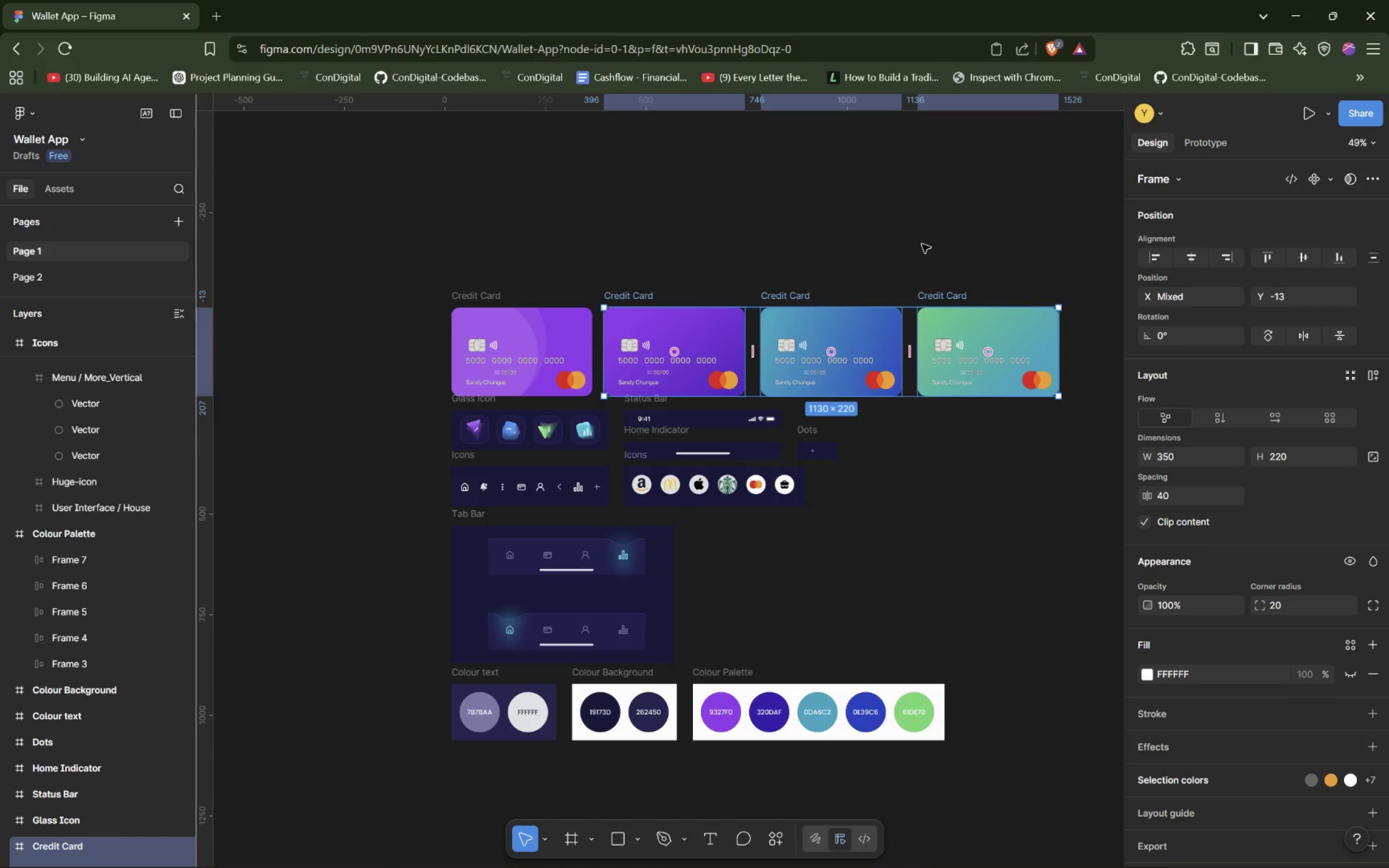 
wait(10.41)
 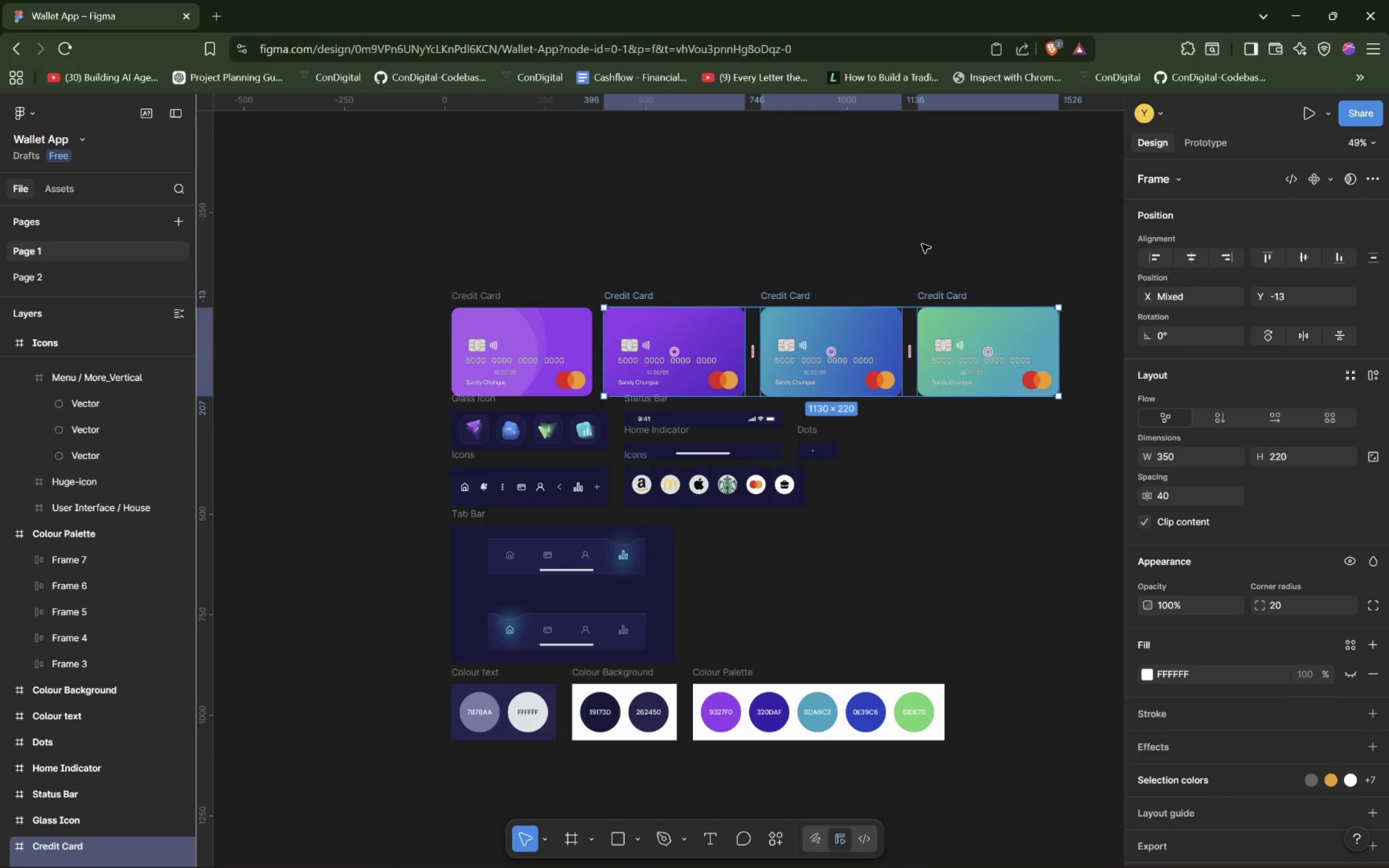 
right_click([775, 337])
 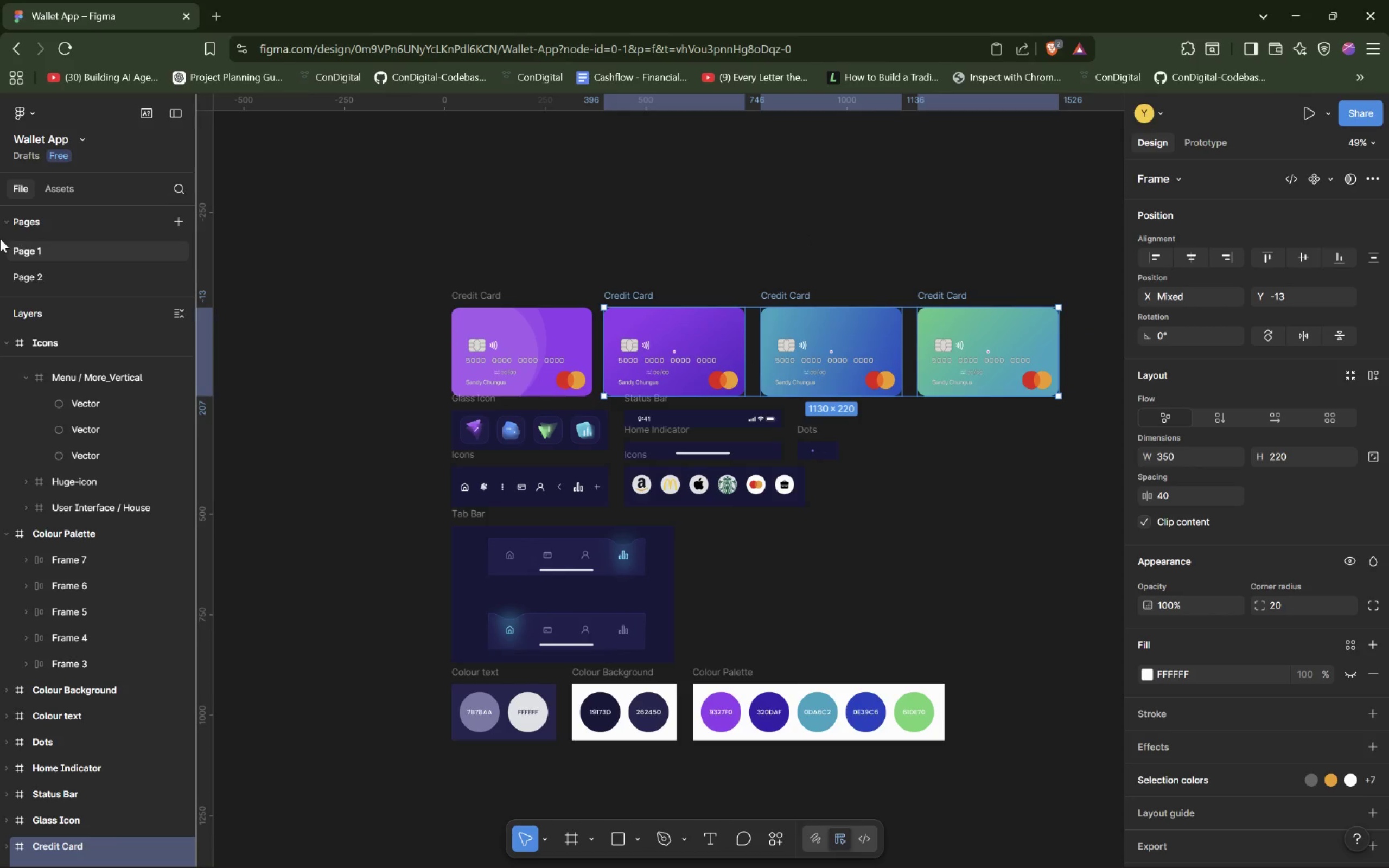 
left_click([35, 285])
 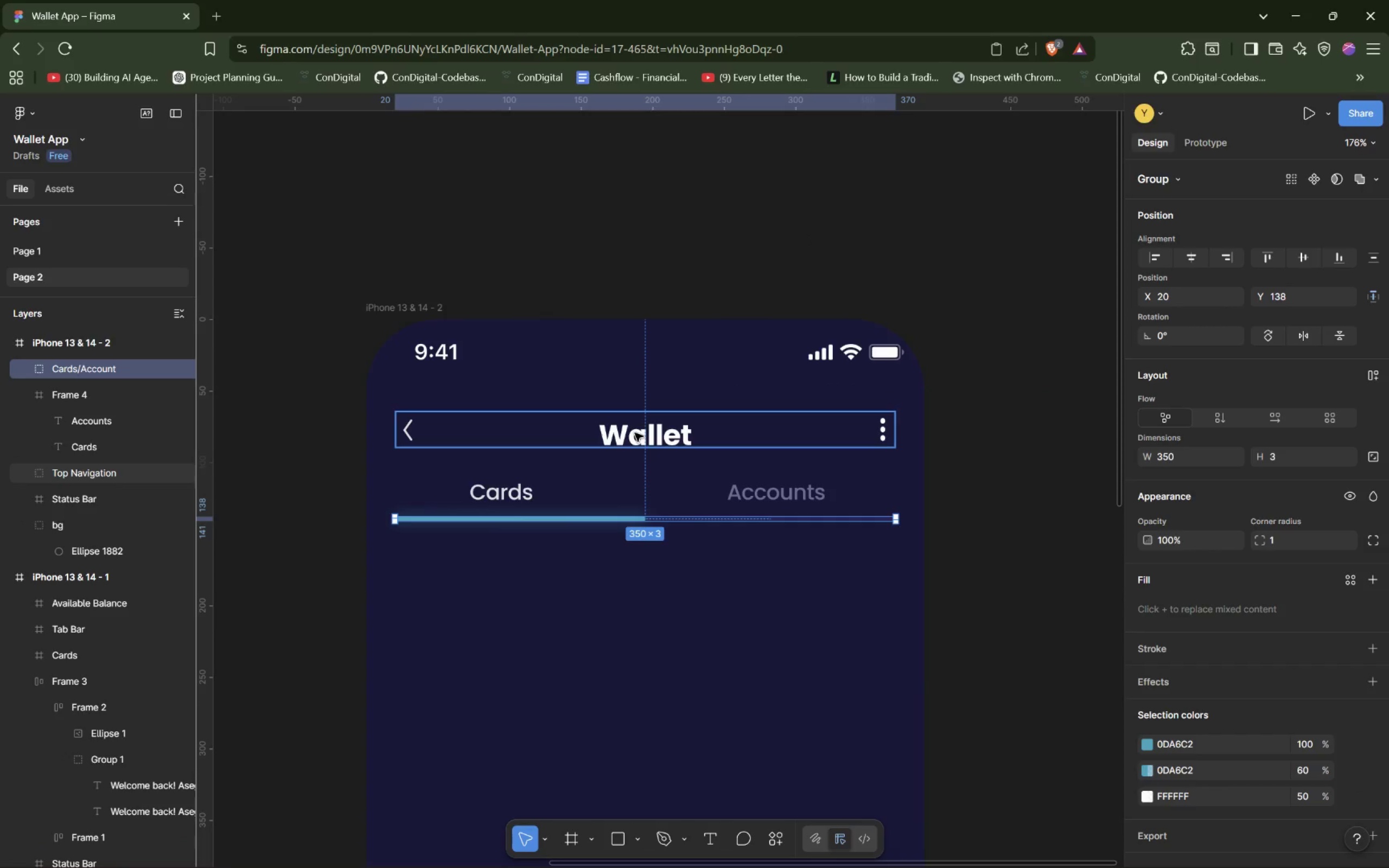 
hold_key(key=ControlLeft, duration=1.01)
scroll: coordinate [635, 433], scroll_direction: down, amount: 7.0
 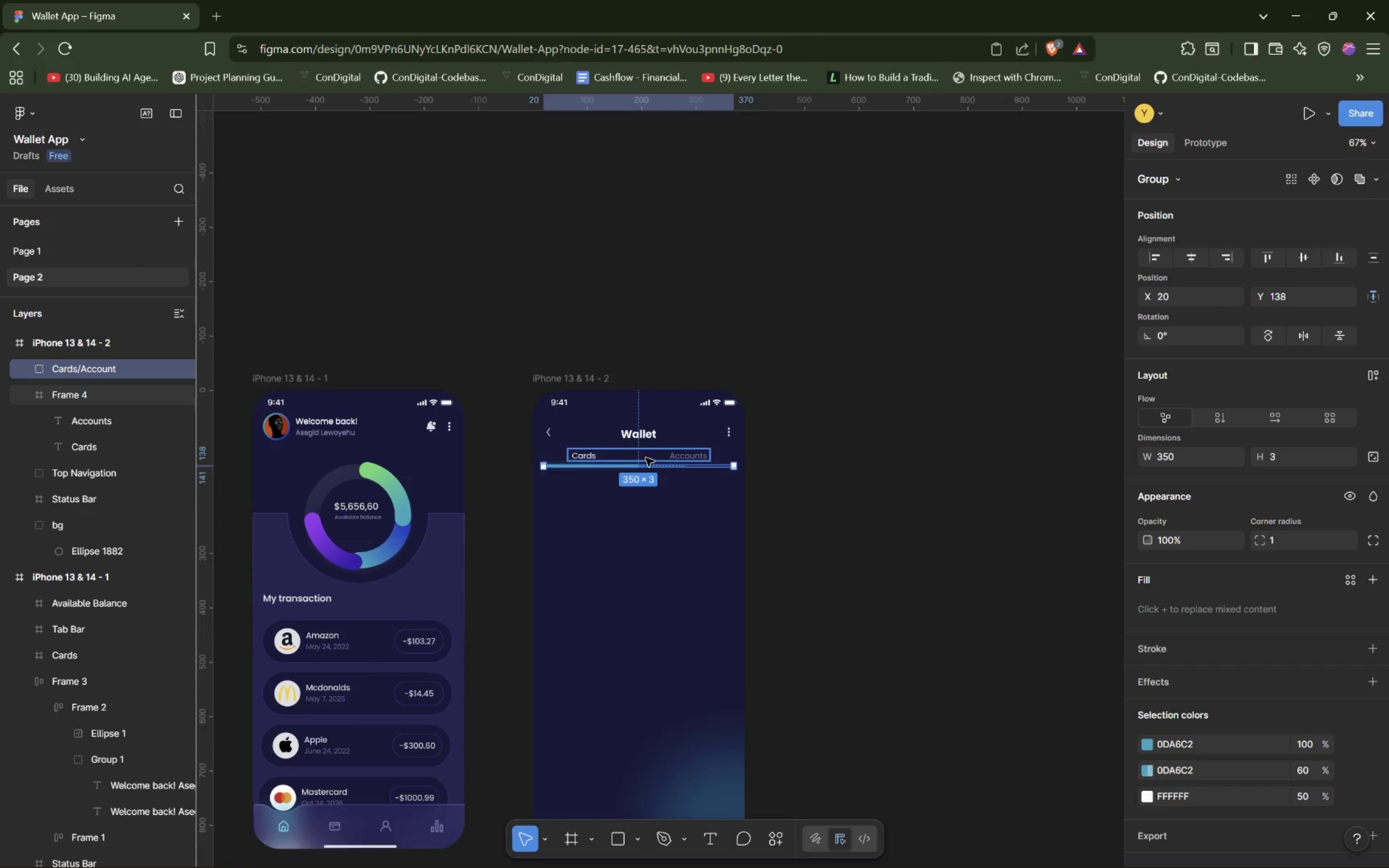 
hold_key(key=ShiftLeft, duration=0.57)
scroll: coordinate [641, 476], scroll_direction: down, amount: 8.0
 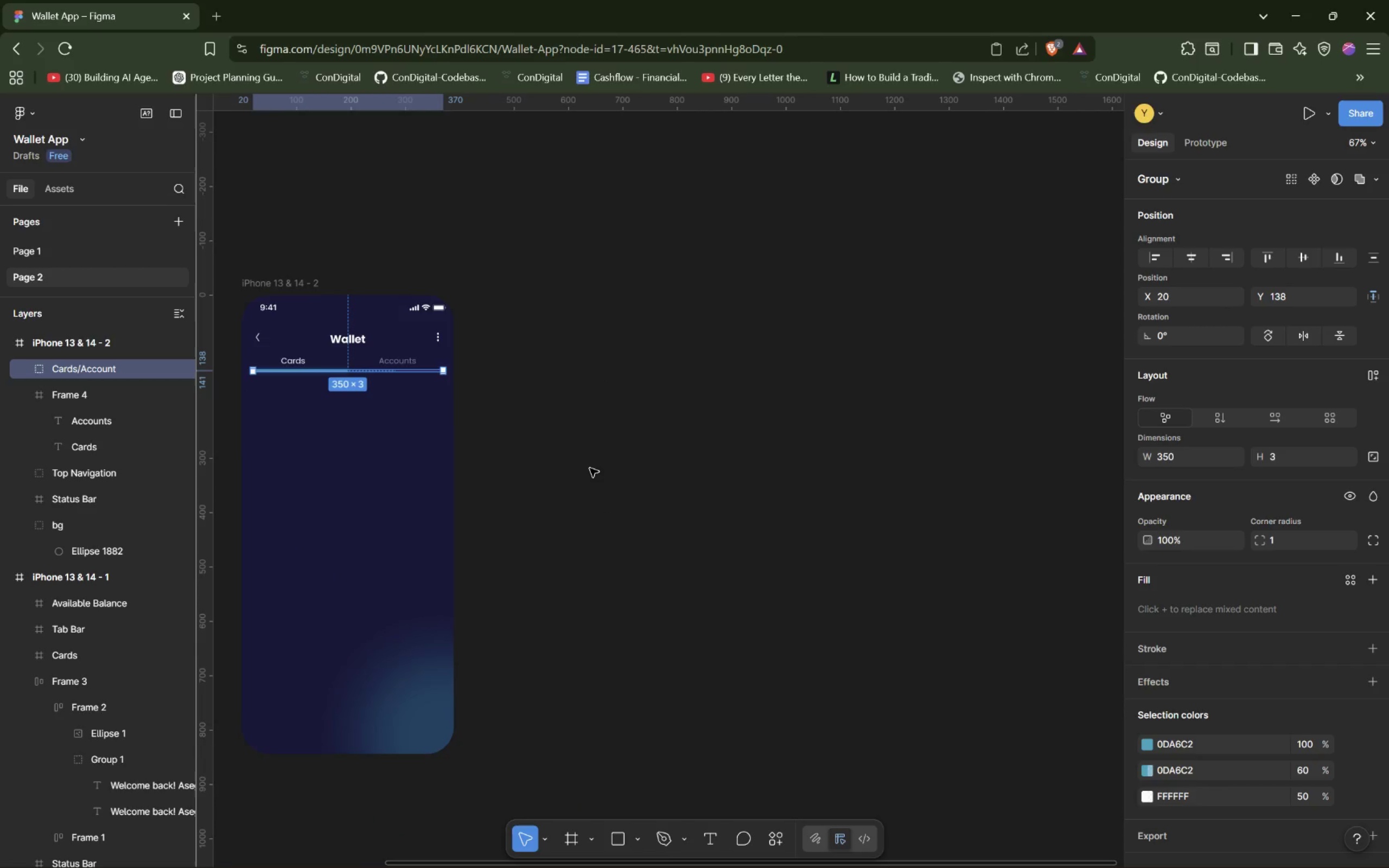 
hold_key(key=ShiftLeft, duration=0.52)
scroll: coordinate [590, 468], scroll_direction: up, amount: 3.0
 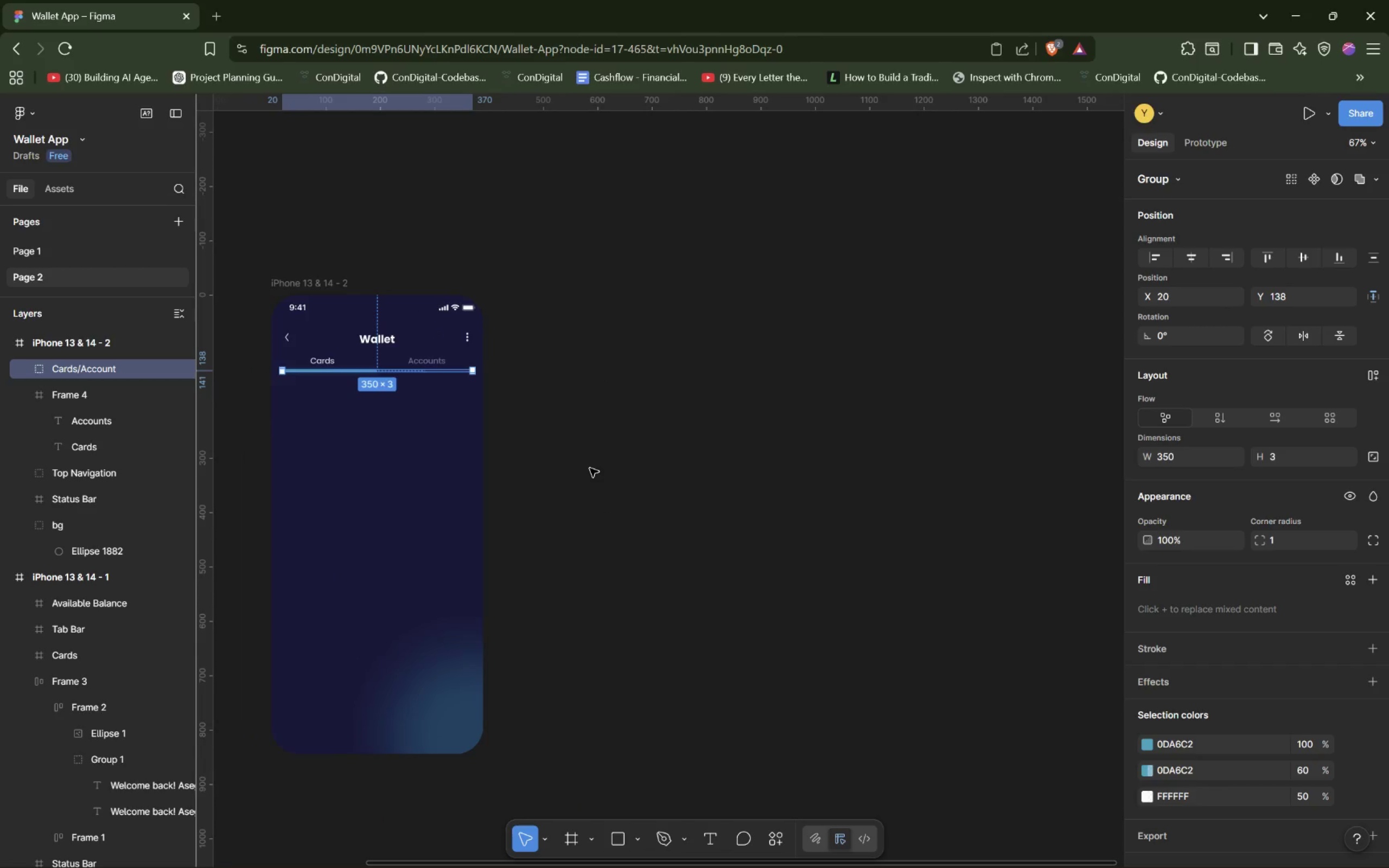 
hold_key(key=ControlLeft, duration=1.25)
scroll: coordinate [590, 468], scroll_direction: down, amount: 2.0
 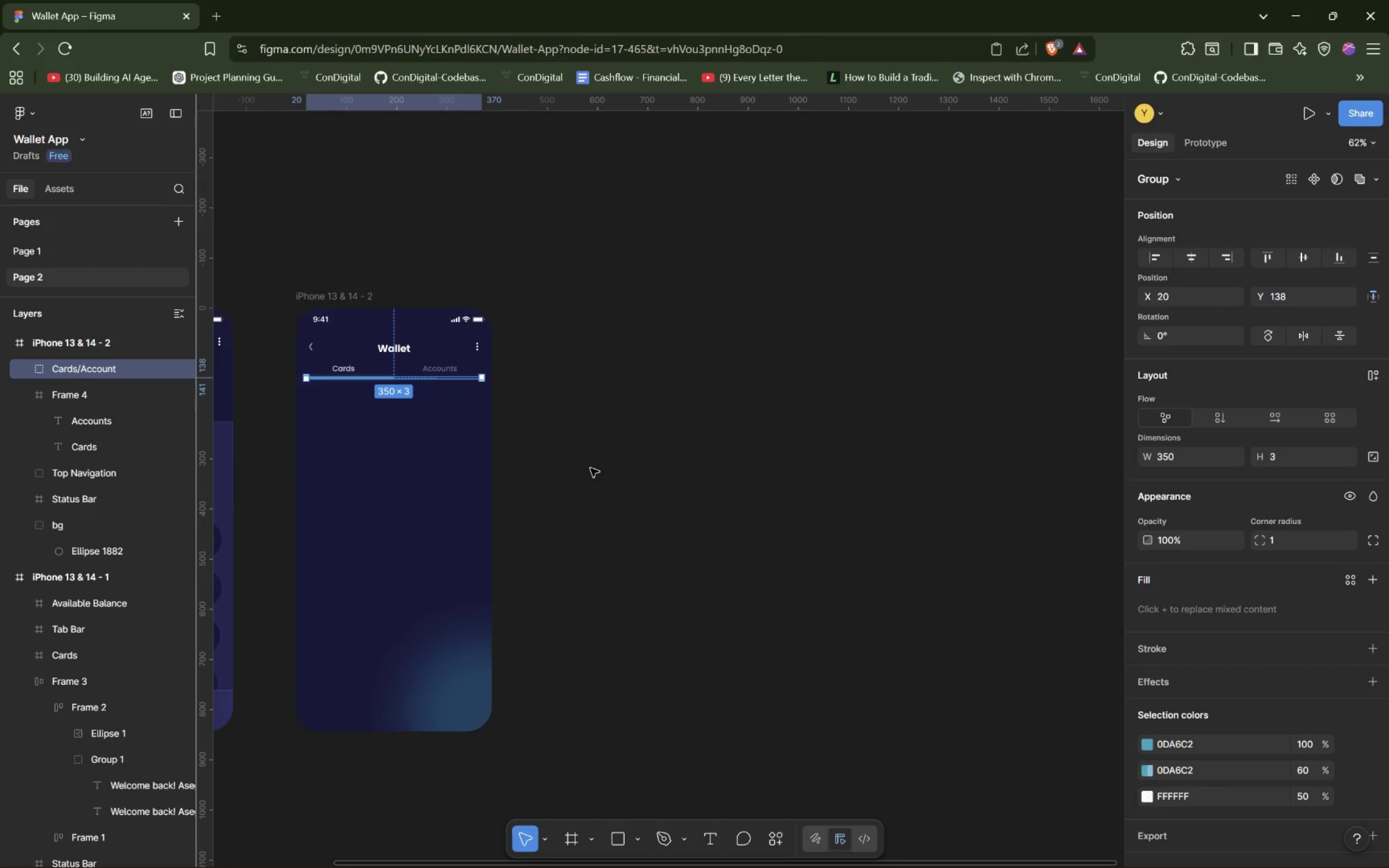 
right_click([645, 363])
 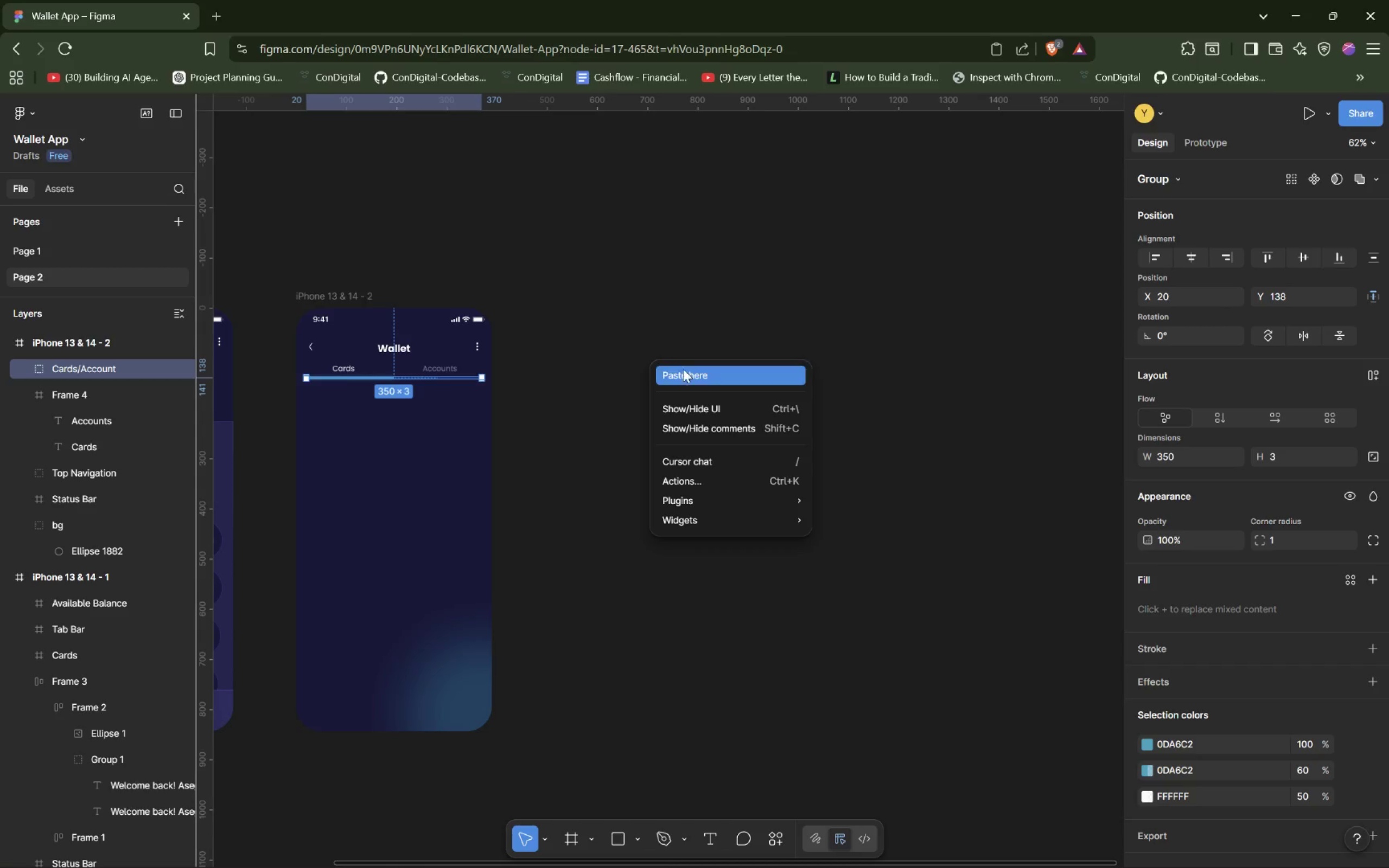 
left_click([682, 371])
 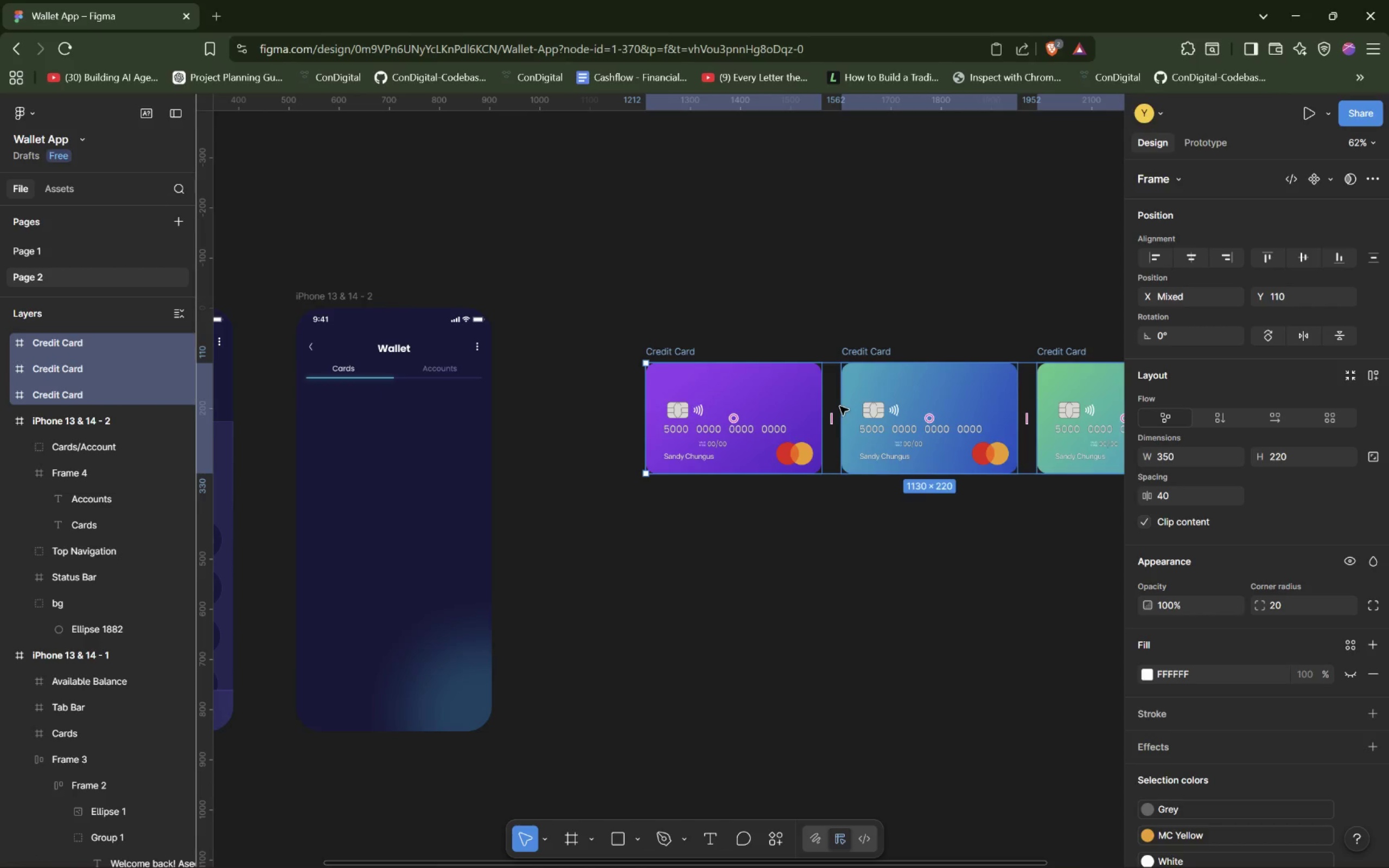 
left_click_drag(start_coordinate=[834, 406], to_coordinate=[490, 455])
 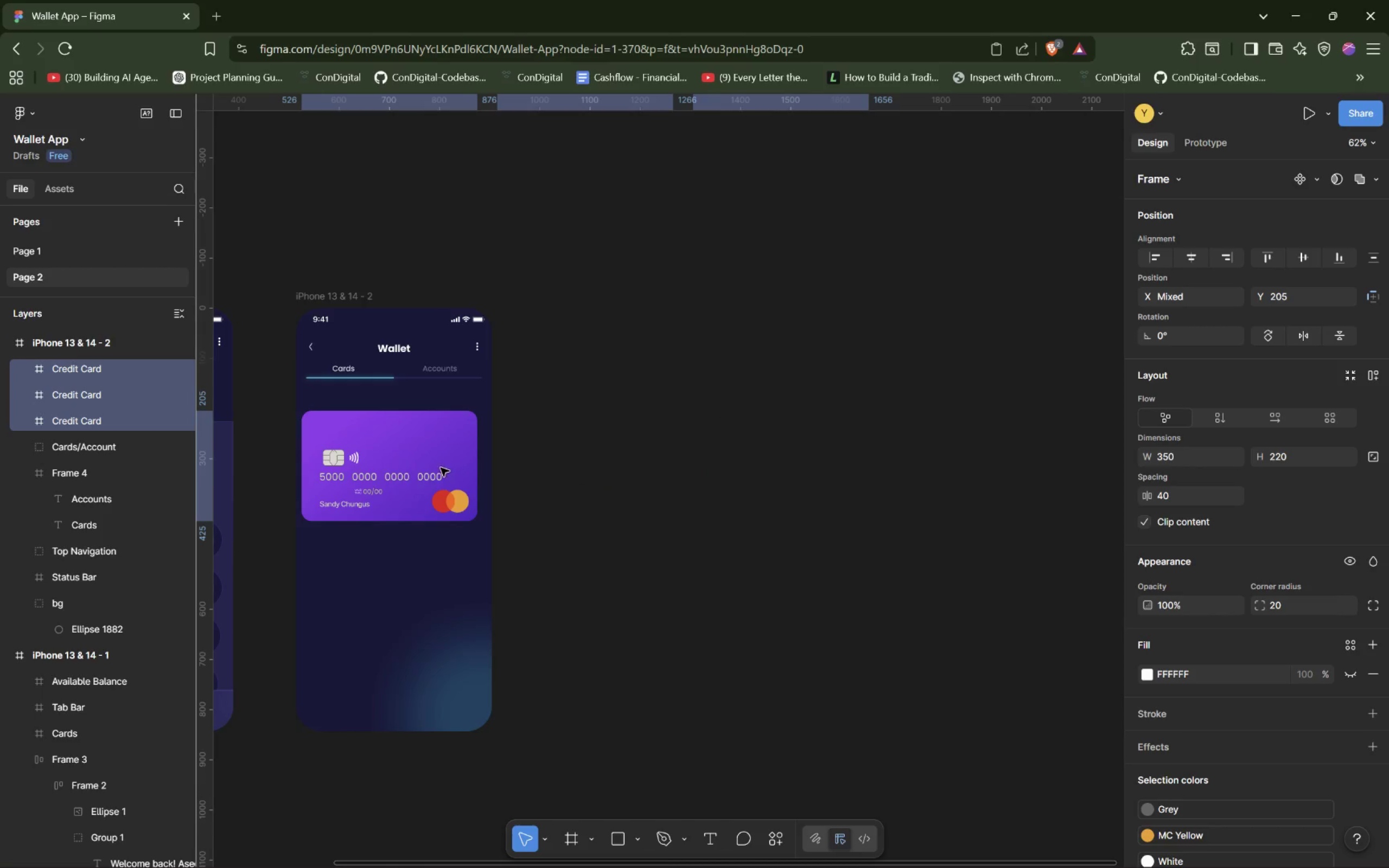 
left_click_drag(start_coordinate=[441, 468], to_coordinate=[445, 473])
 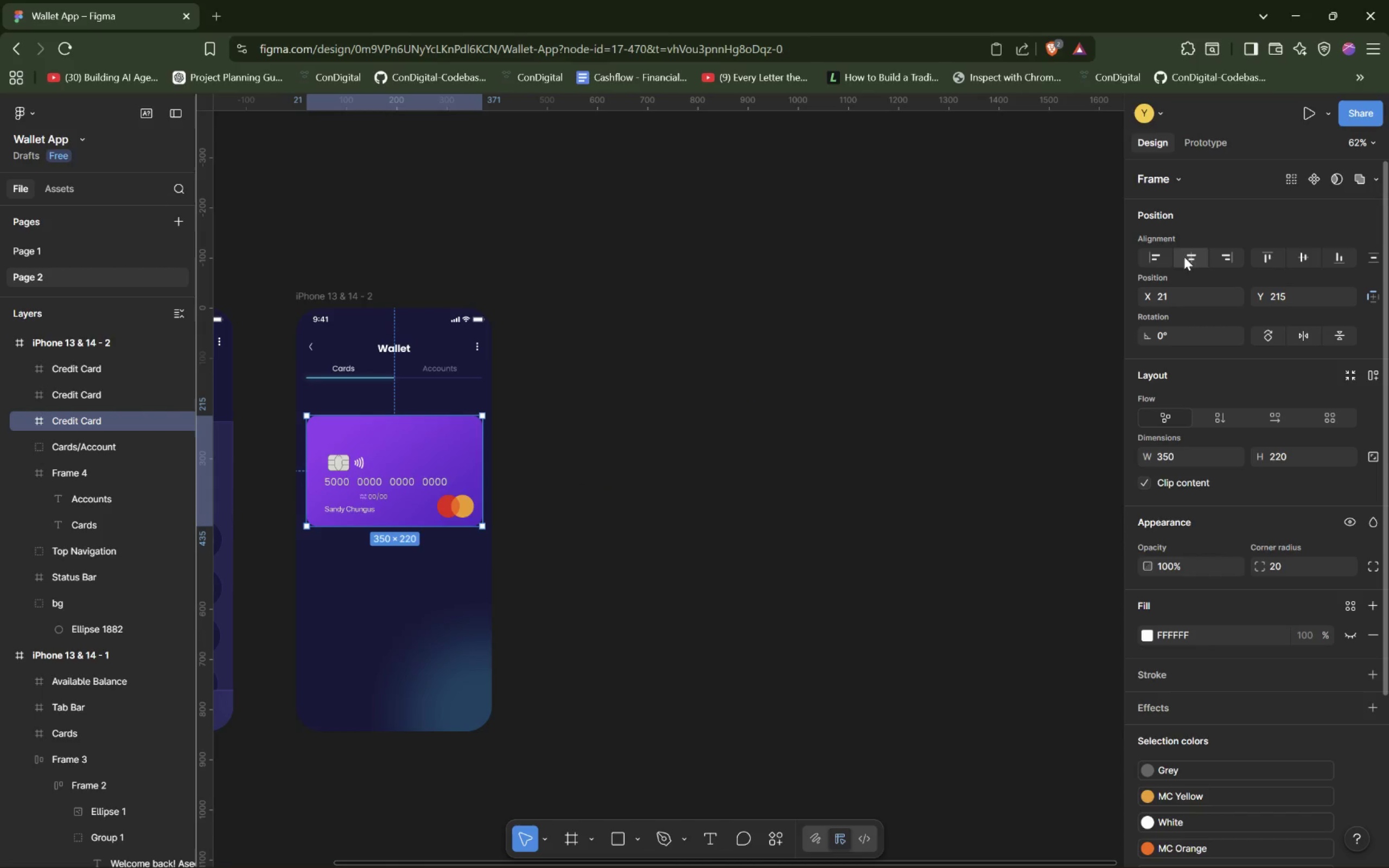 
left_click([1193, 258])
 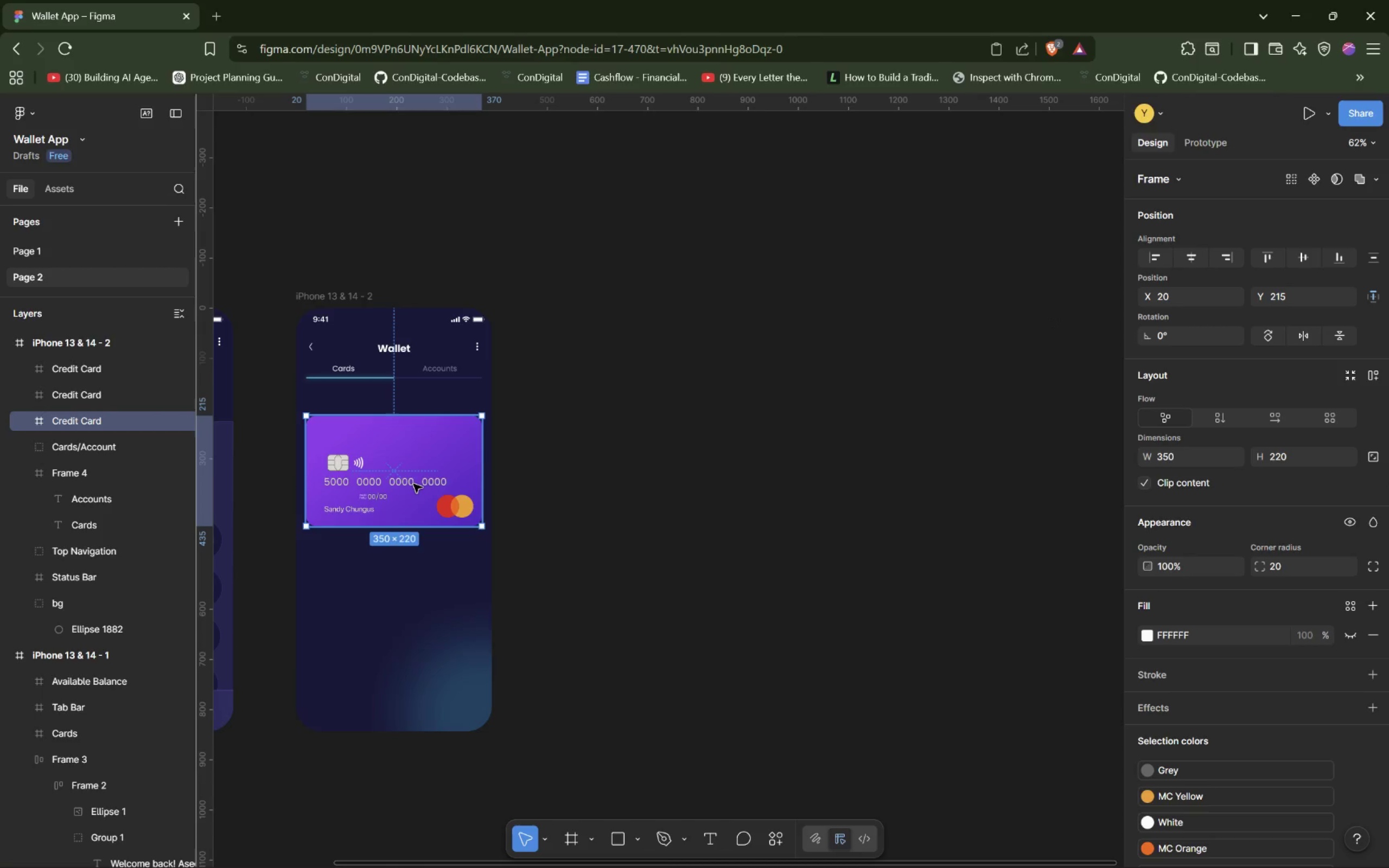 
left_click_drag(start_coordinate=[413, 483], to_coordinate=[412, 461])
 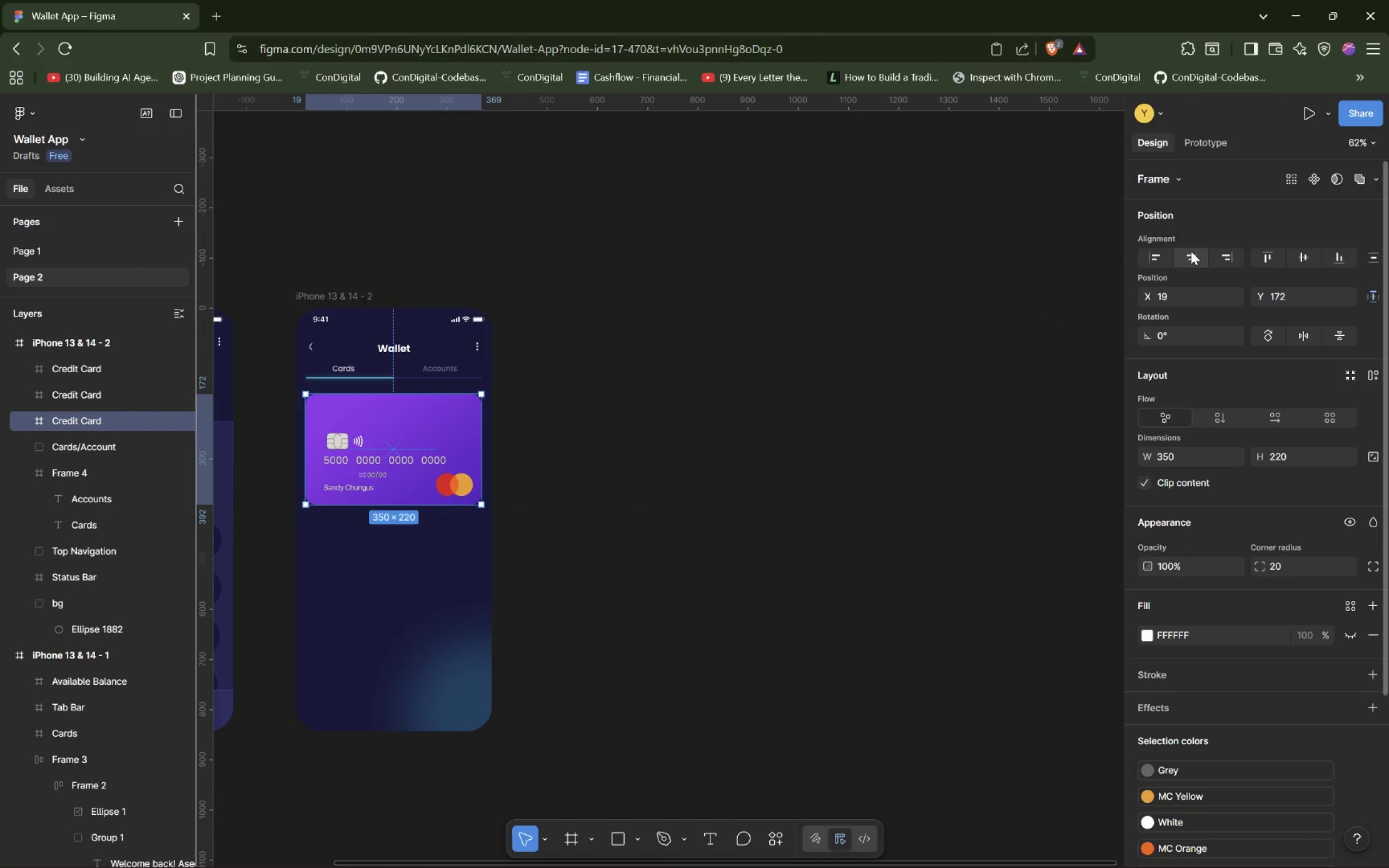 
left_click([1190, 253])
 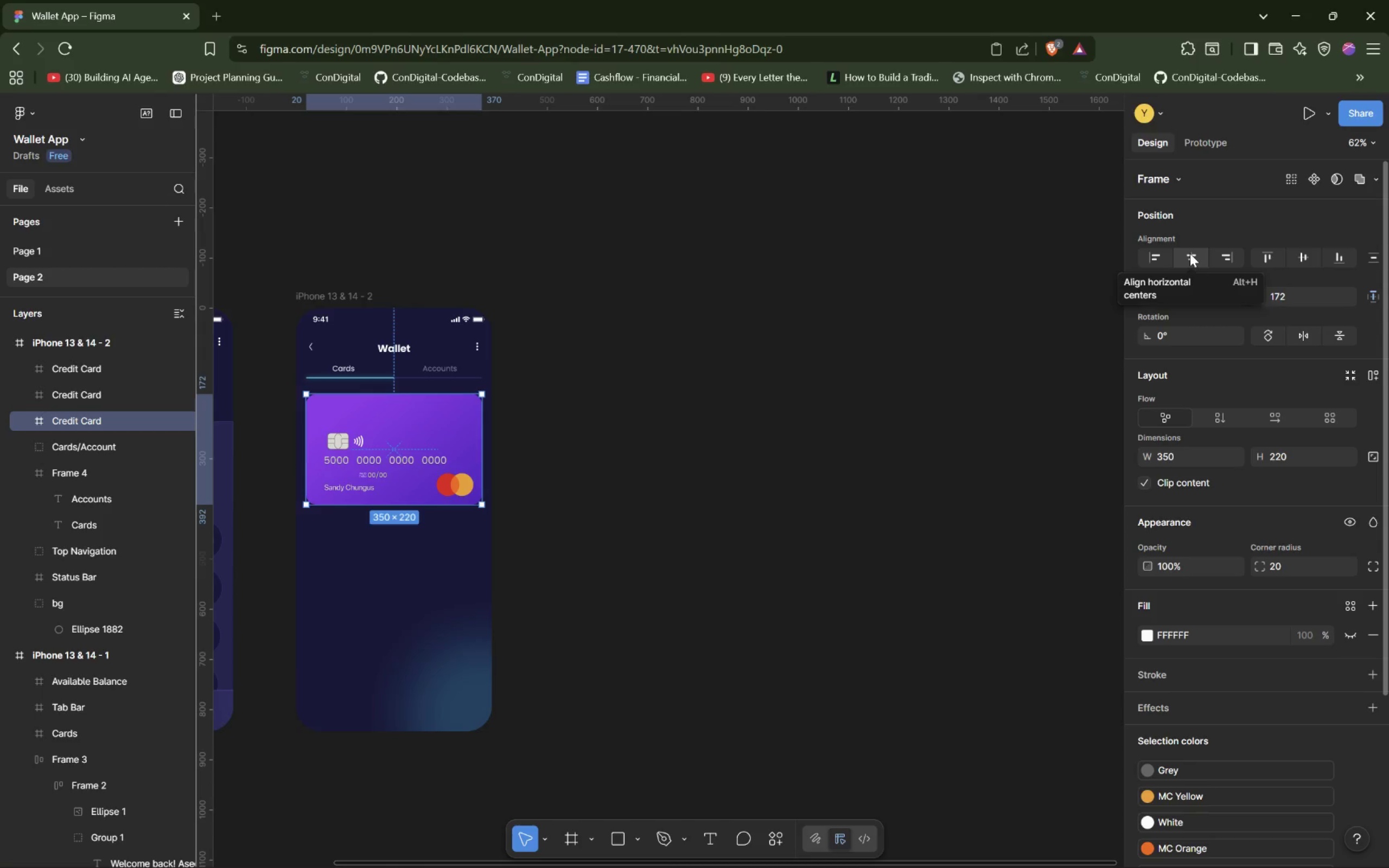 
wait(34.57)
 